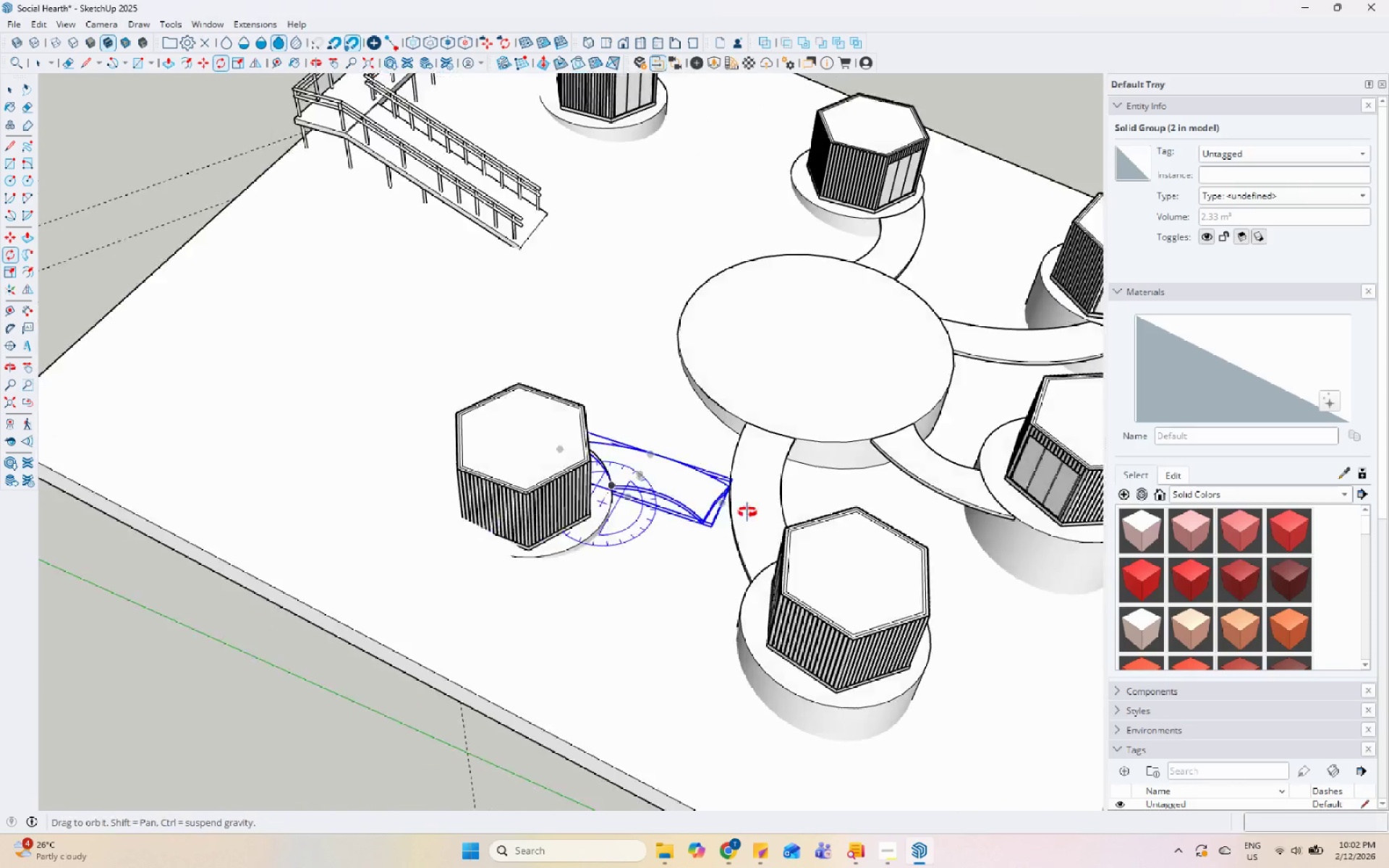 
key(Space)
 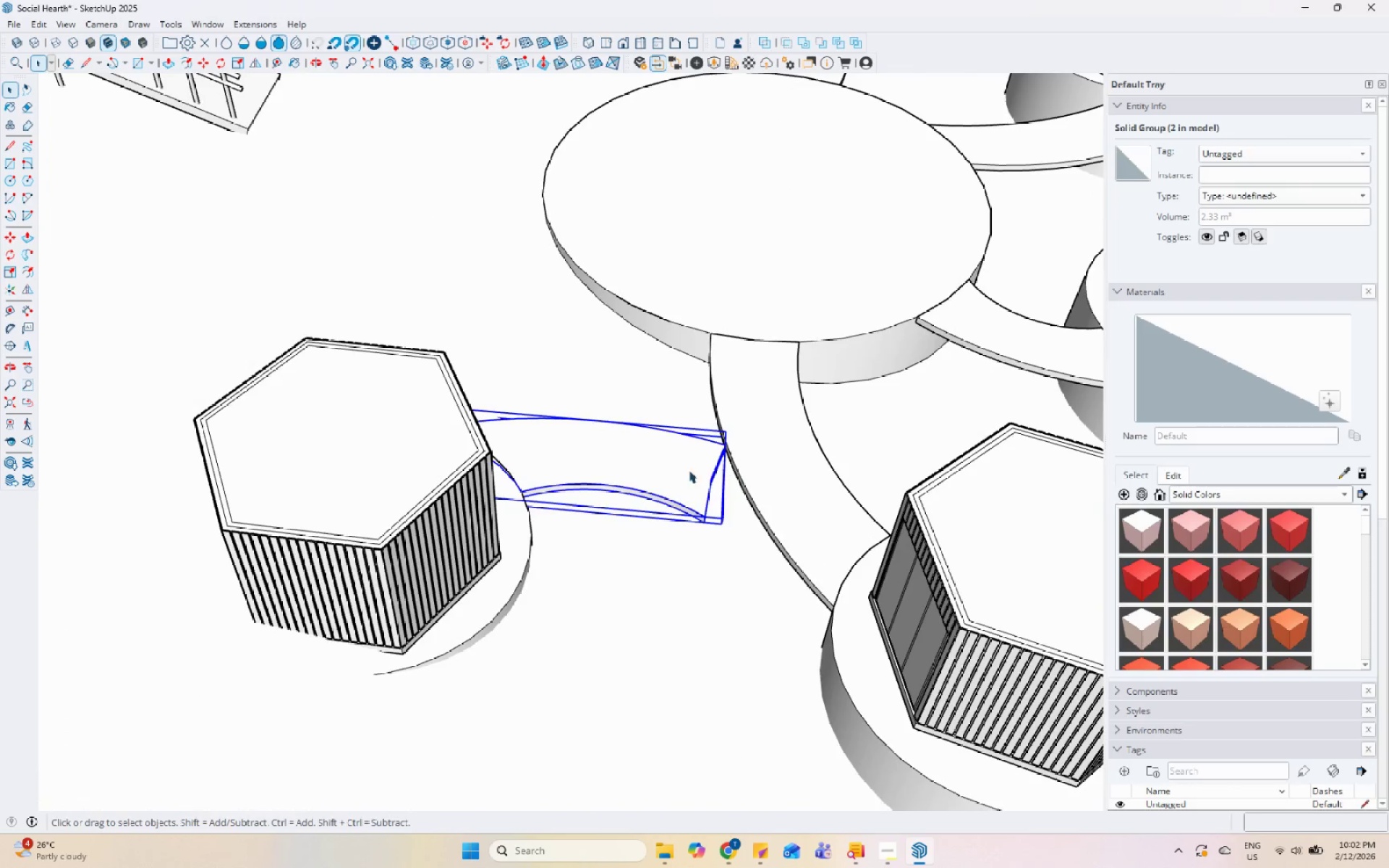 
right_click([656, 463])
 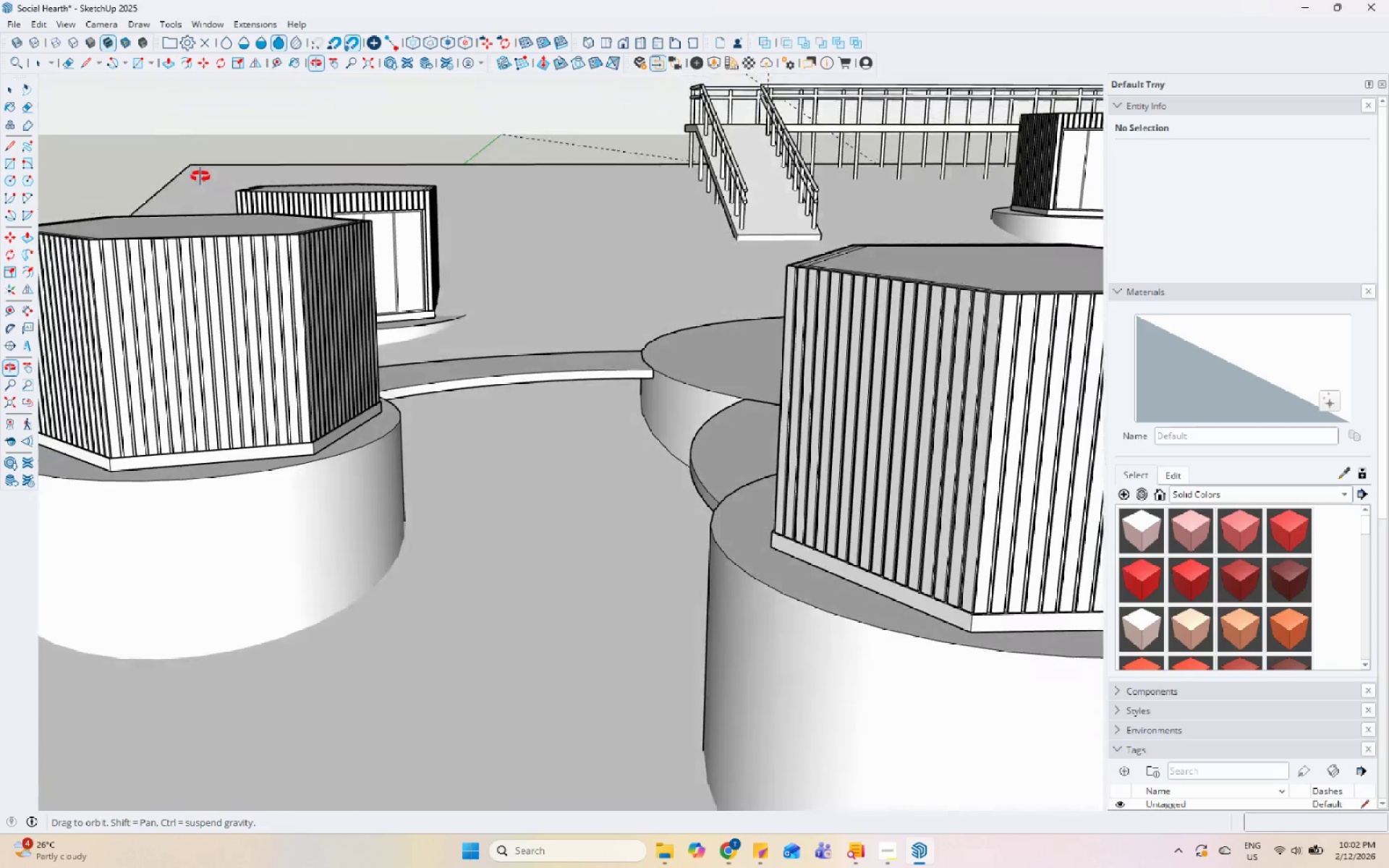 
scroll: coordinate [812, 446], scroll_direction: up, amount: 6.0
 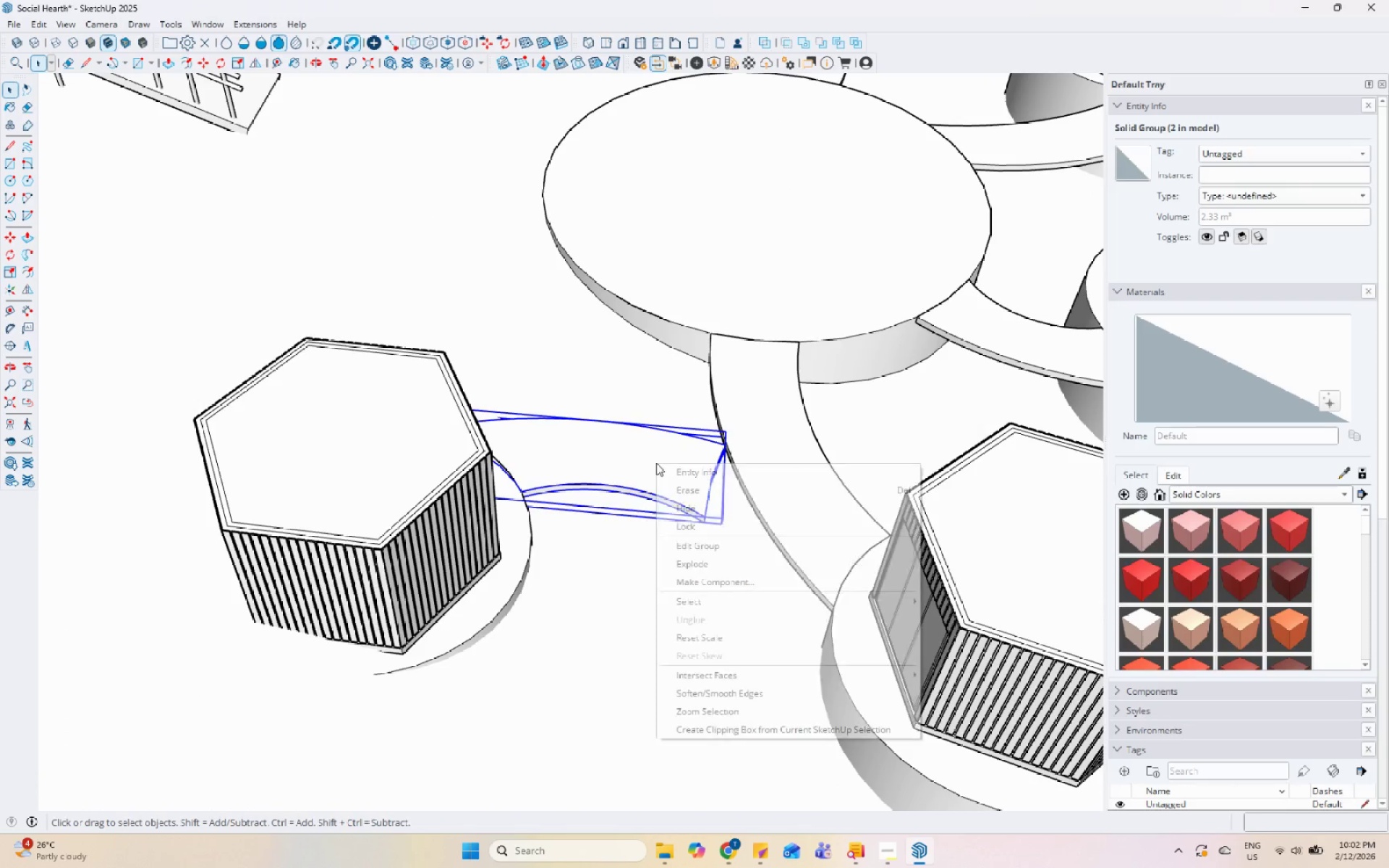 
left_click([466, 351])
 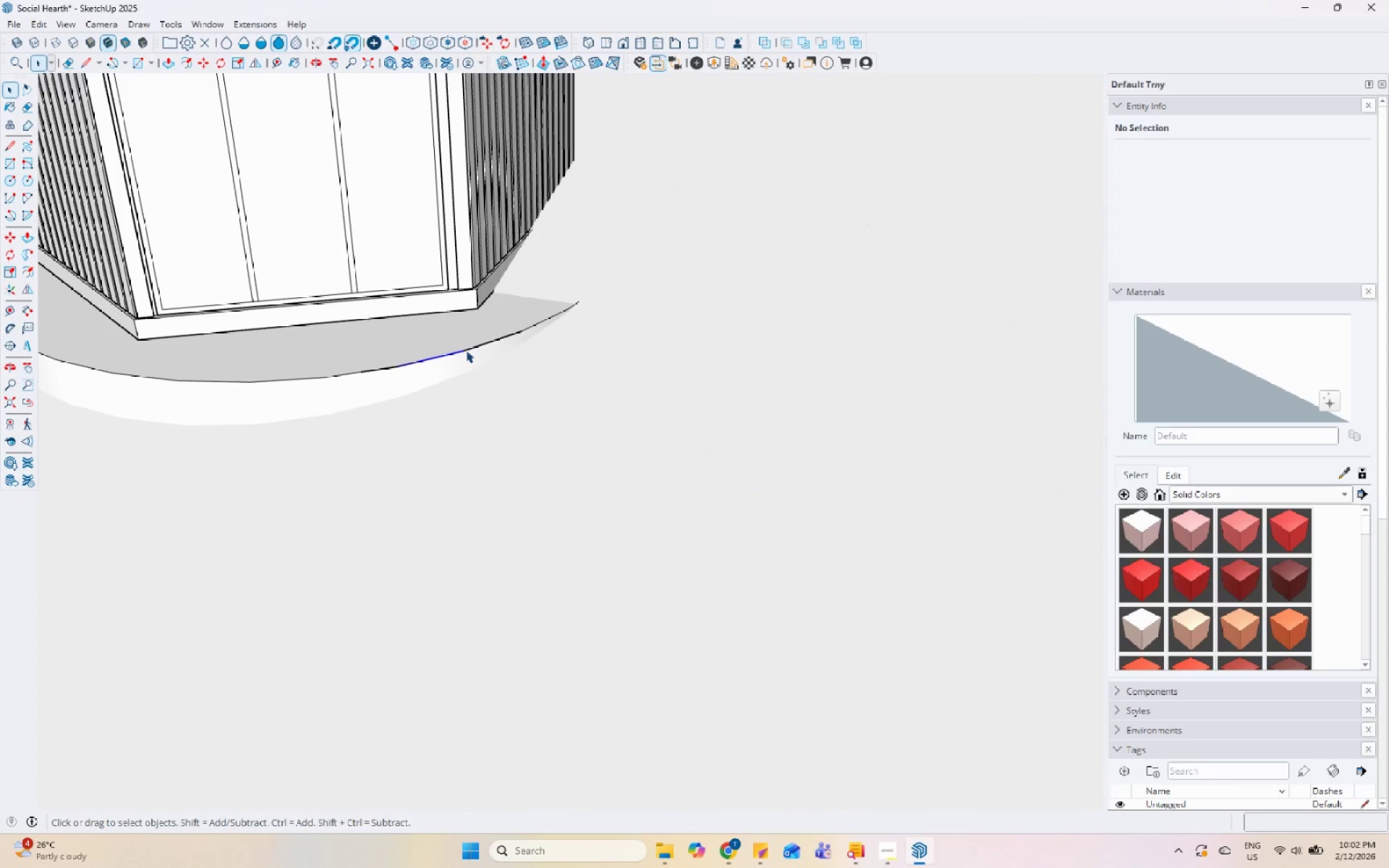 
scroll: coordinate [459, 387], scroll_direction: up, amount: 11.0
 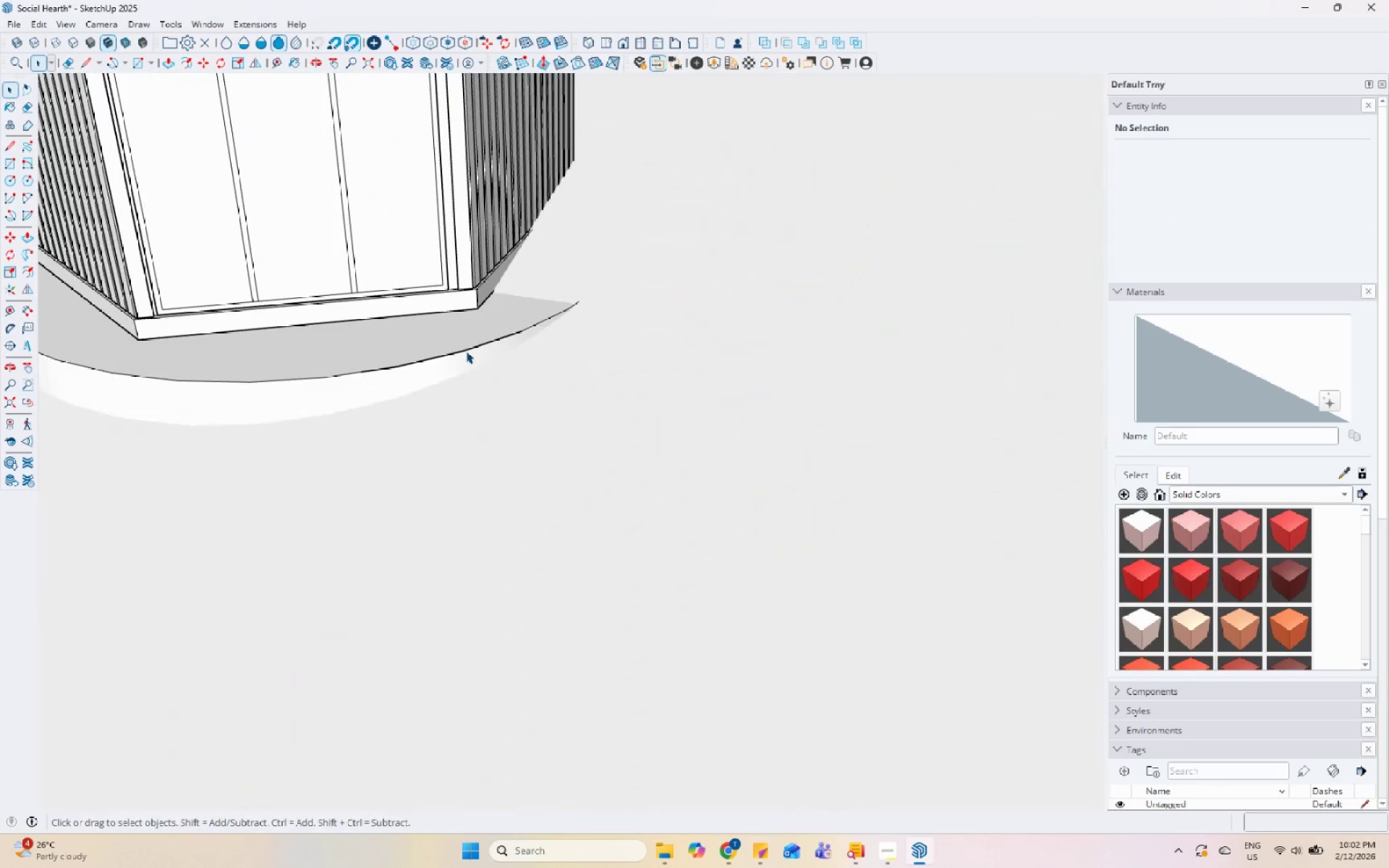 
right_click([466, 350])
 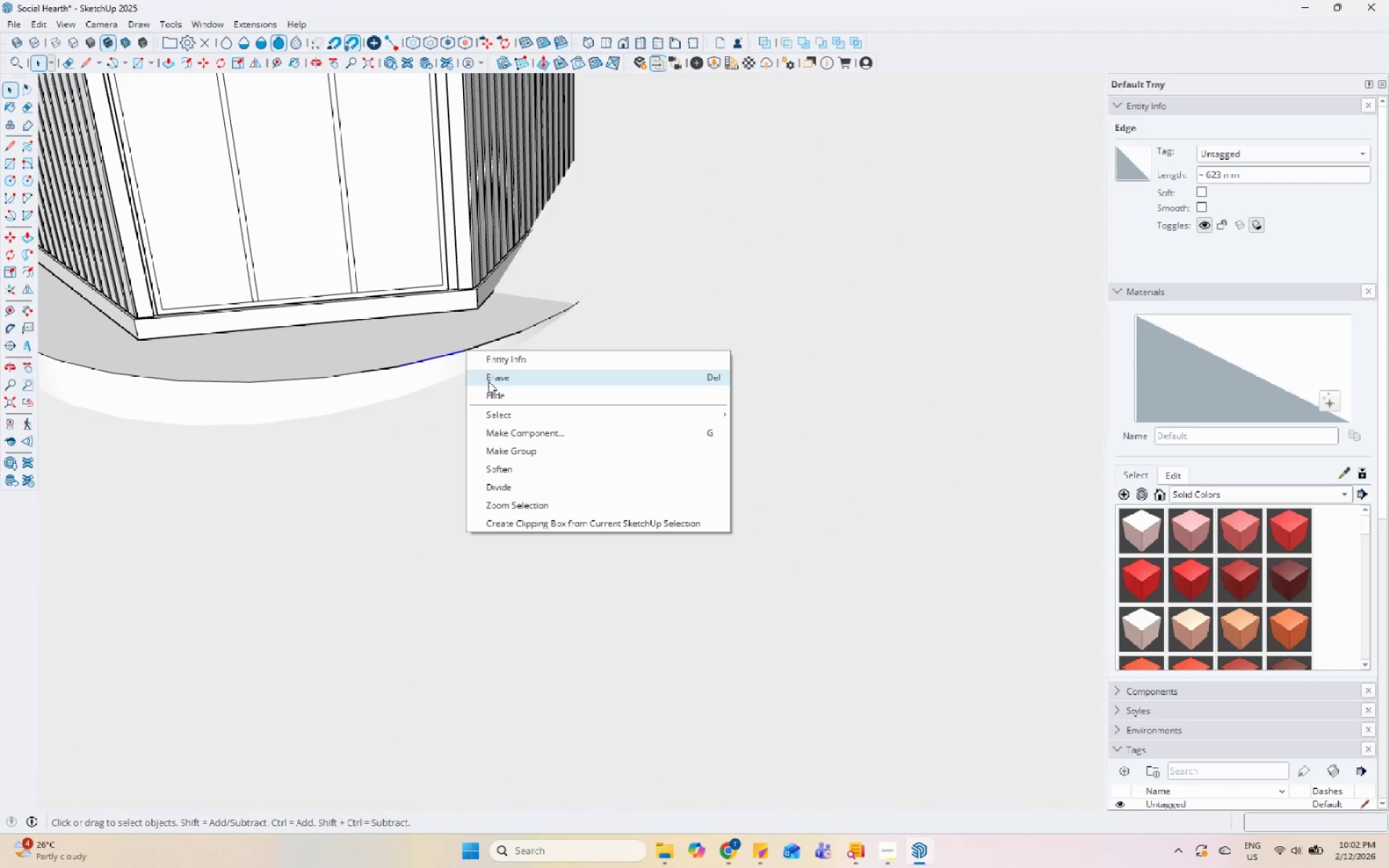 
left_click([488, 381])
 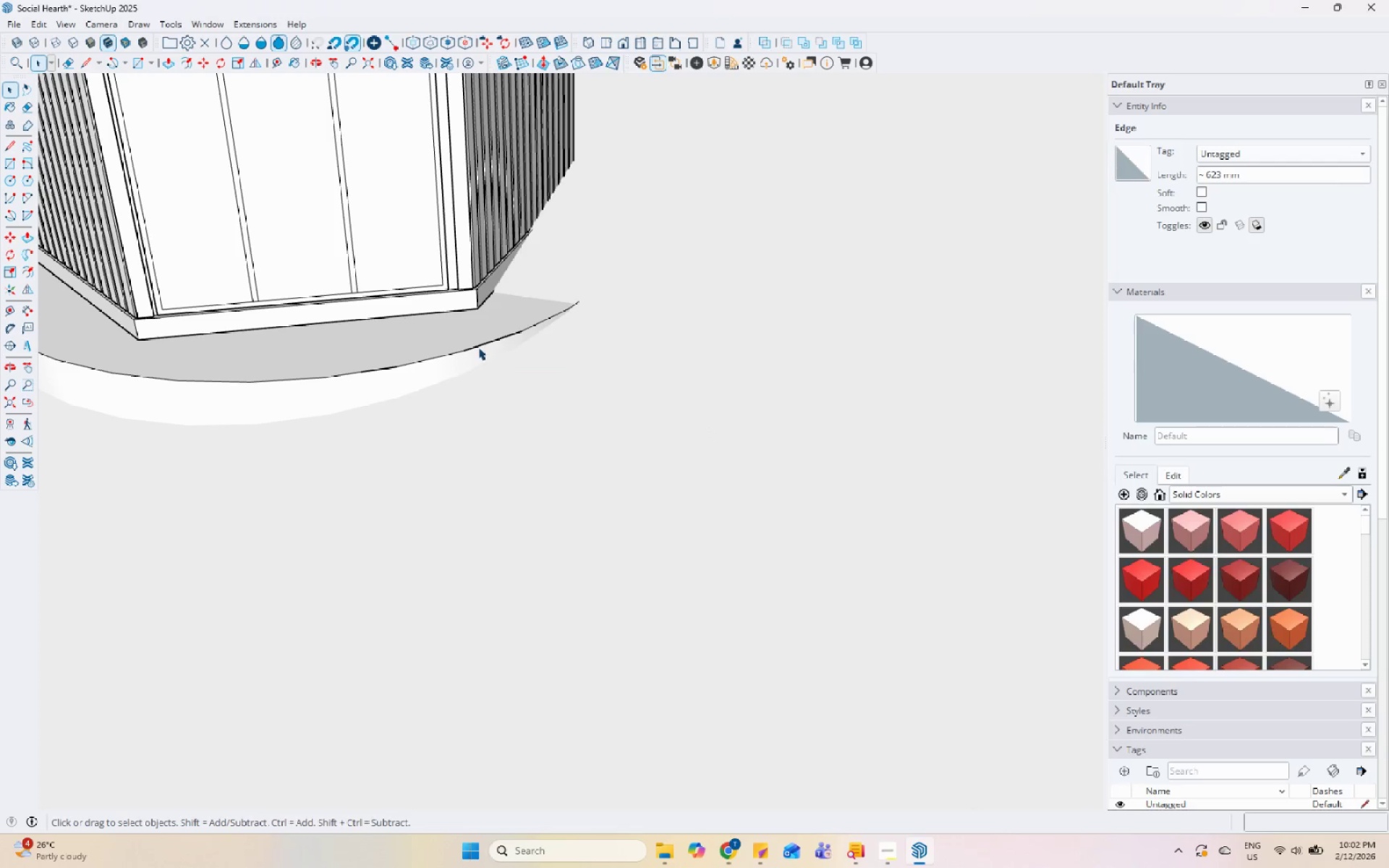 
left_click([479, 346])
 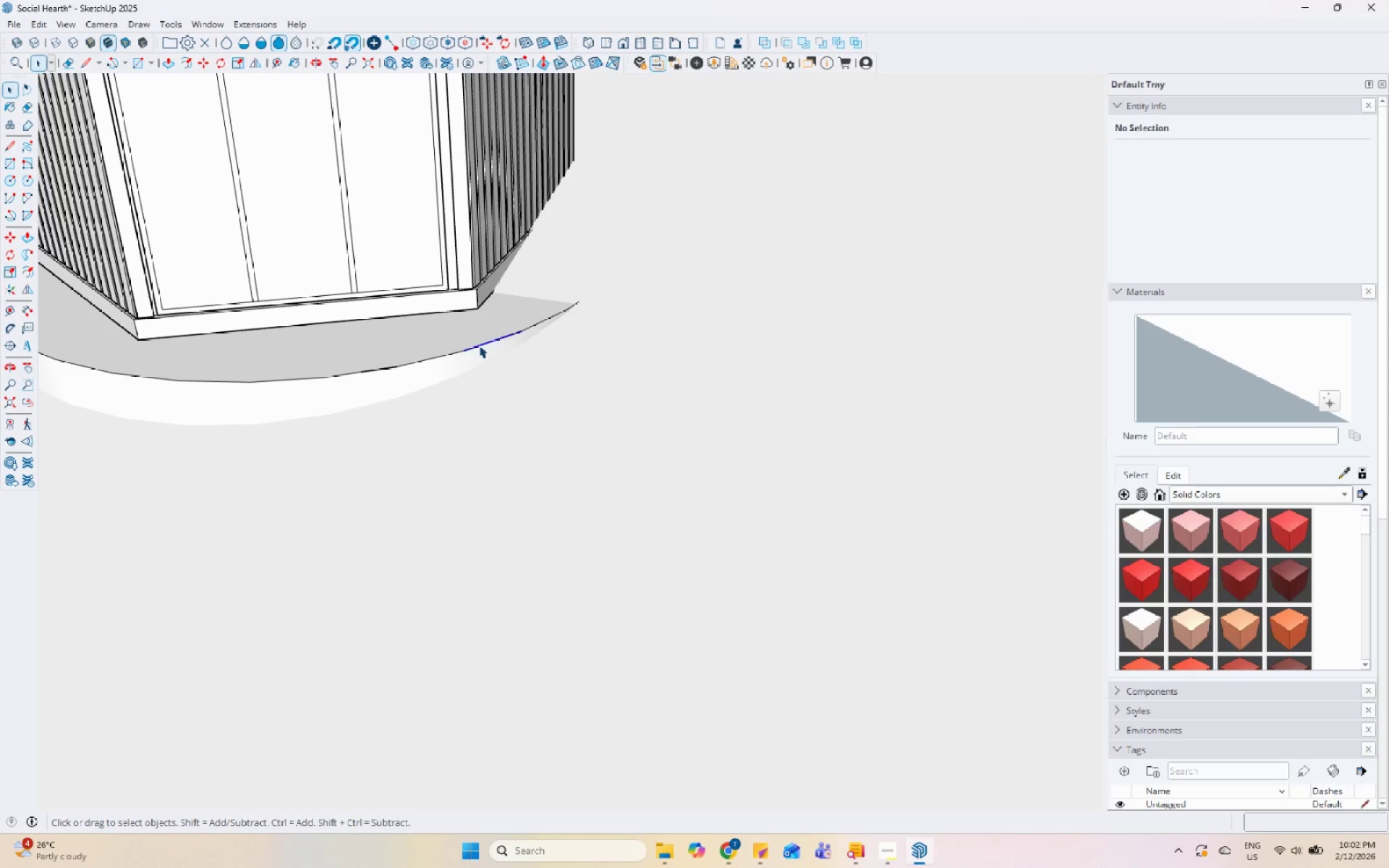 
right_click([479, 345])
 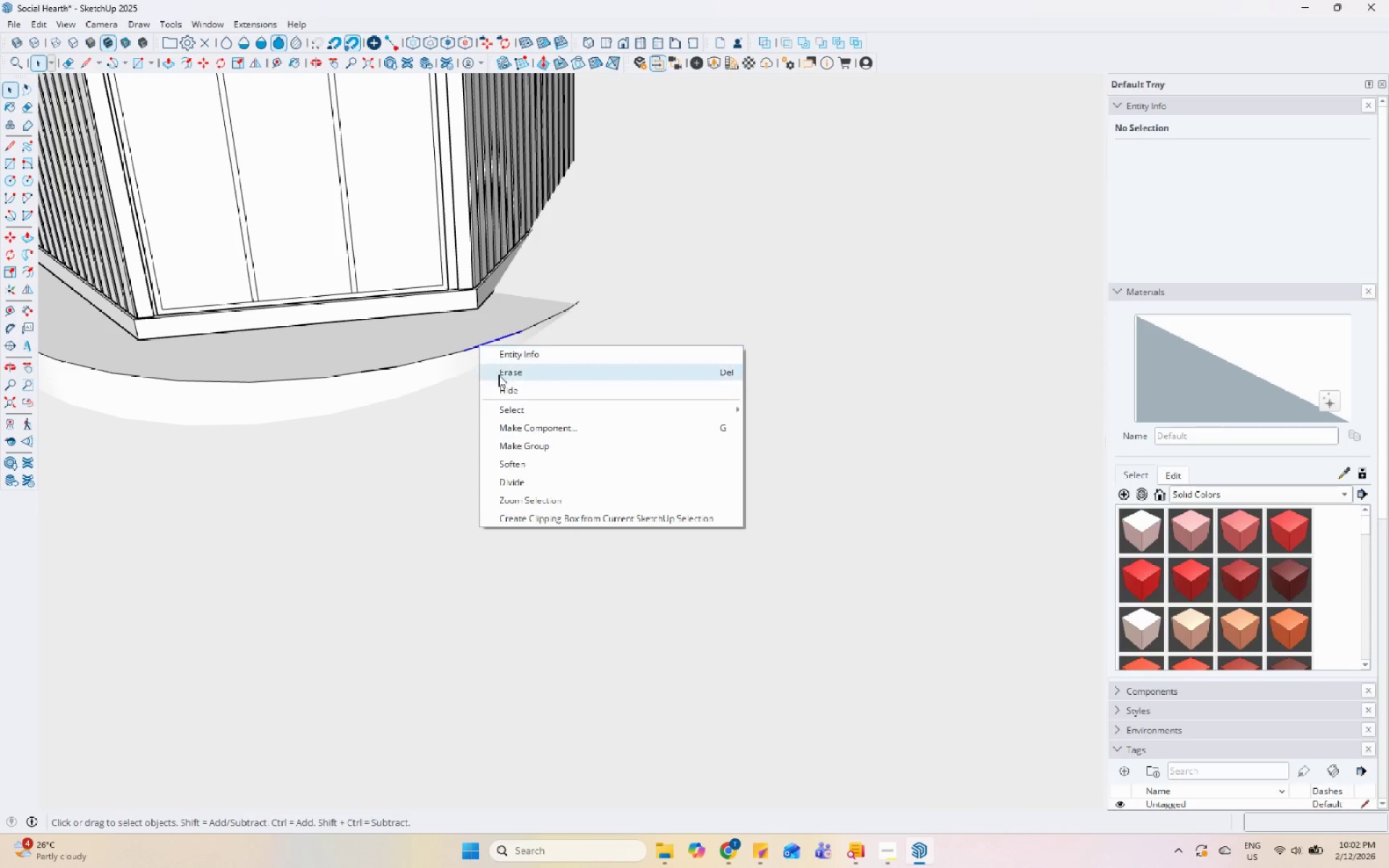 
left_click([498, 375])
 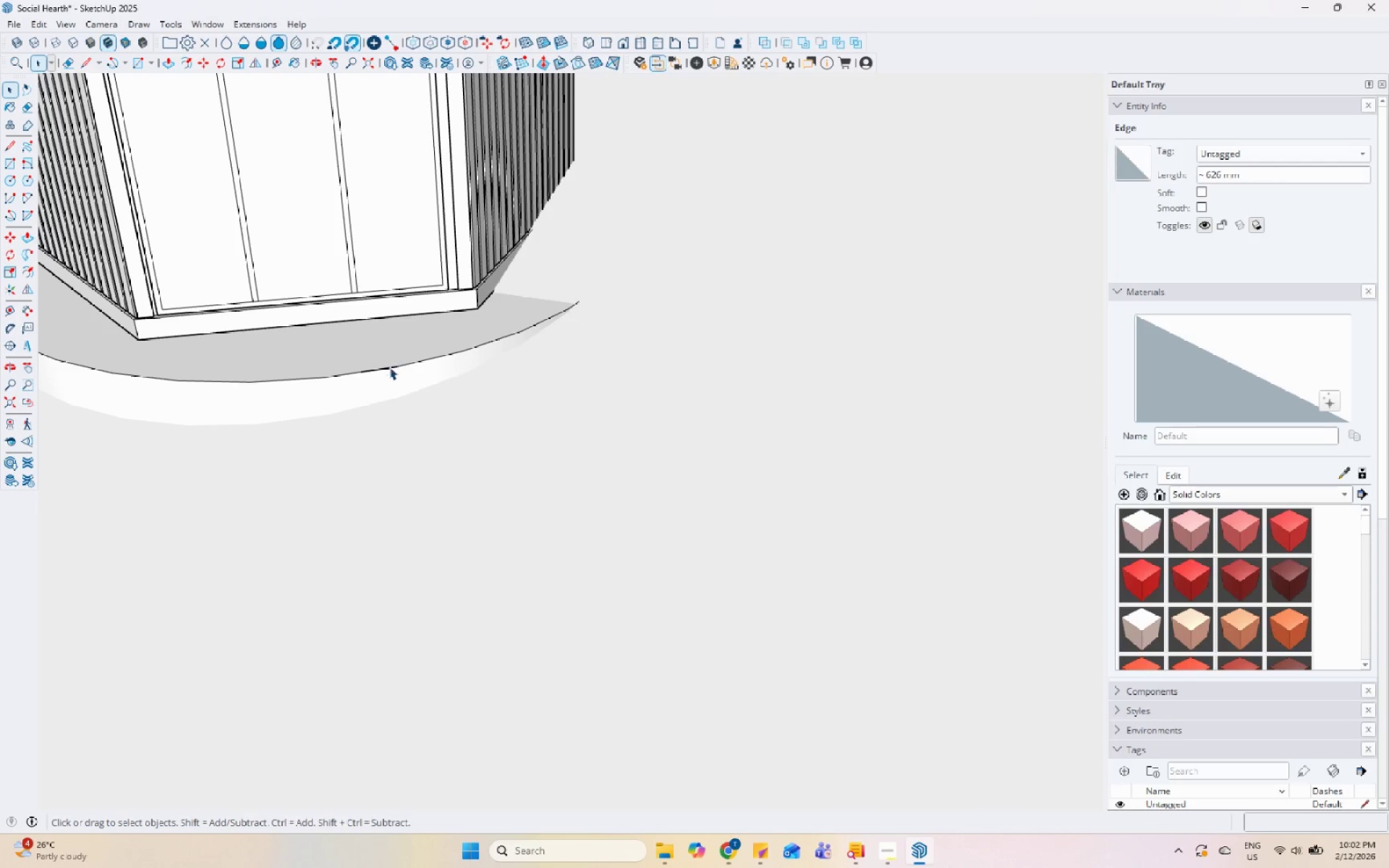 
left_click([389, 367])
 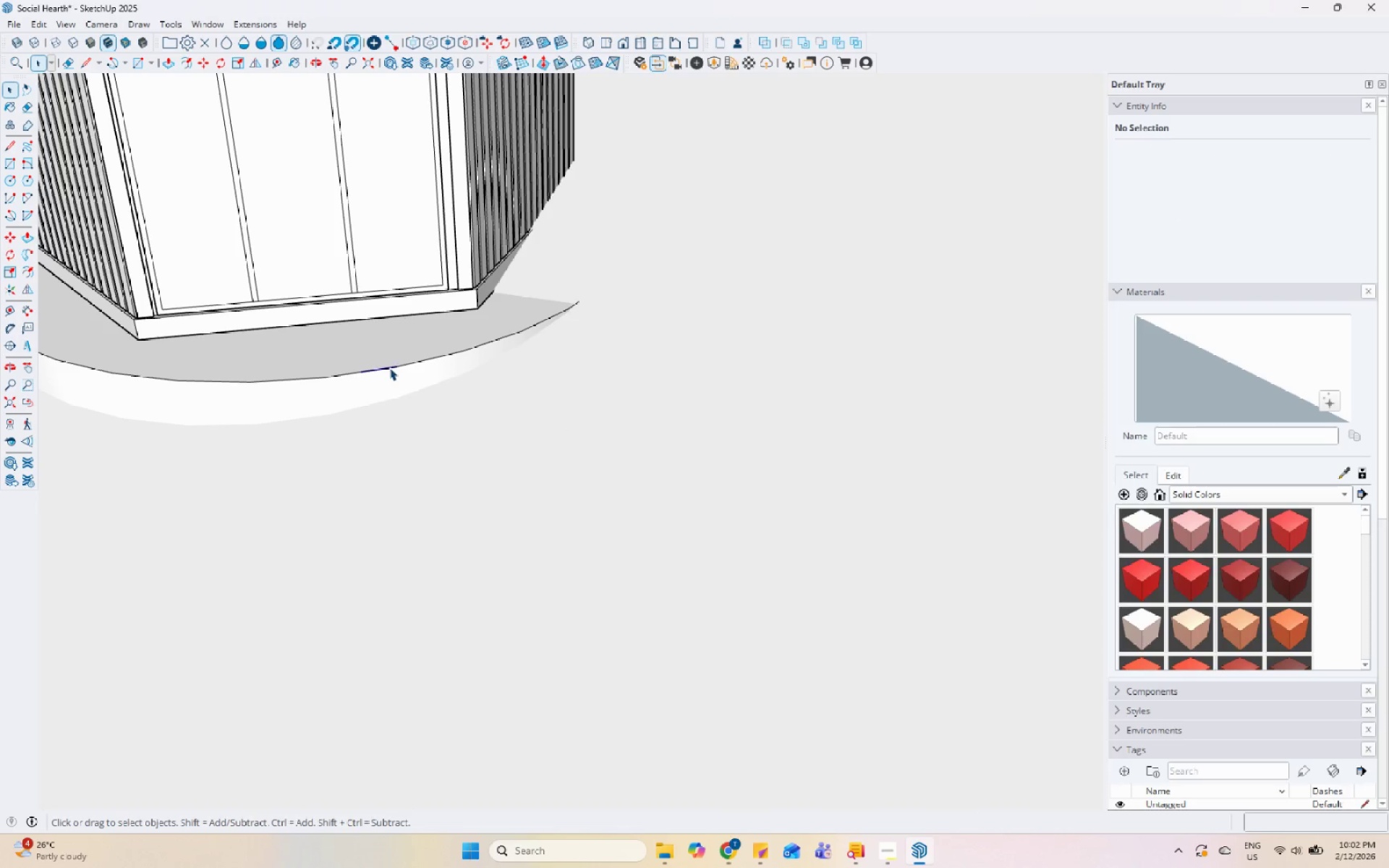 
right_click([389, 367])
 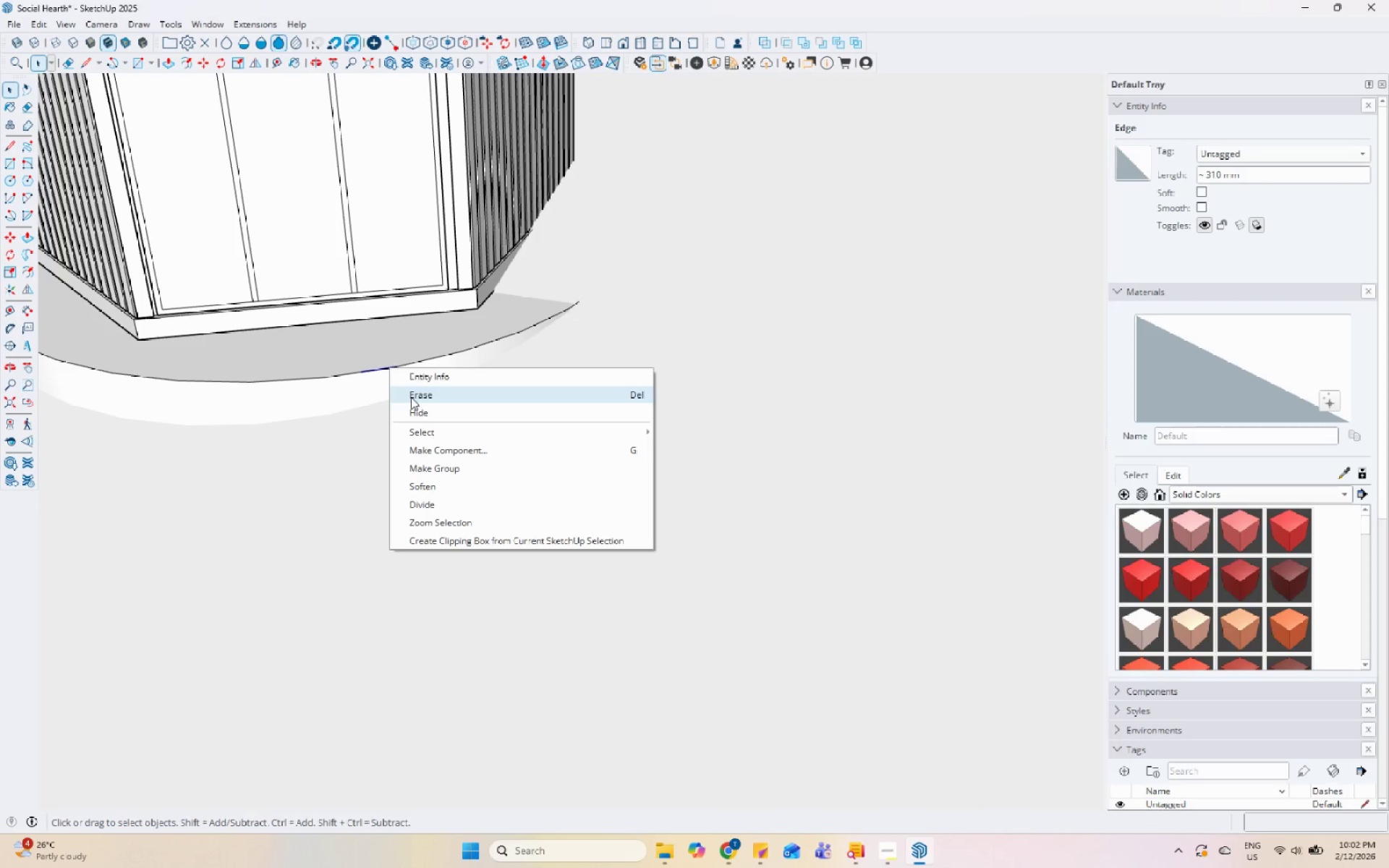 
scroll: coordinate [362, 372], scroll_direction: down, amount: 11.0
 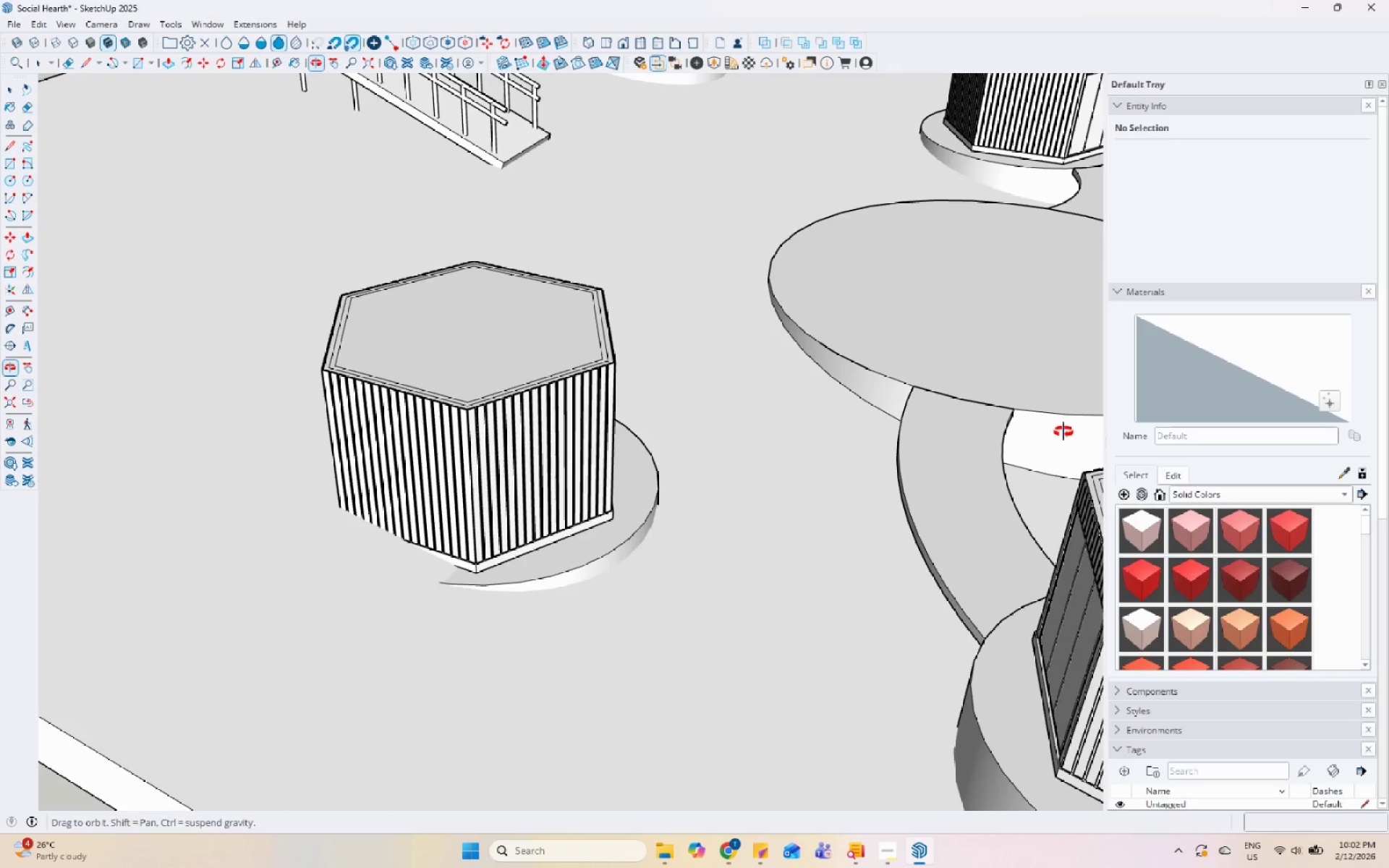 
scroll: coordinate [762, 330], scroll_direction: up, amount: 6.0
 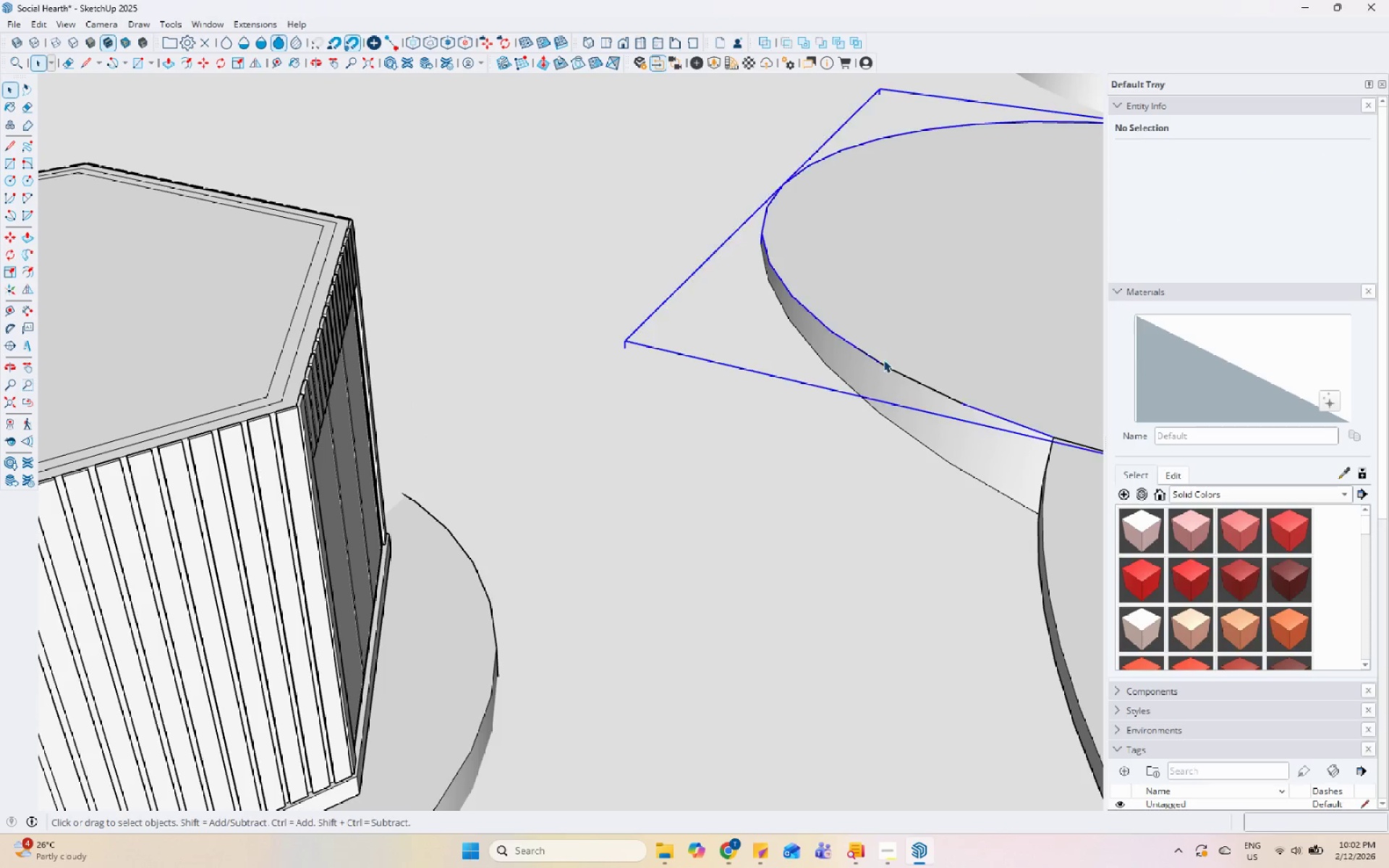 
double_click([883, 365])
 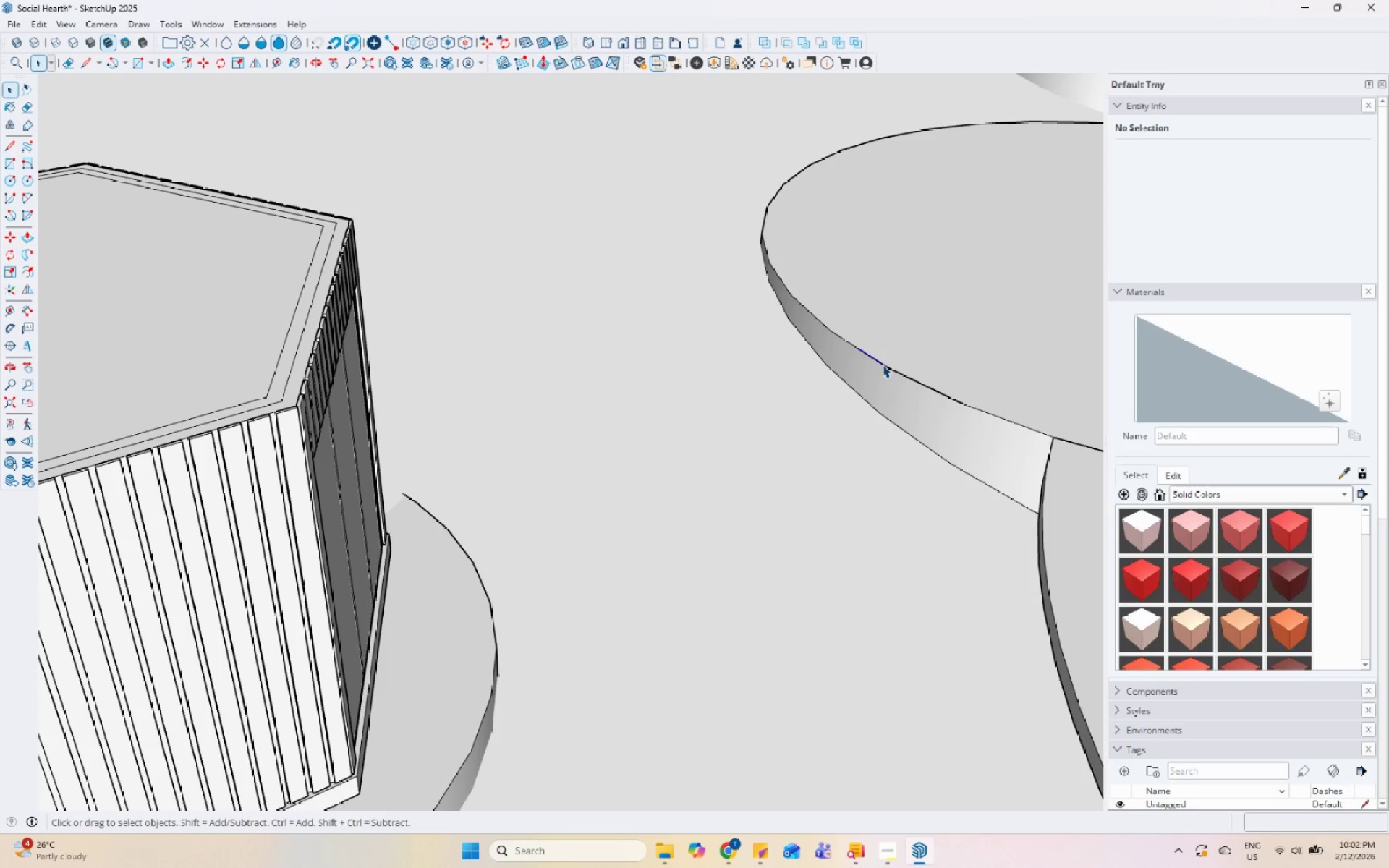 
right_click([883, 365])
 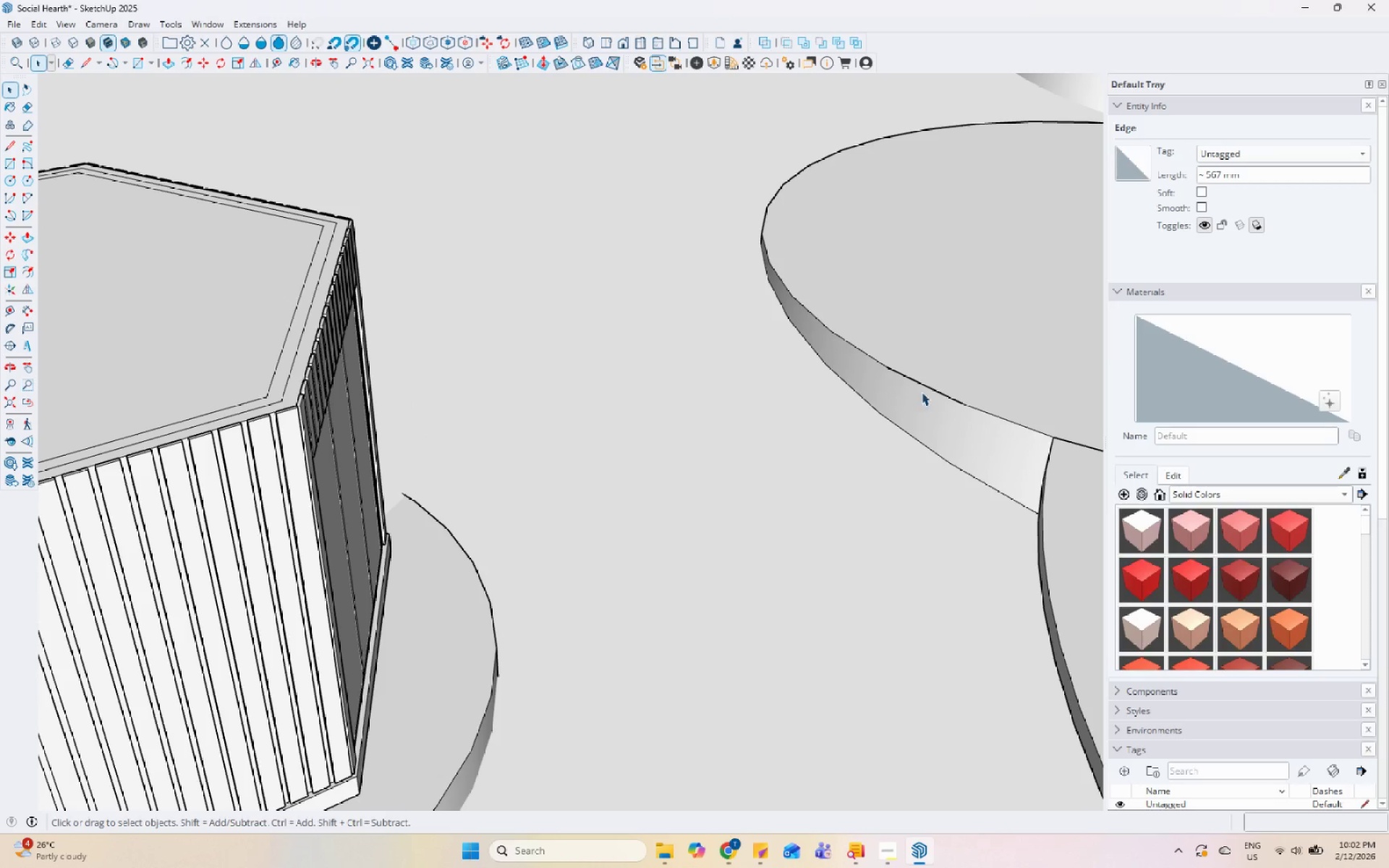 
double_click([925, 382])
 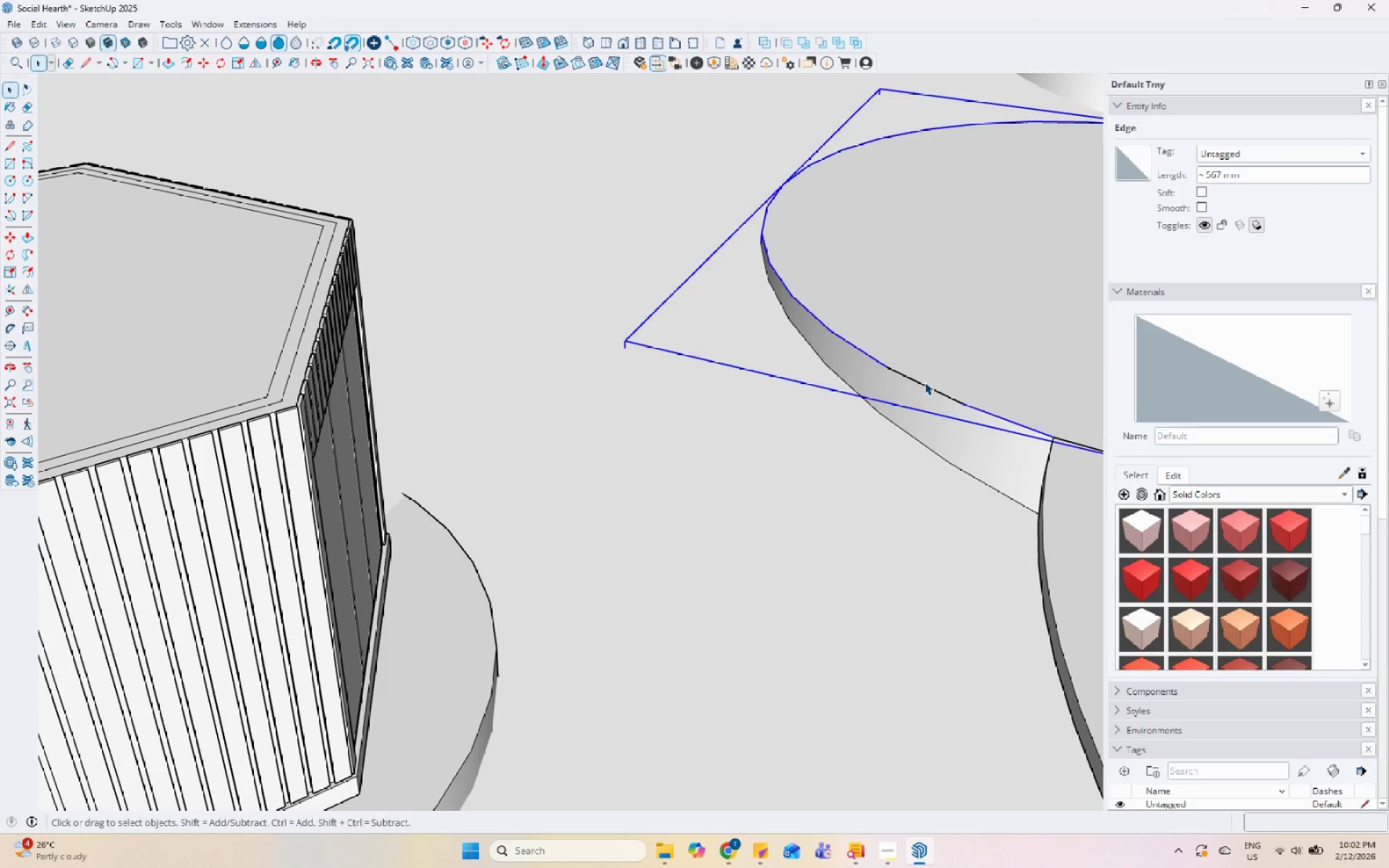 
right_click([925, 382])
 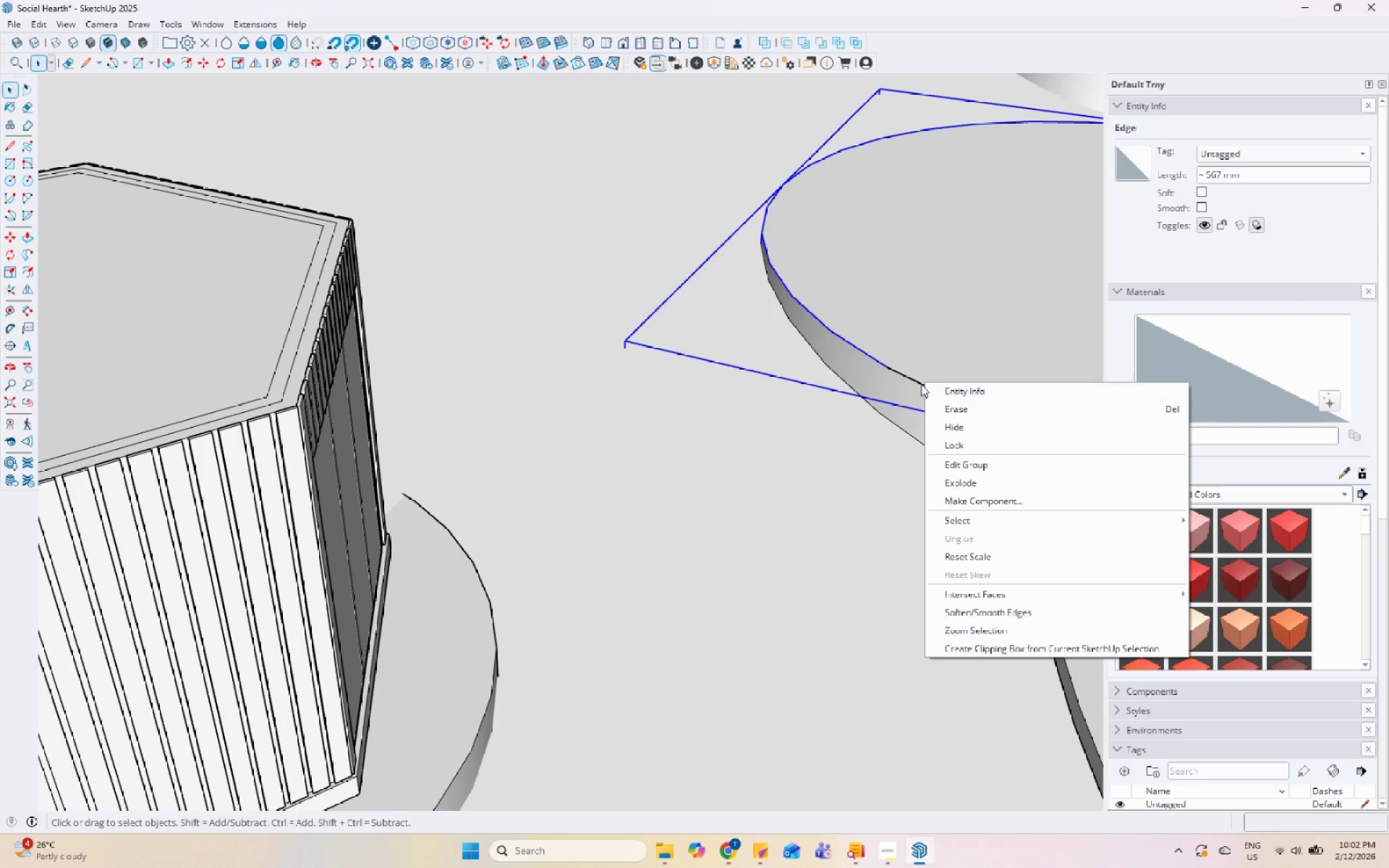 
left_click([912, 376])
 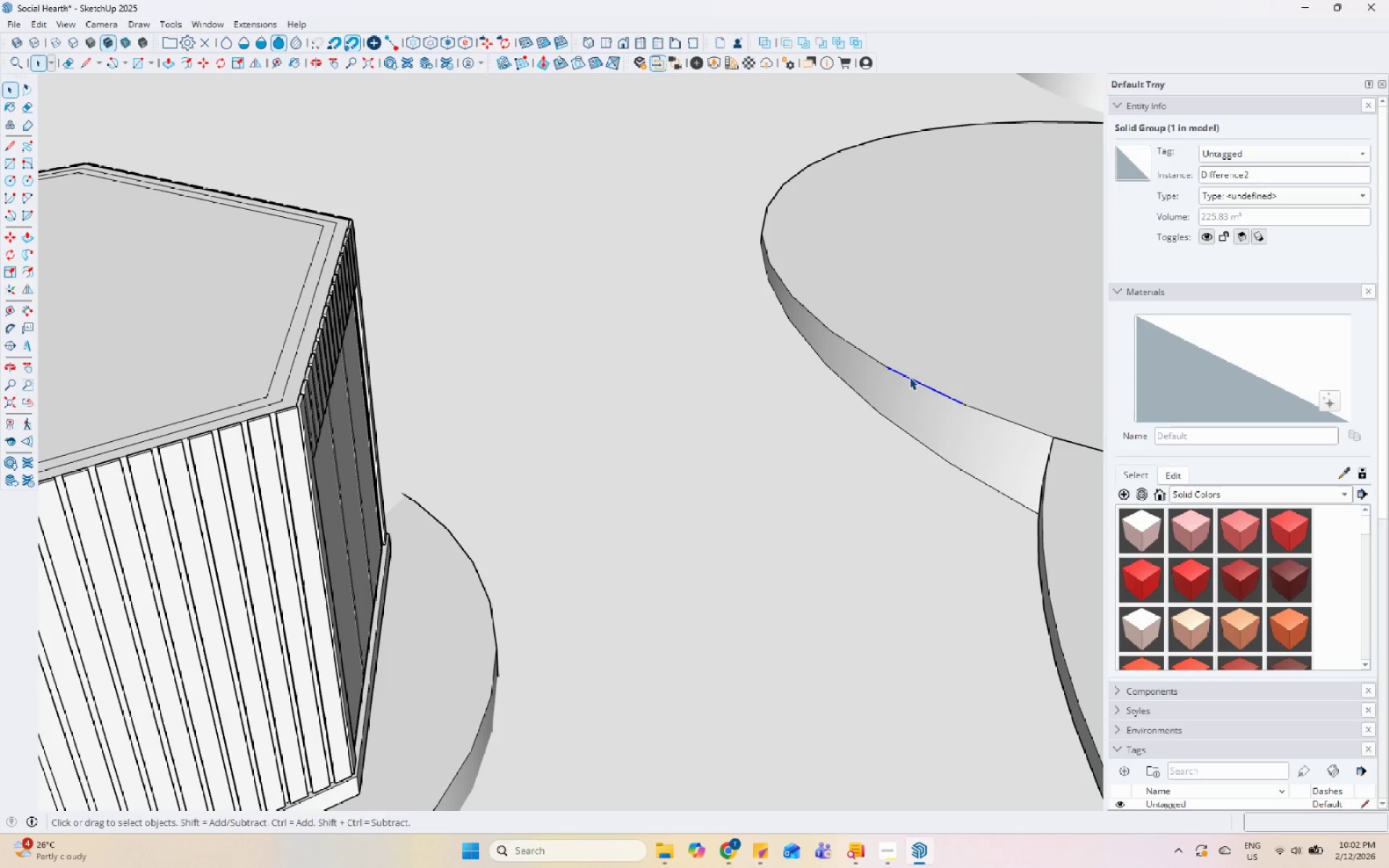 
right_click([909, 377])
 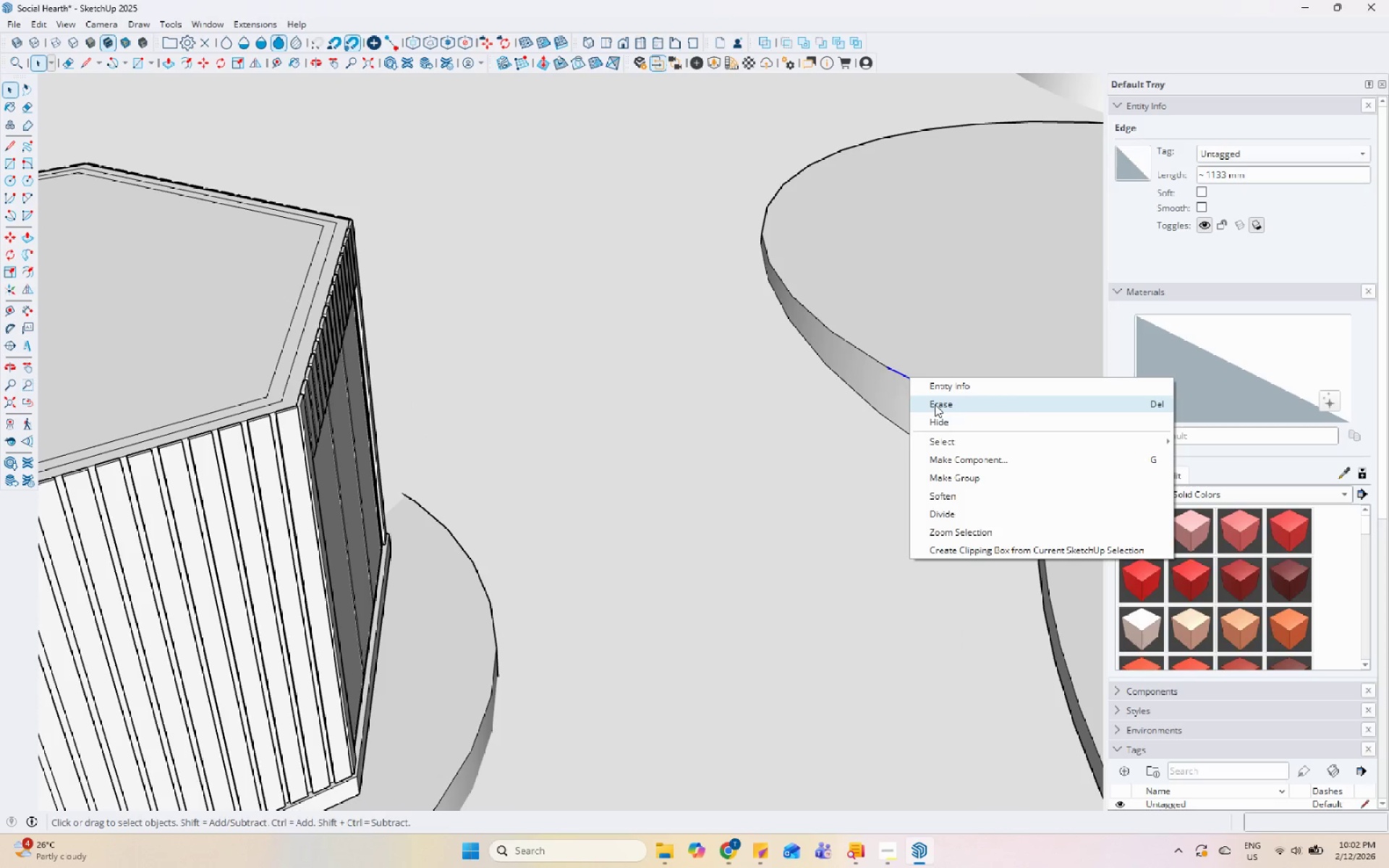 
left_click([935, 404])
 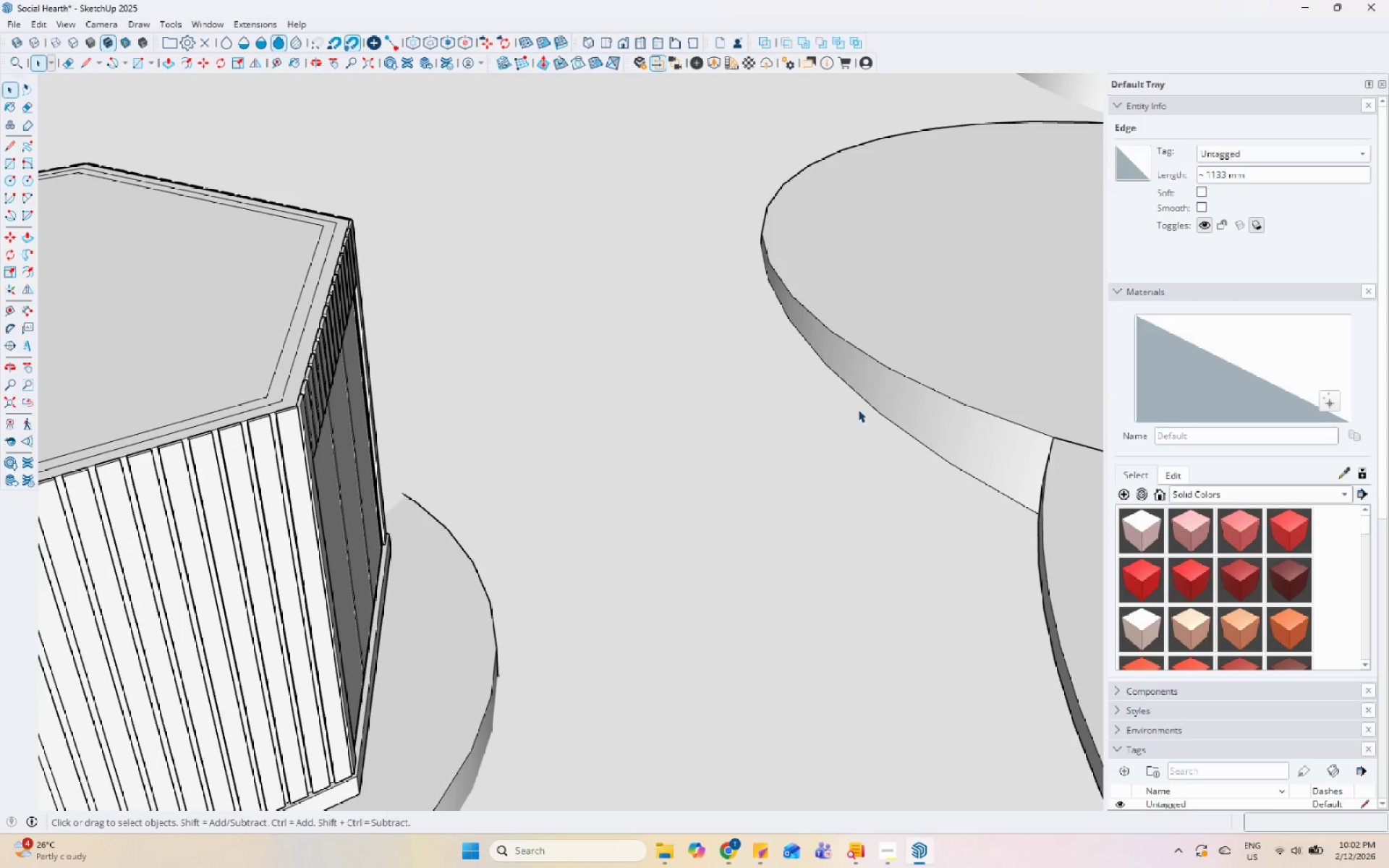 
scroll: coordinate [307, 359], scroll_direction: down, amount: 13.0
 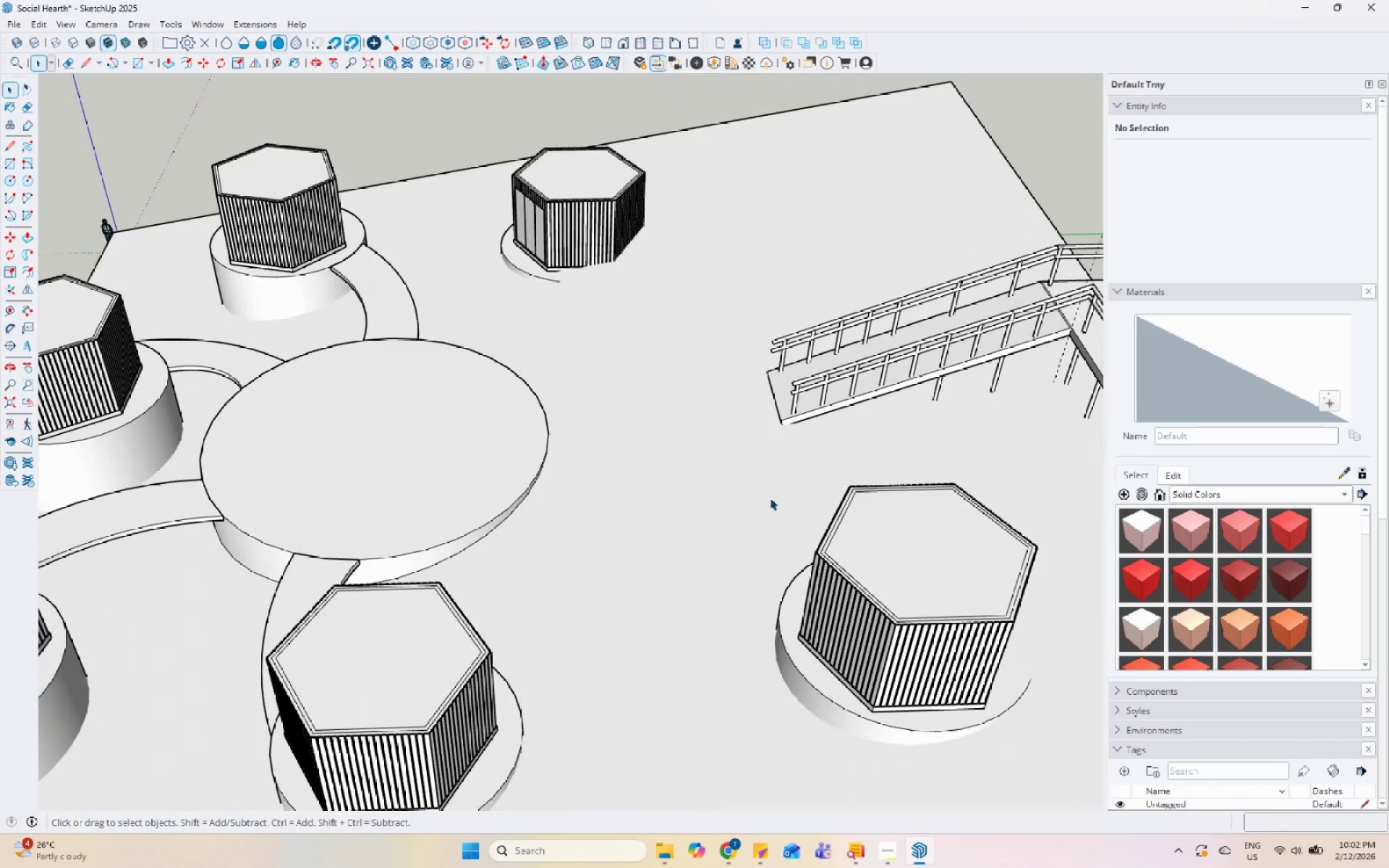 
key(Control+S)
 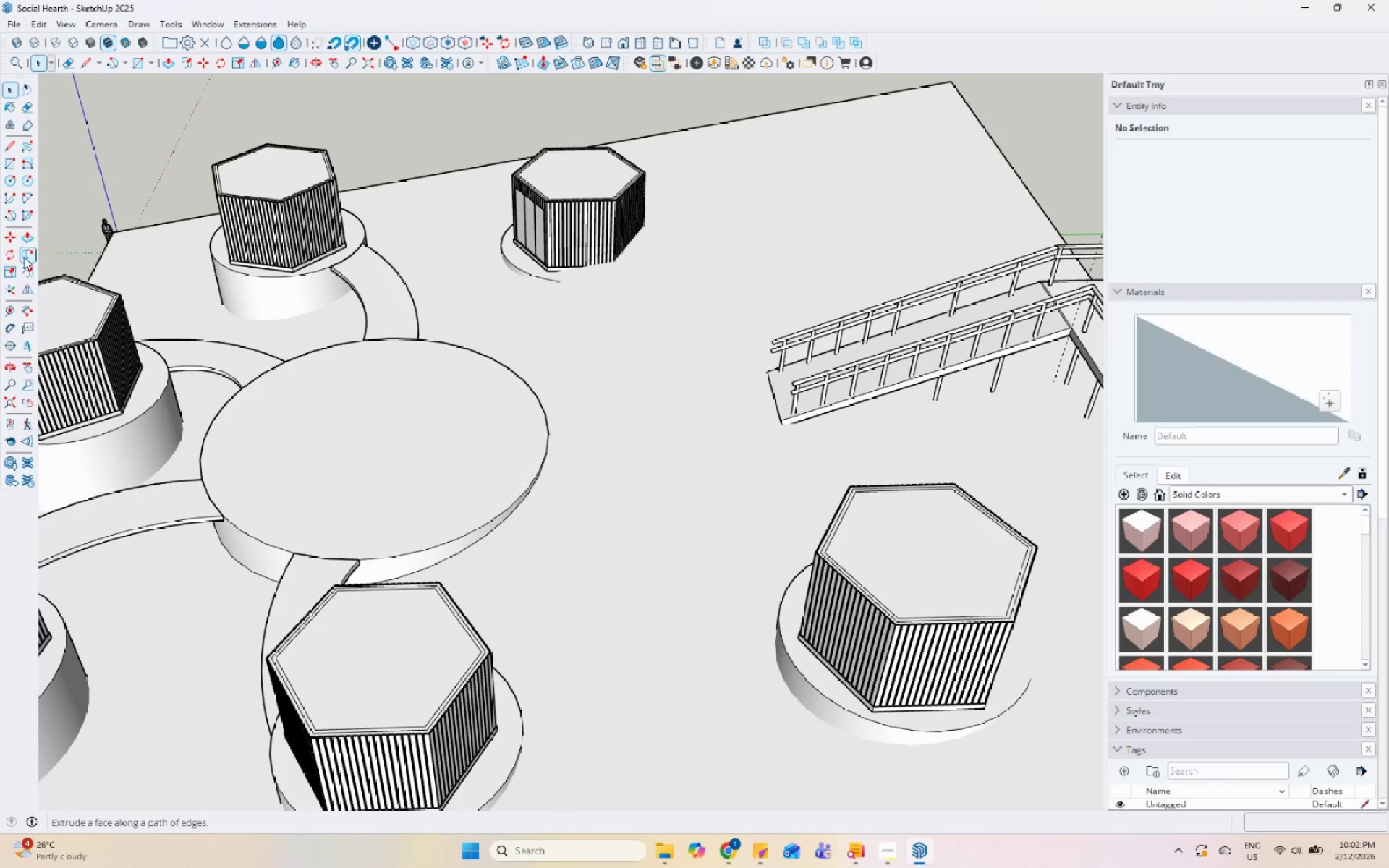 
left_click_drag(start_coordinate=[12, 250], to_coordinate=[16, 250])
 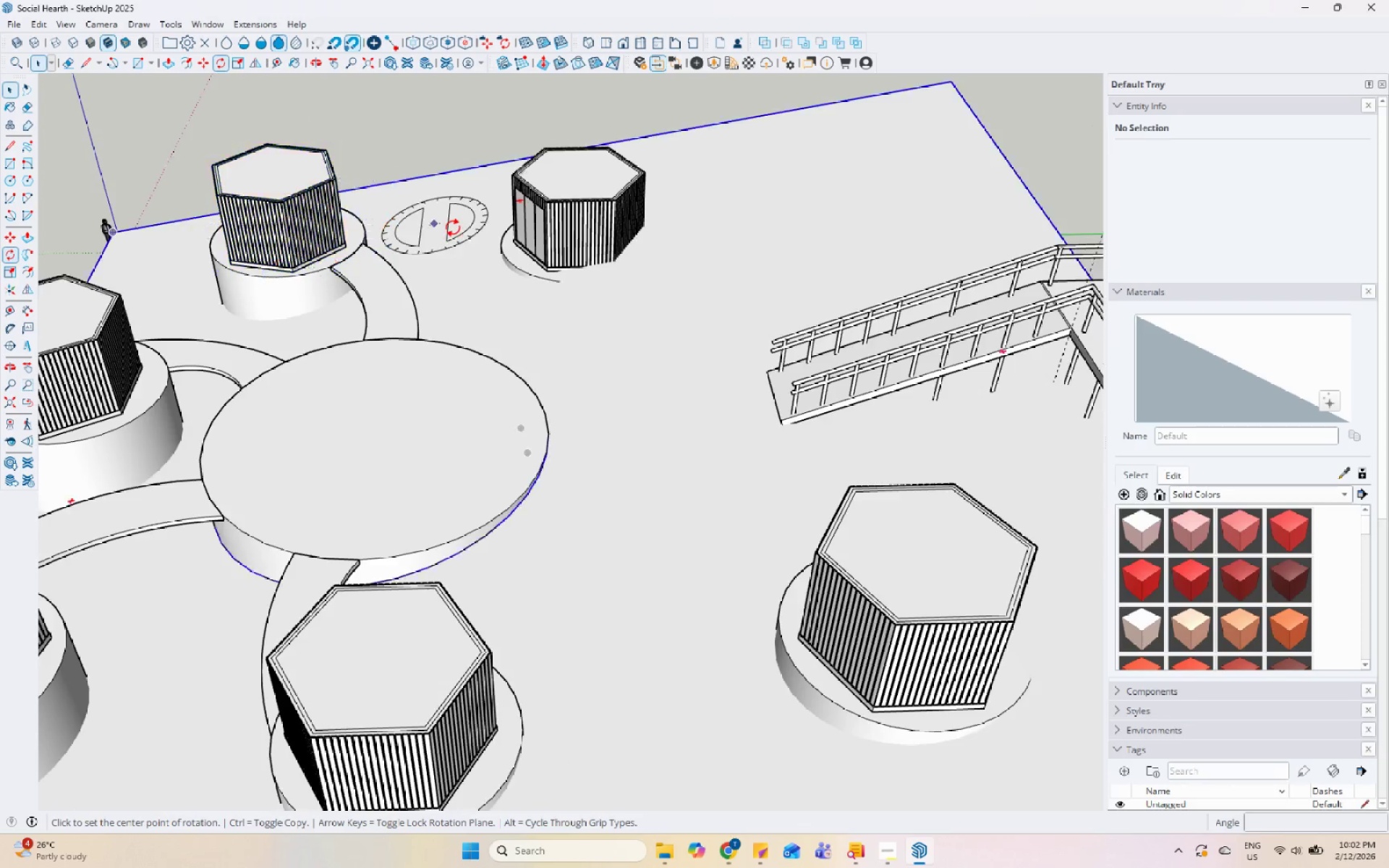 
key(Space)
 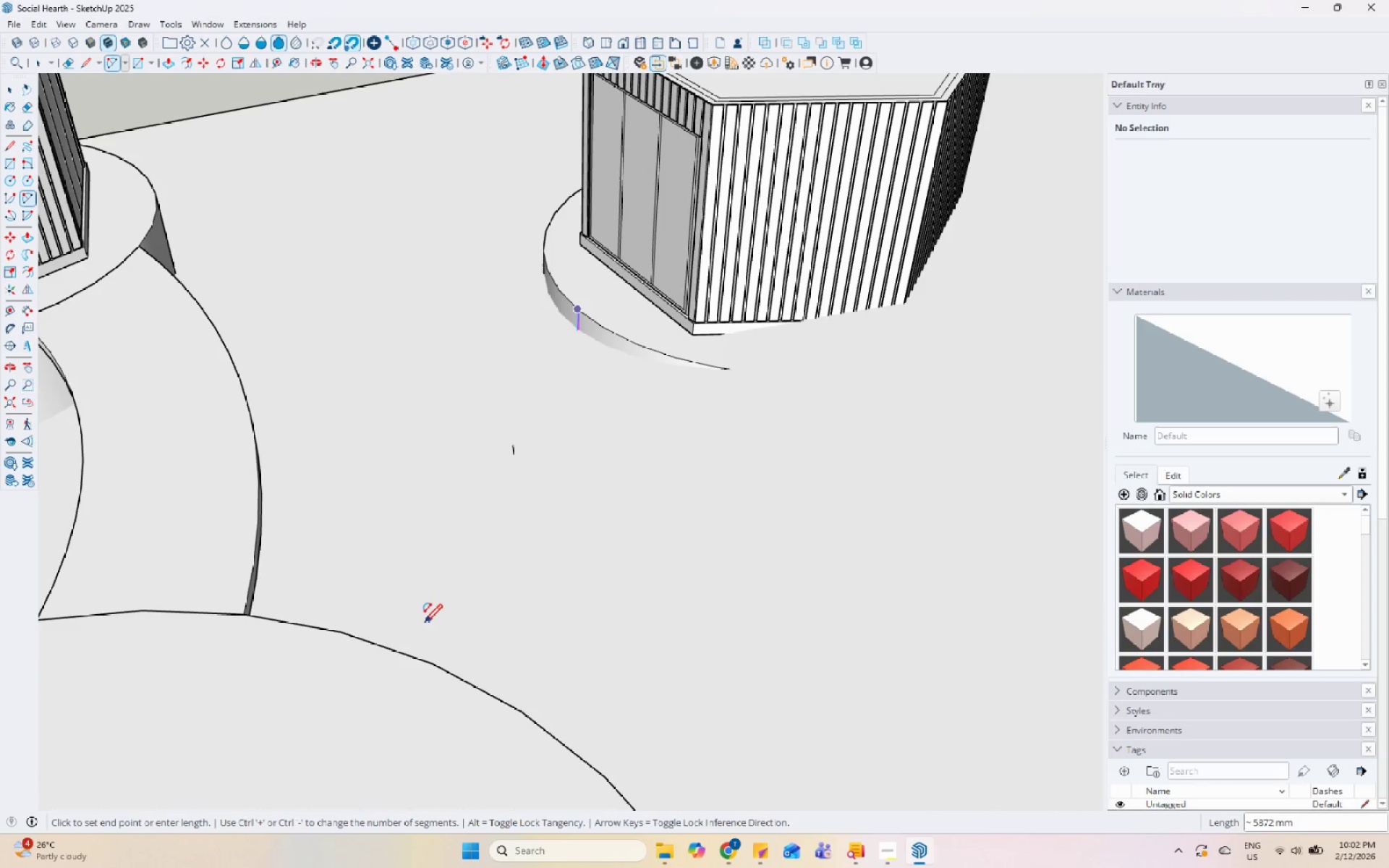 
scroll: coordinate [548, 280], scroll_direction: up, amount: 10.0
 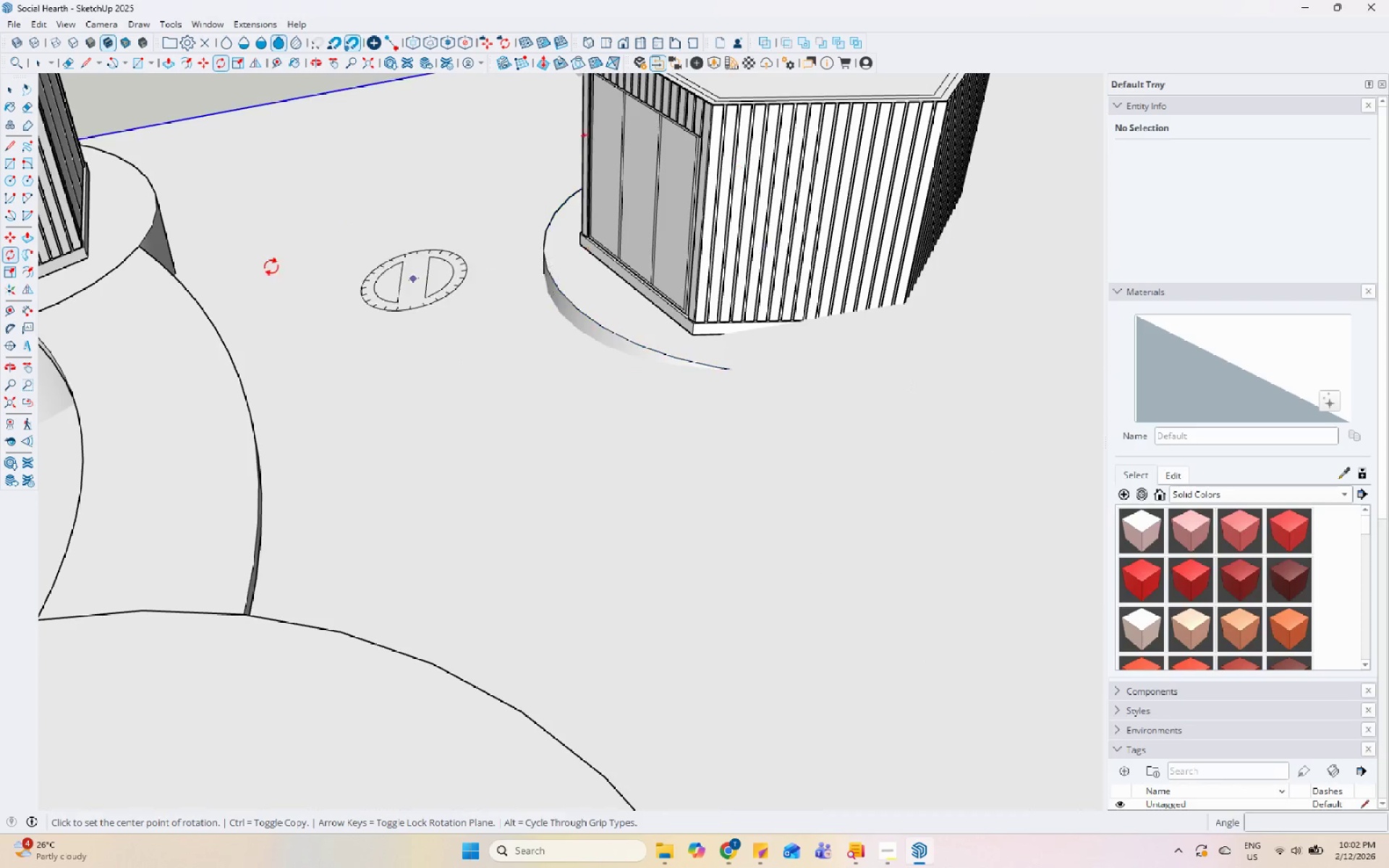 
left_click([347, 633])
 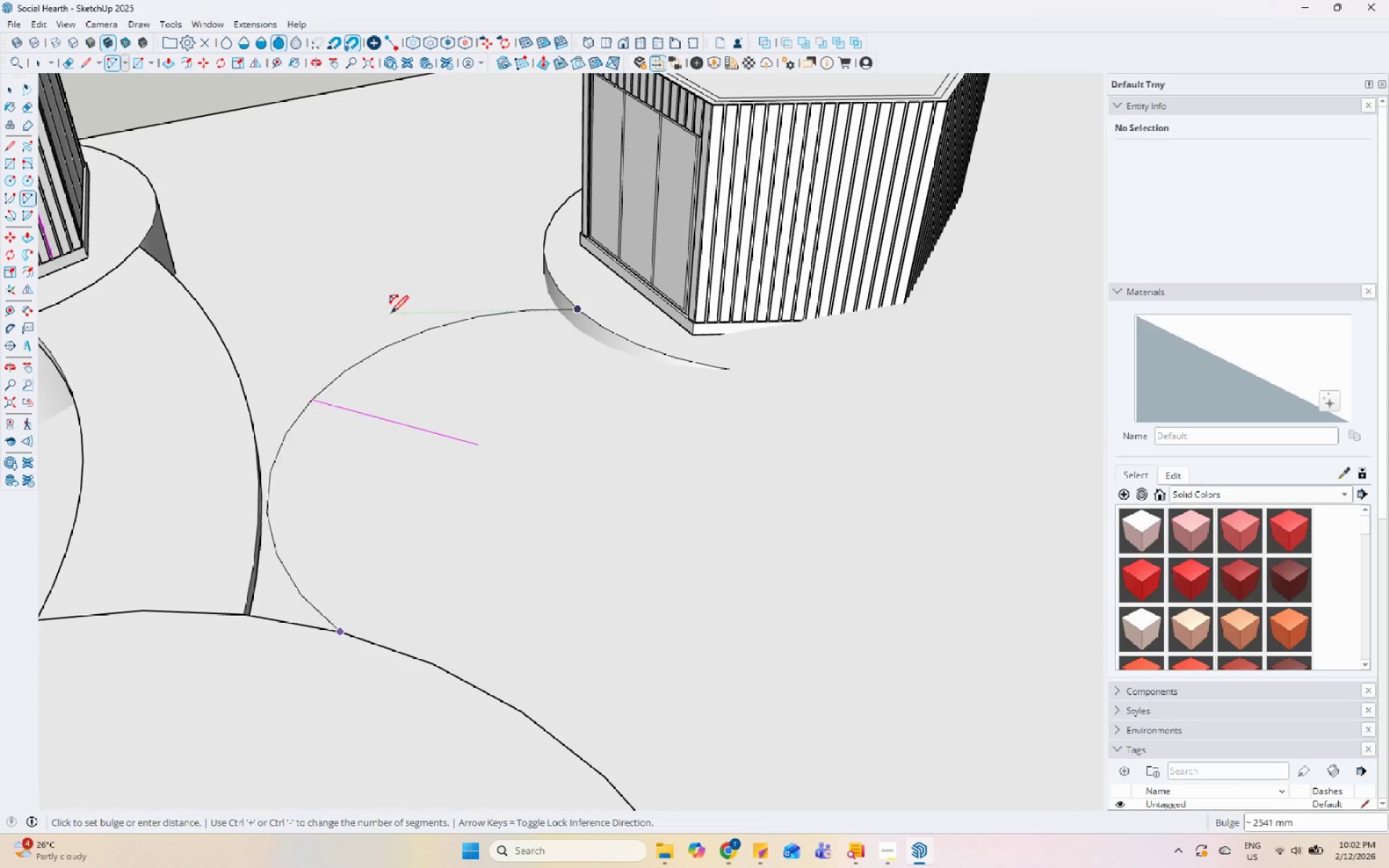 
scroll: coordinate [381, 362], scroll_direction: down, amount: 18.0
 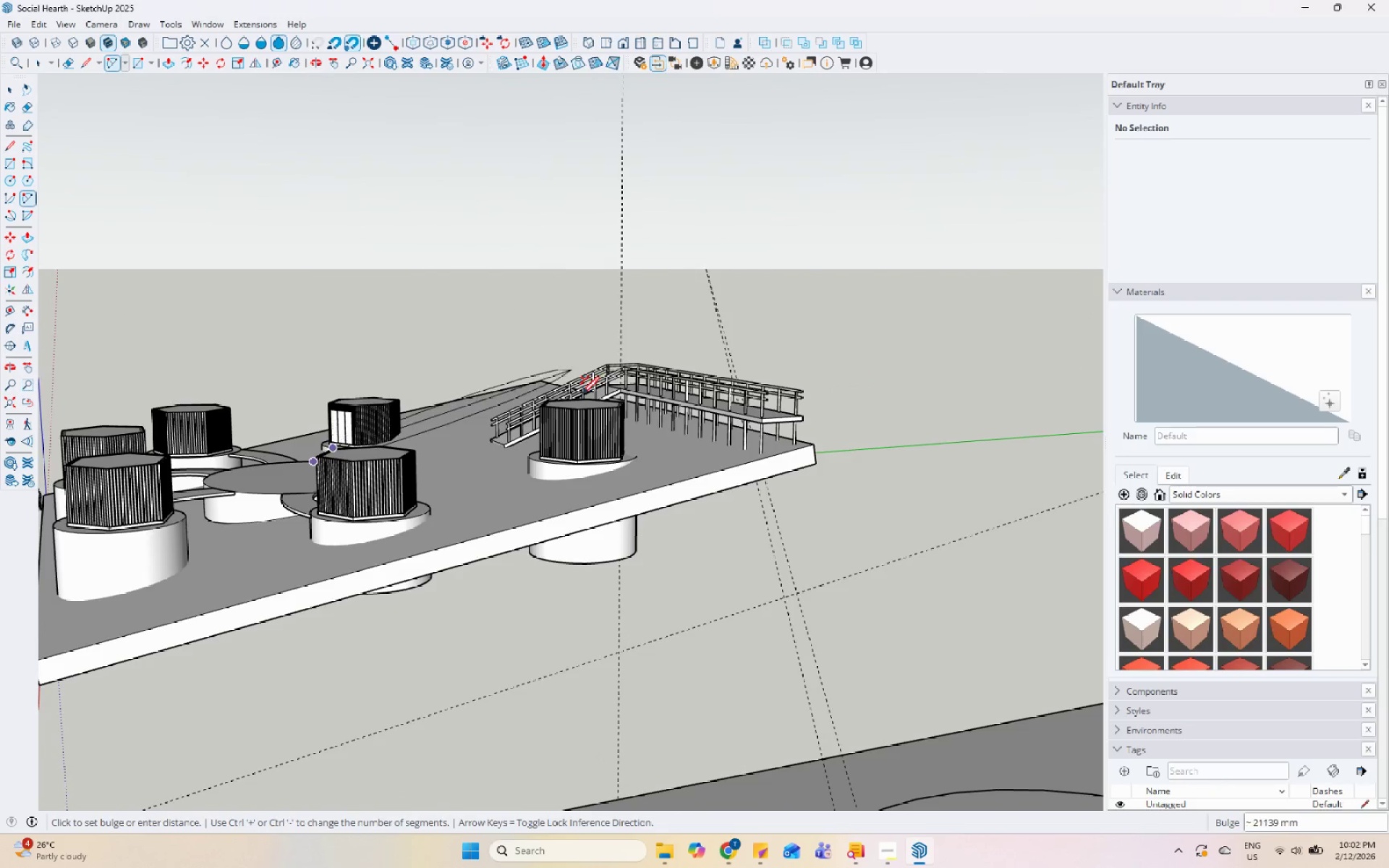 
scroll: coordinate [359, 455], scroll_direction: up, amount: 13.0
 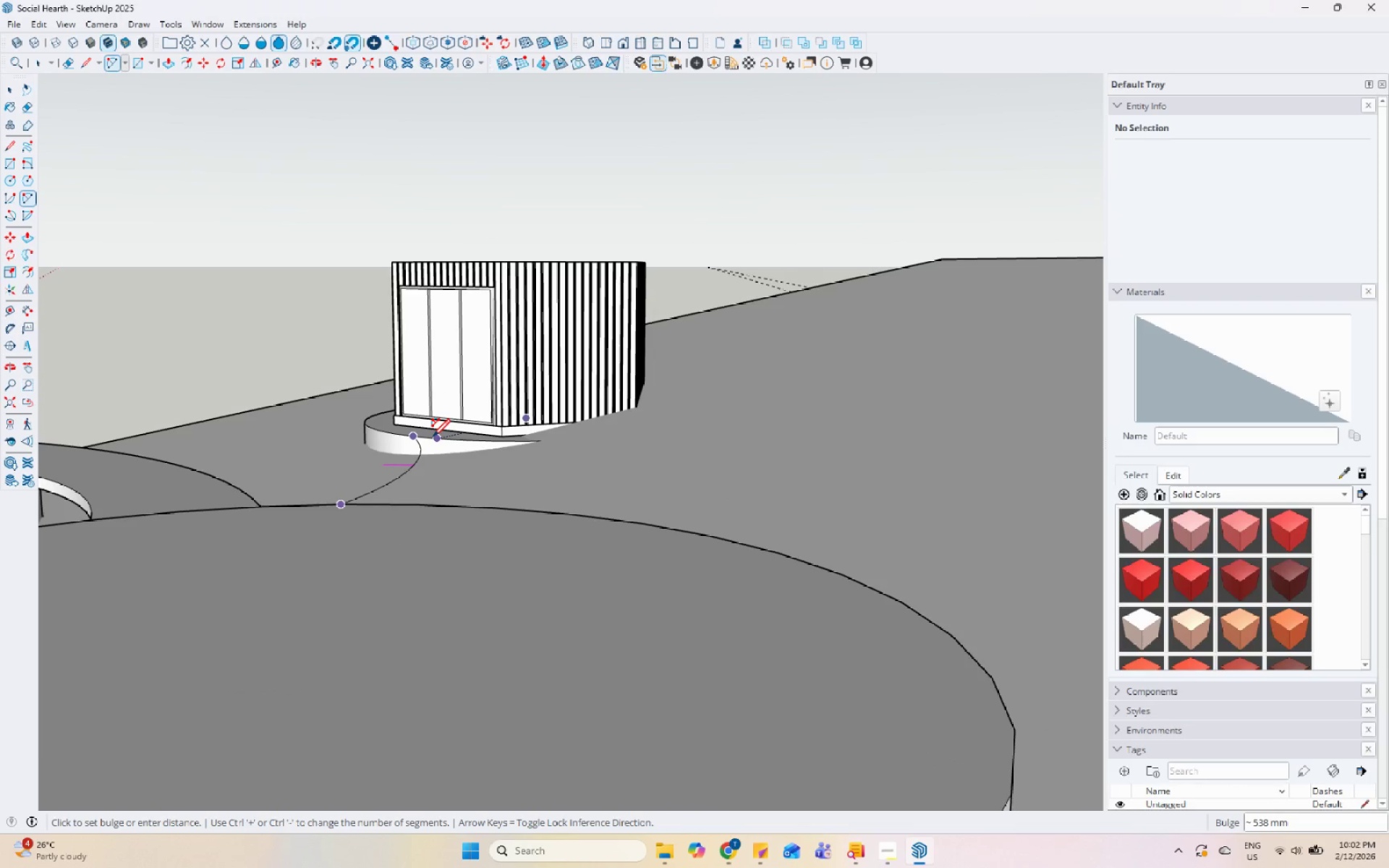 
left_click([433, 438])
 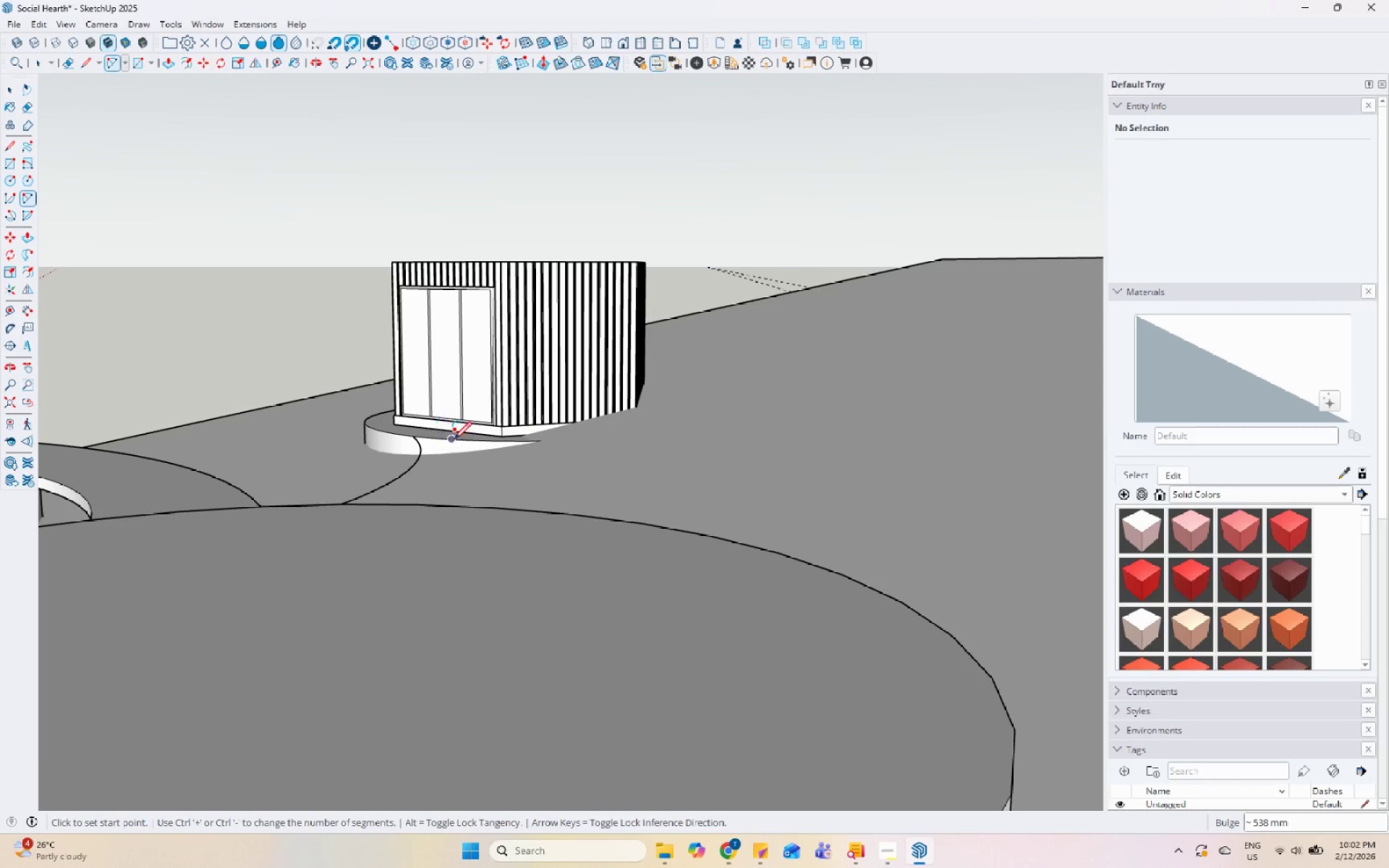 
key(Space)
 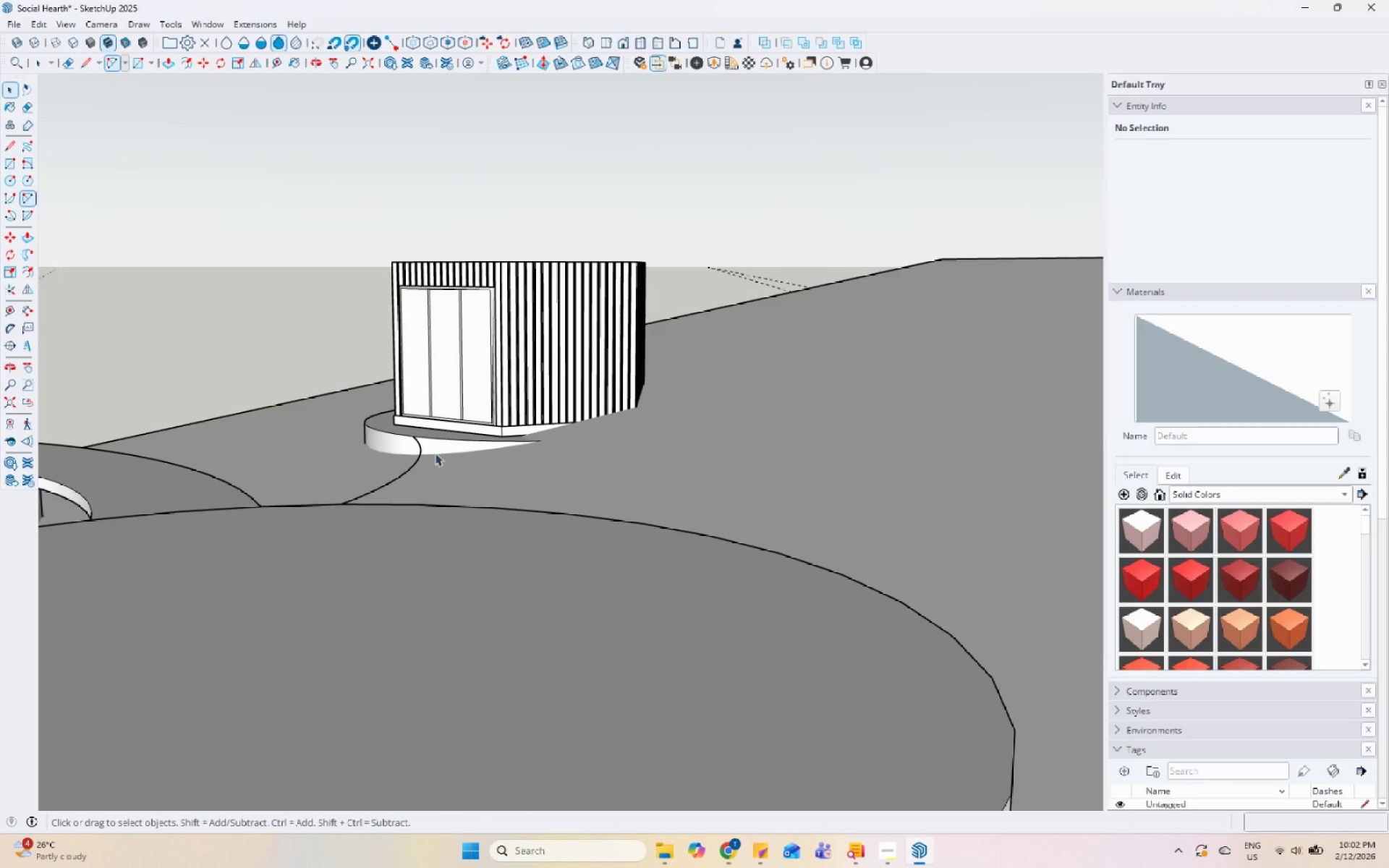 
scroll: coordinate [435, 453], scroll_direction: up, amount: 6.0
 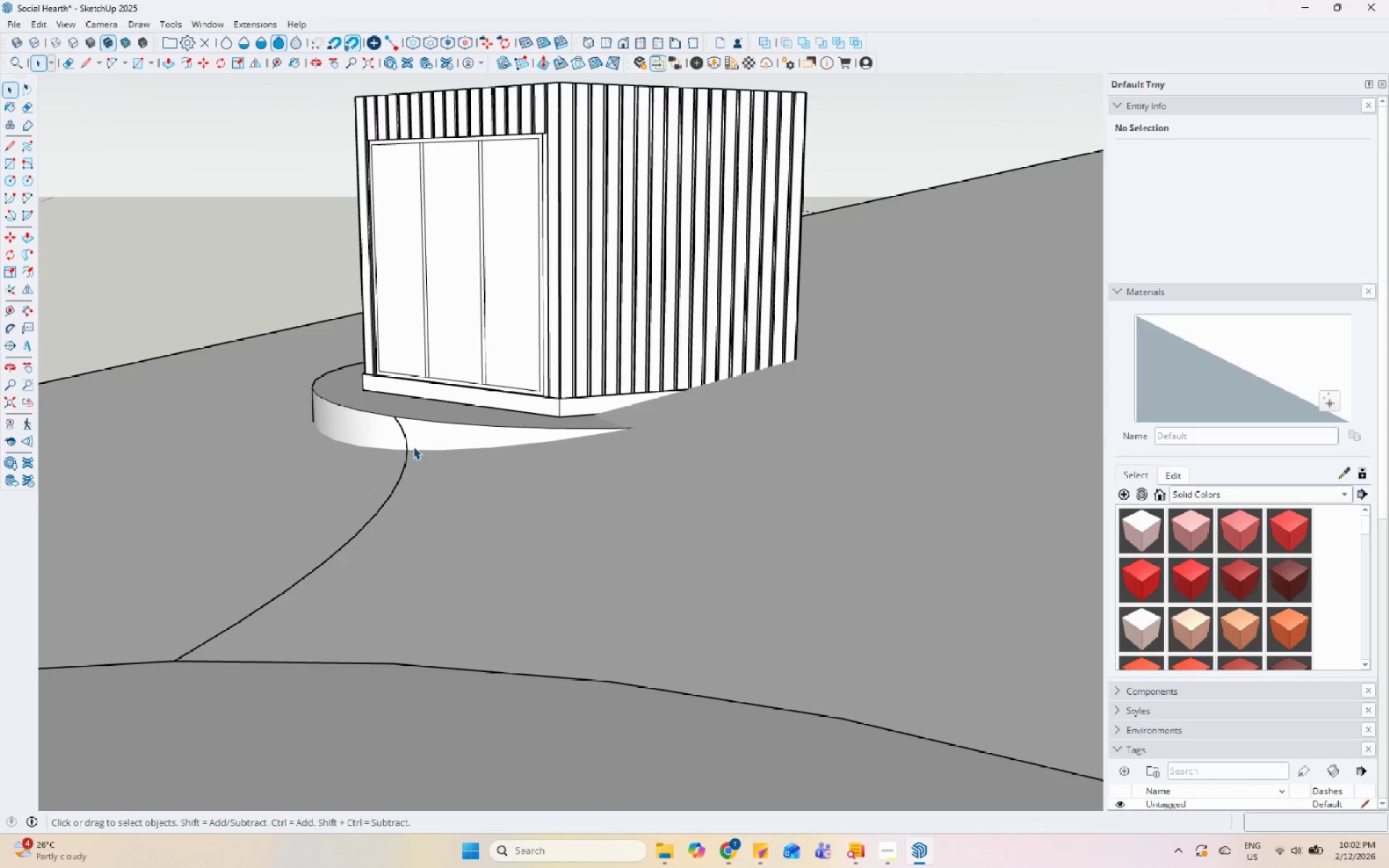 
left_click([406, 442])
 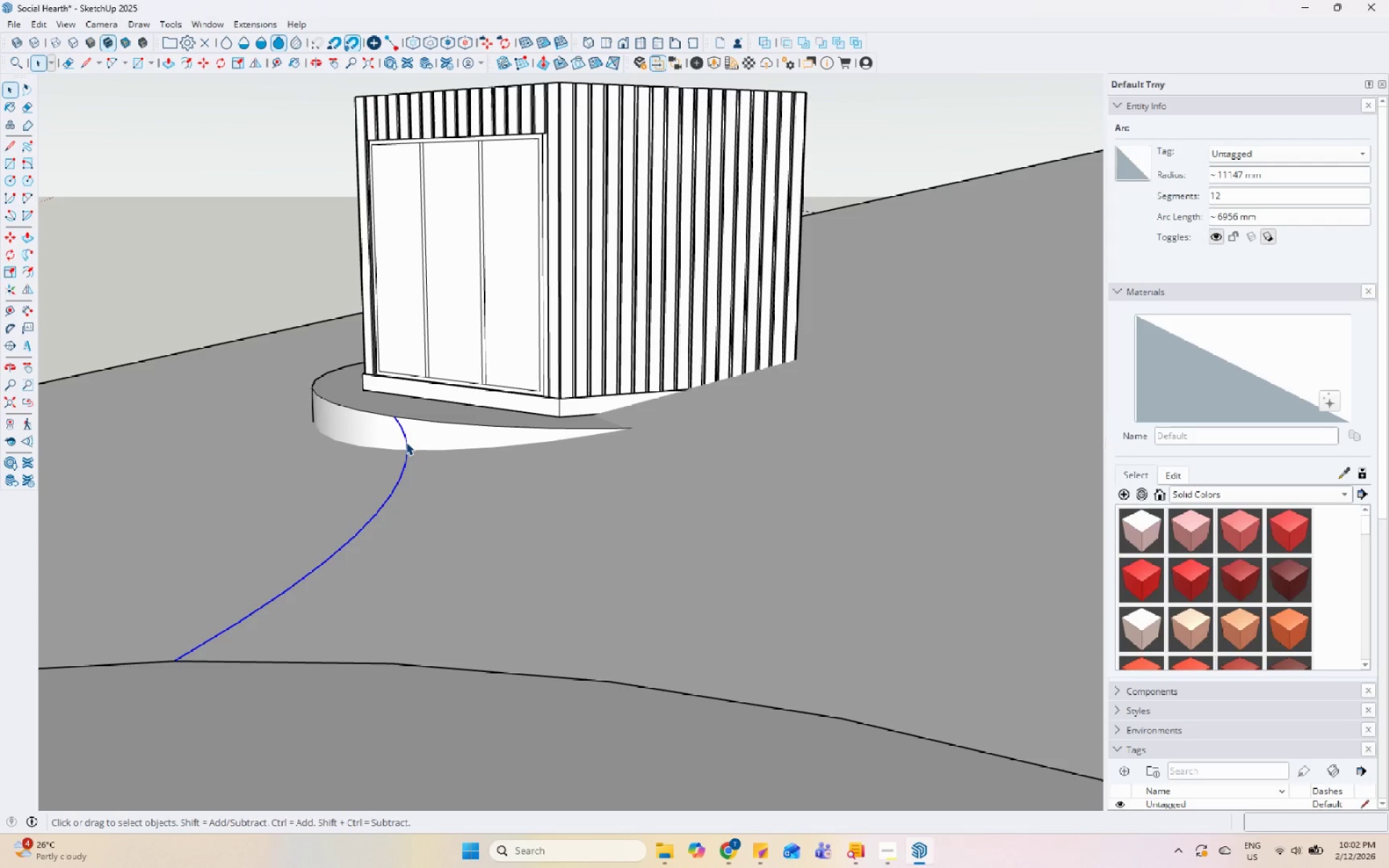 
key(M)
 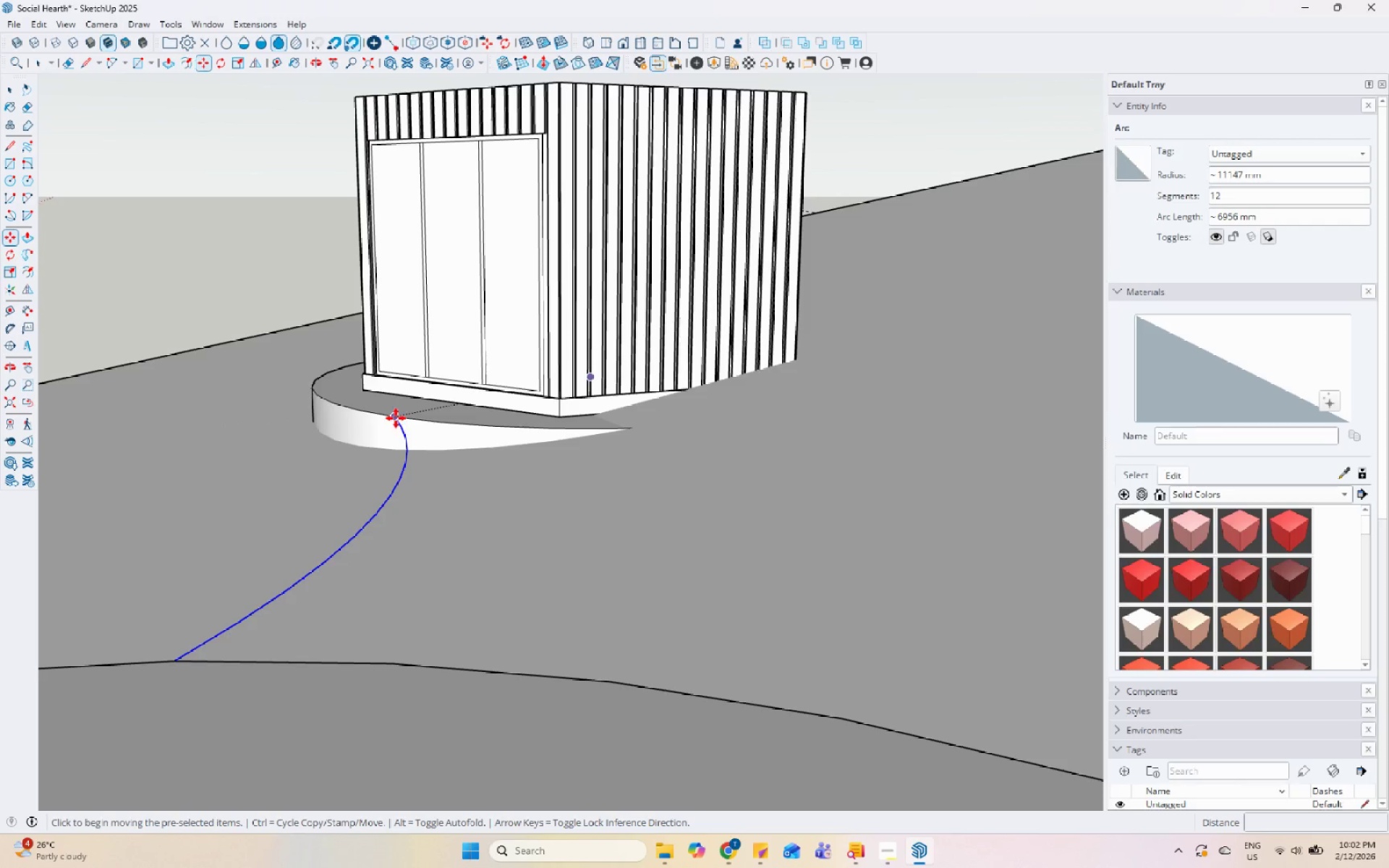 
left_click([396, 415])
 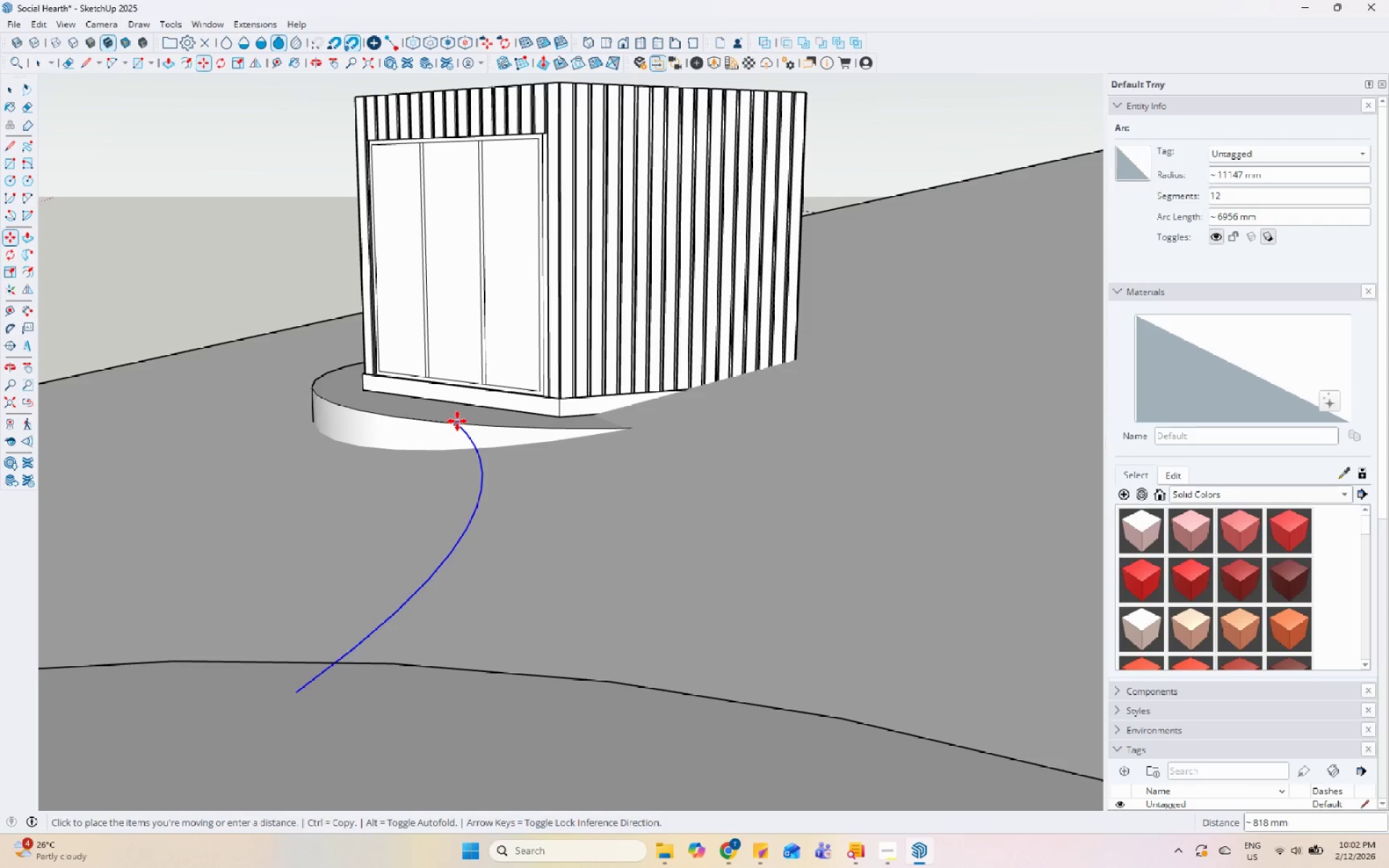 
key(Control+ControlLeft)
 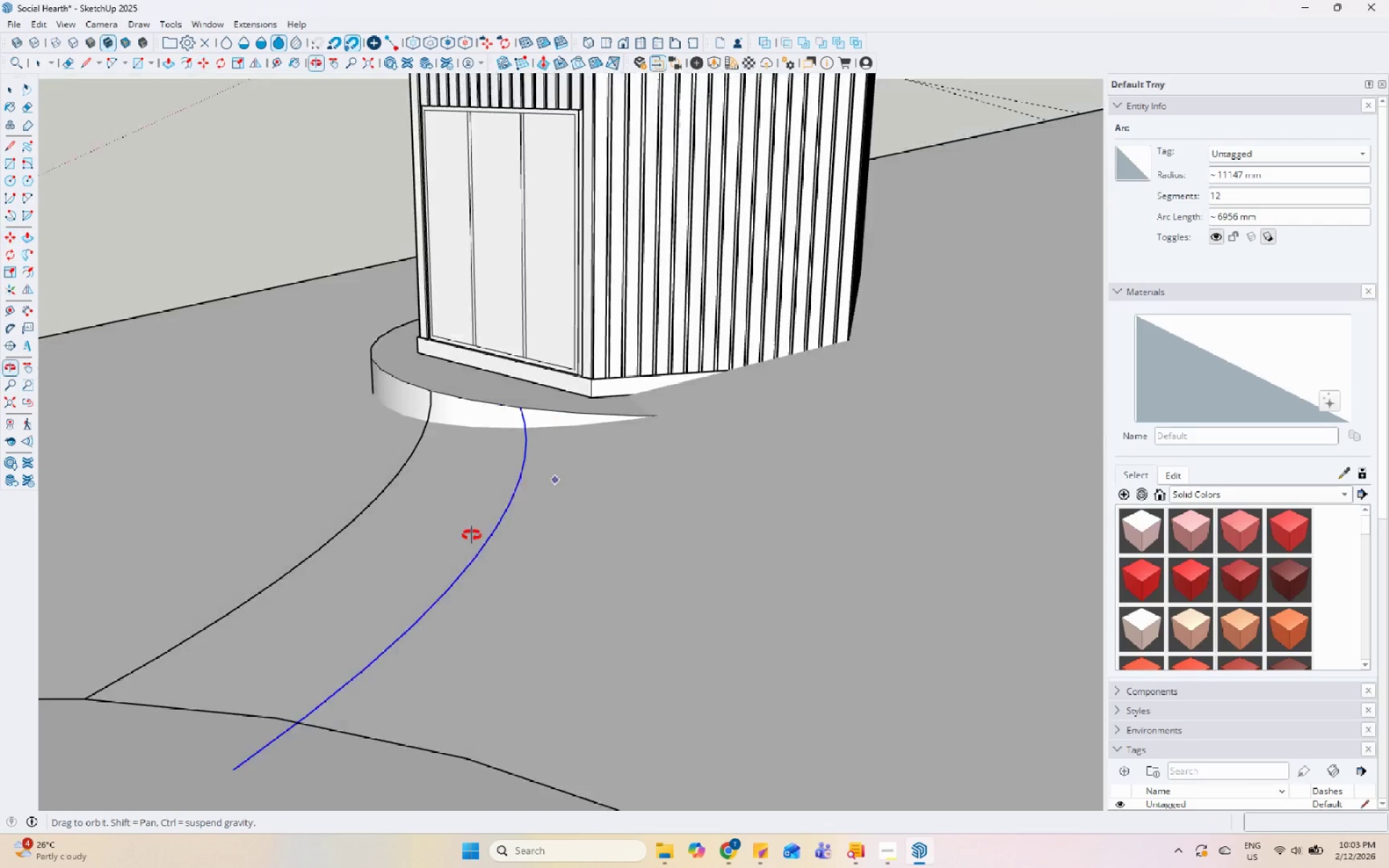 
scroll: coordinate [647, 425], scroll_direction: down, amount: 8.0
 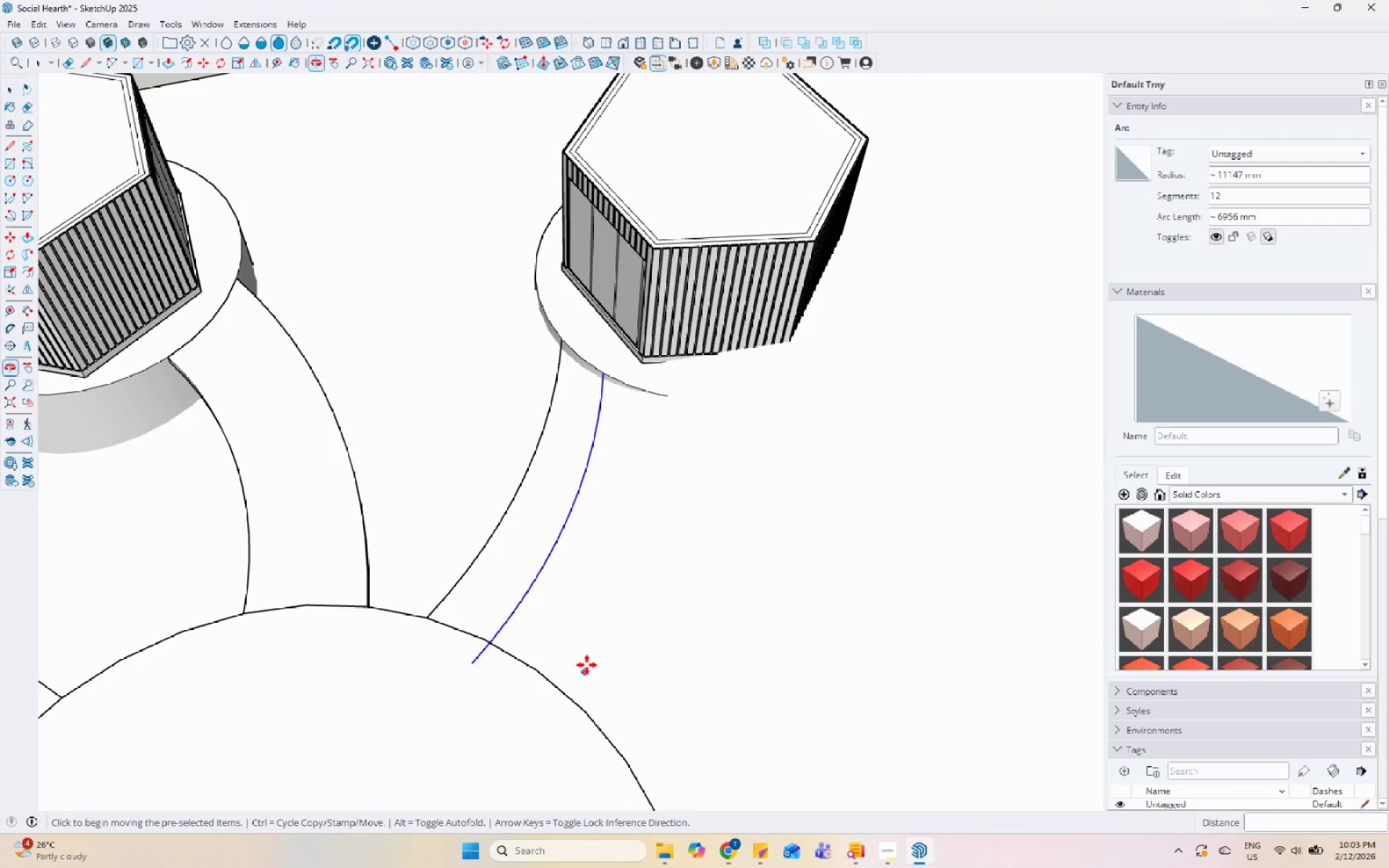 
scroll: coordinate [439, 408], scroll_direction: up, amount: 6.0
 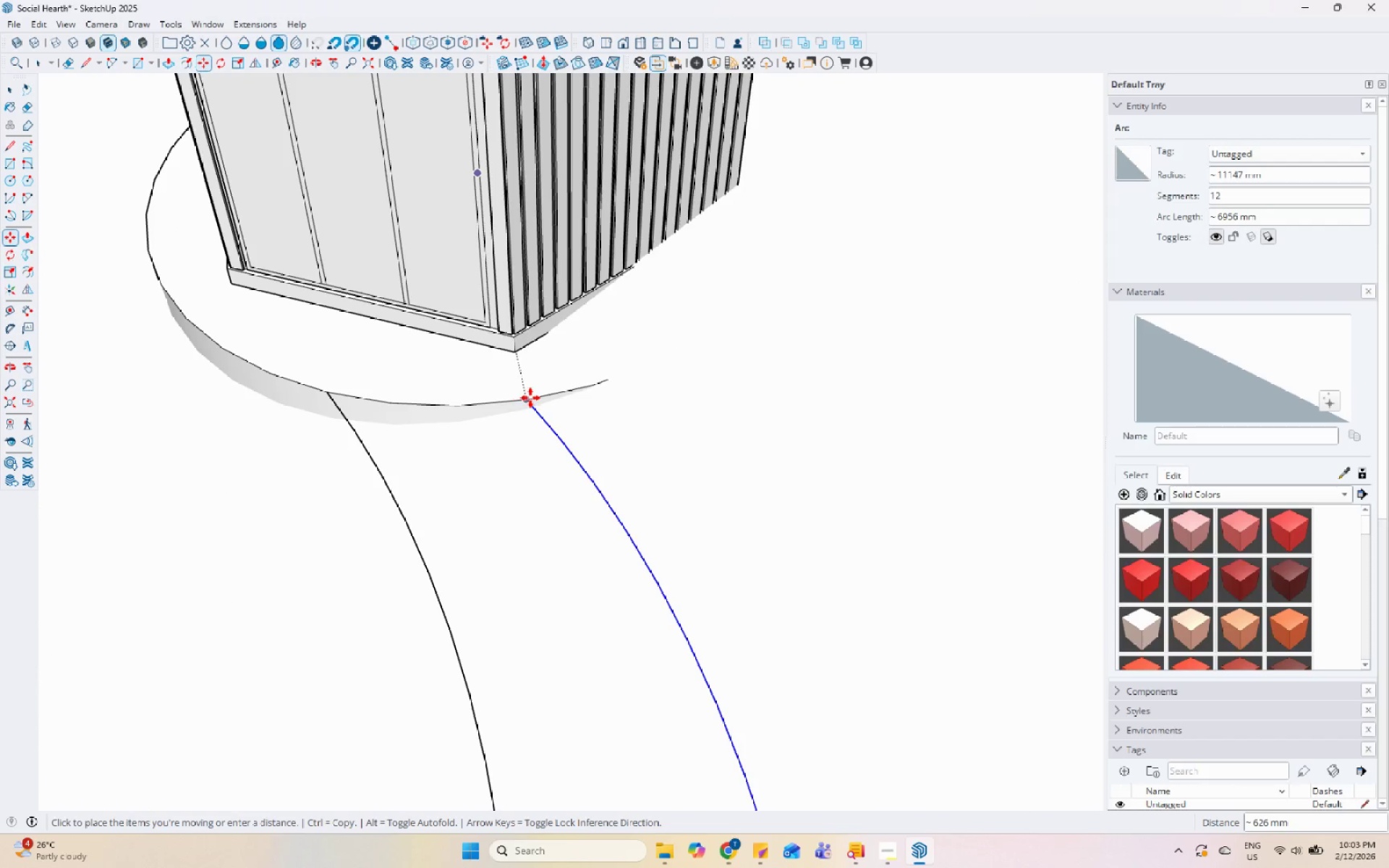 
scroll: coordinate [708, 542], scroll_direction: down, amount: 23.0
 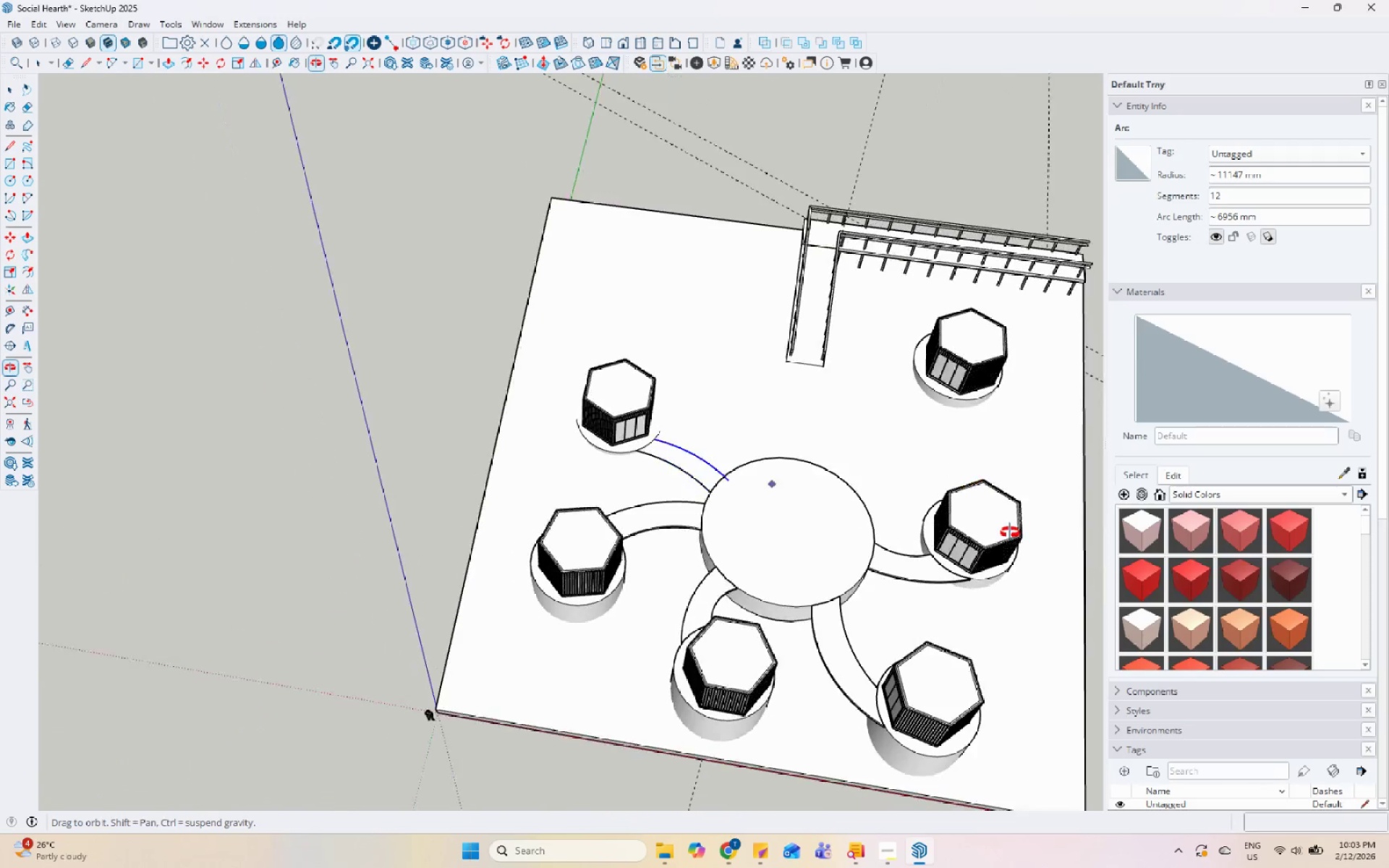 
key(Space)
 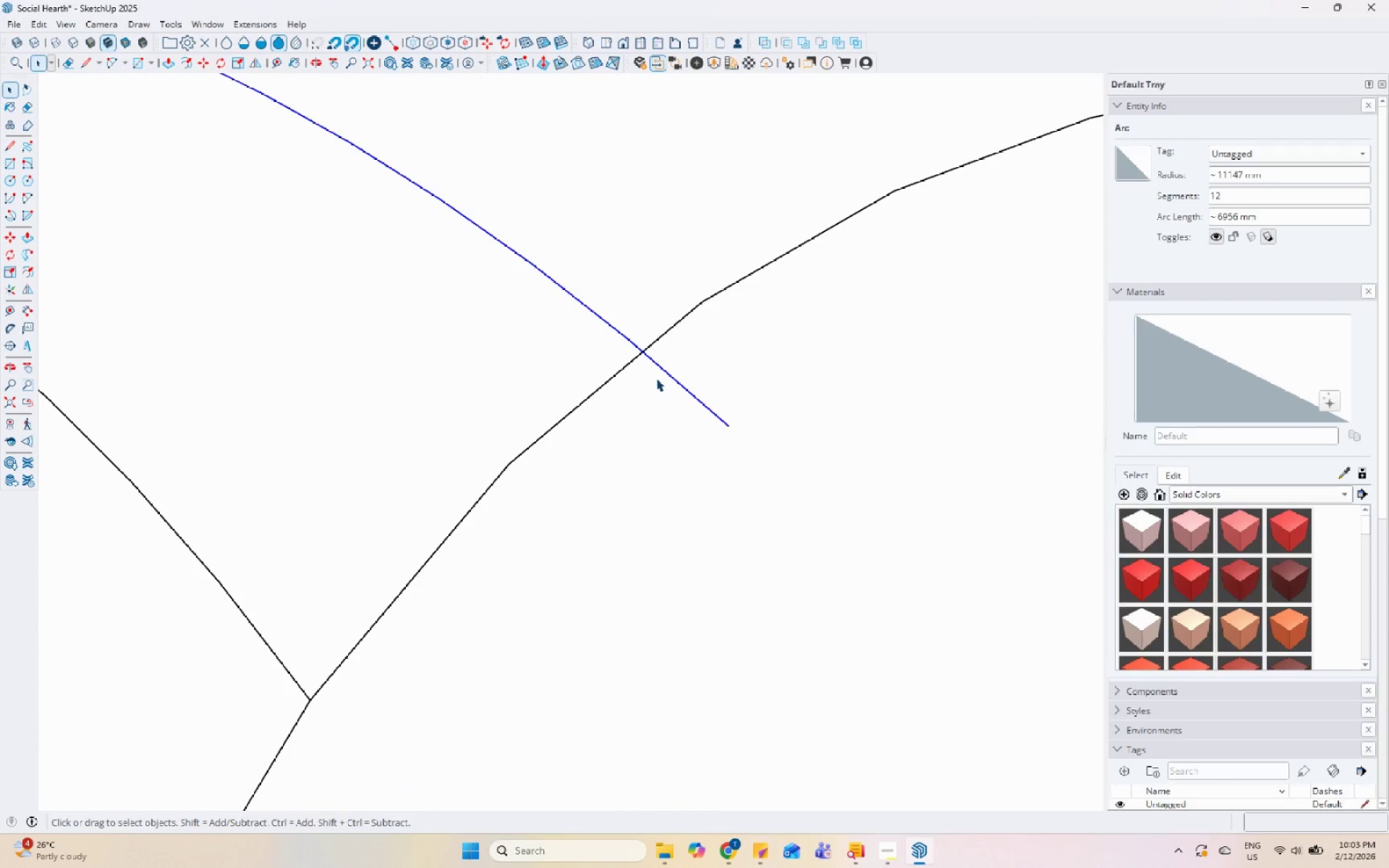 
key(L)
 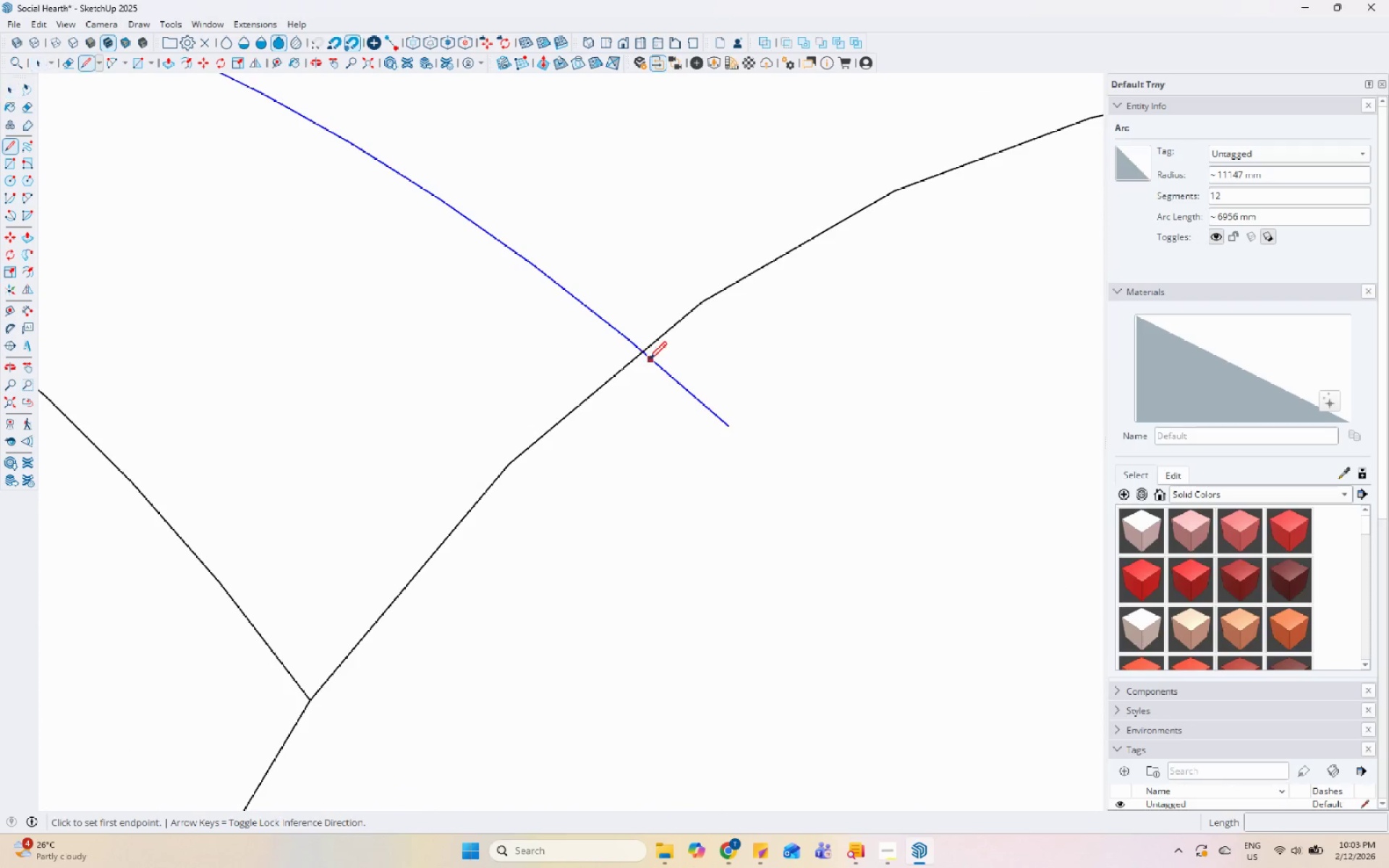 
scroll: coordinate [656, 378], scroll_direction: up, amount: 29.0
 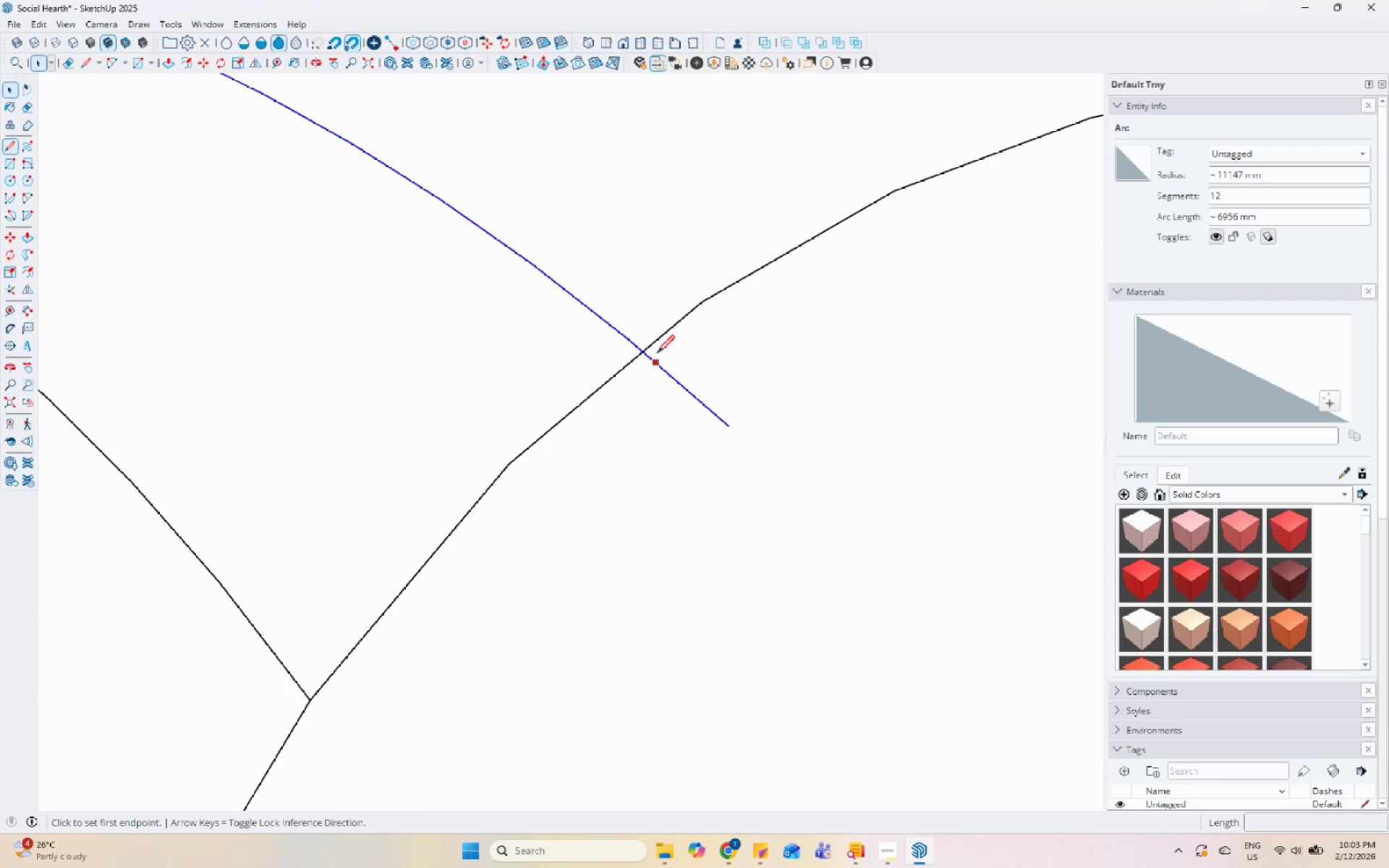 
key(Space)
 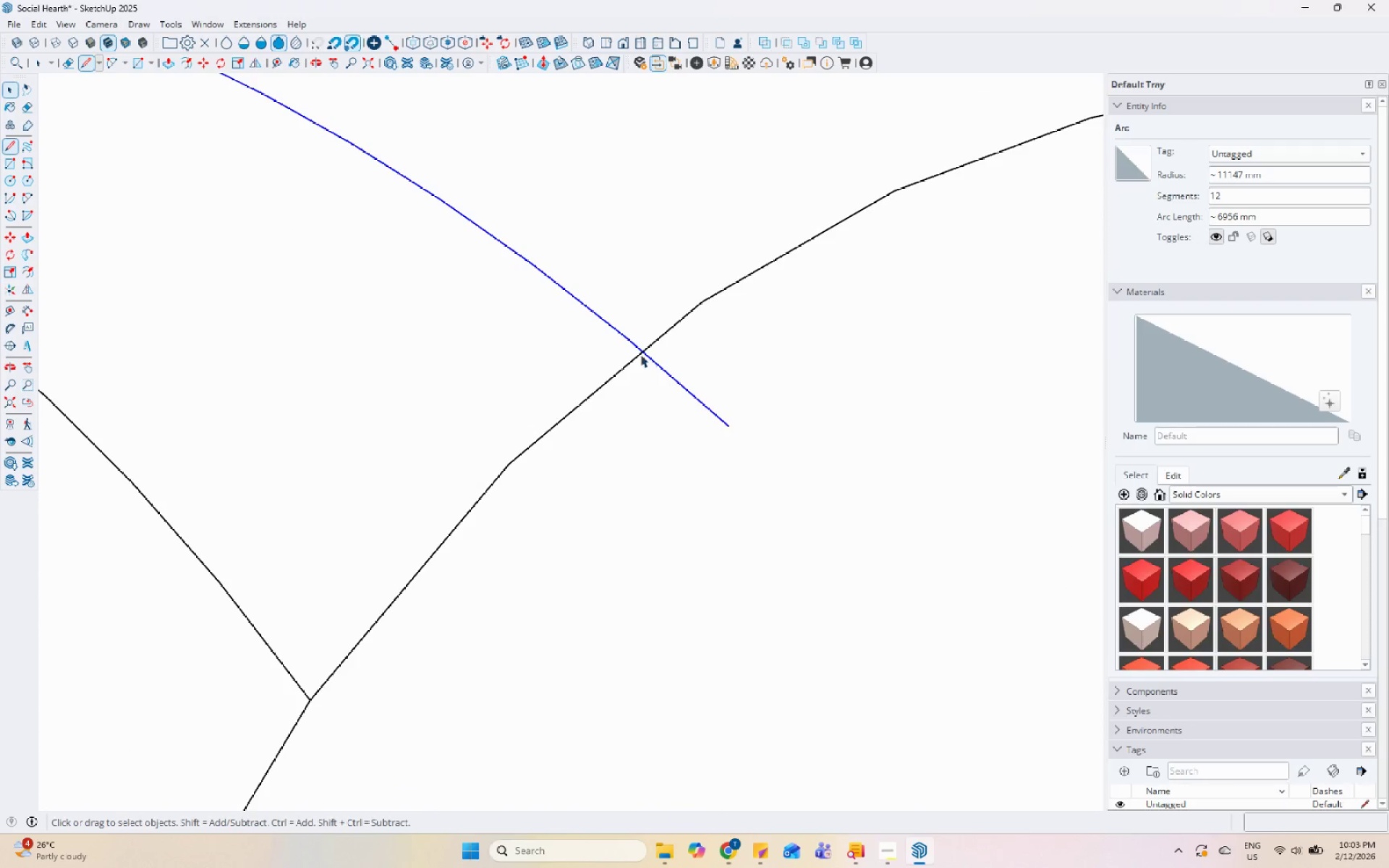 
left_click([640, 349])
 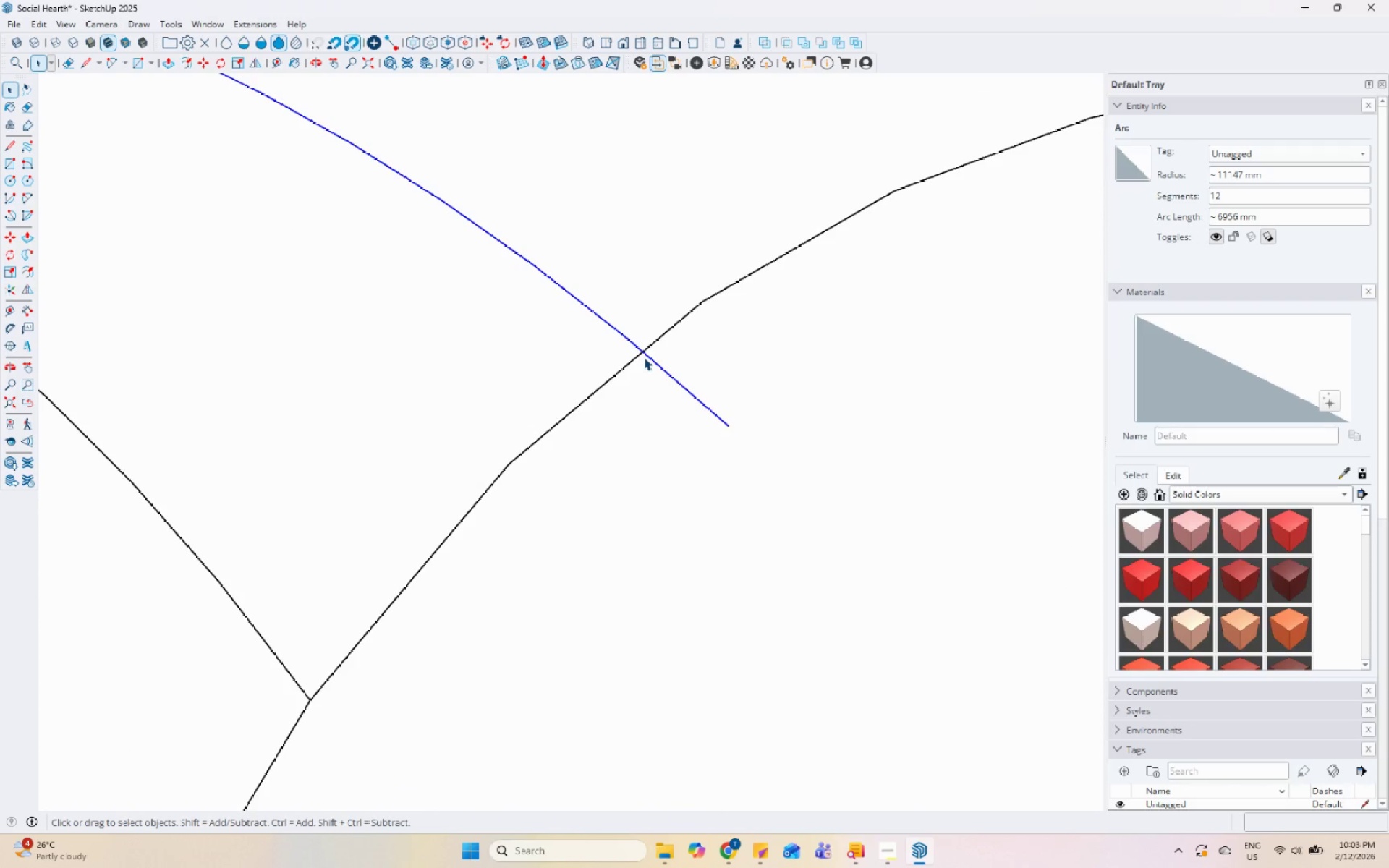 
key(L)
 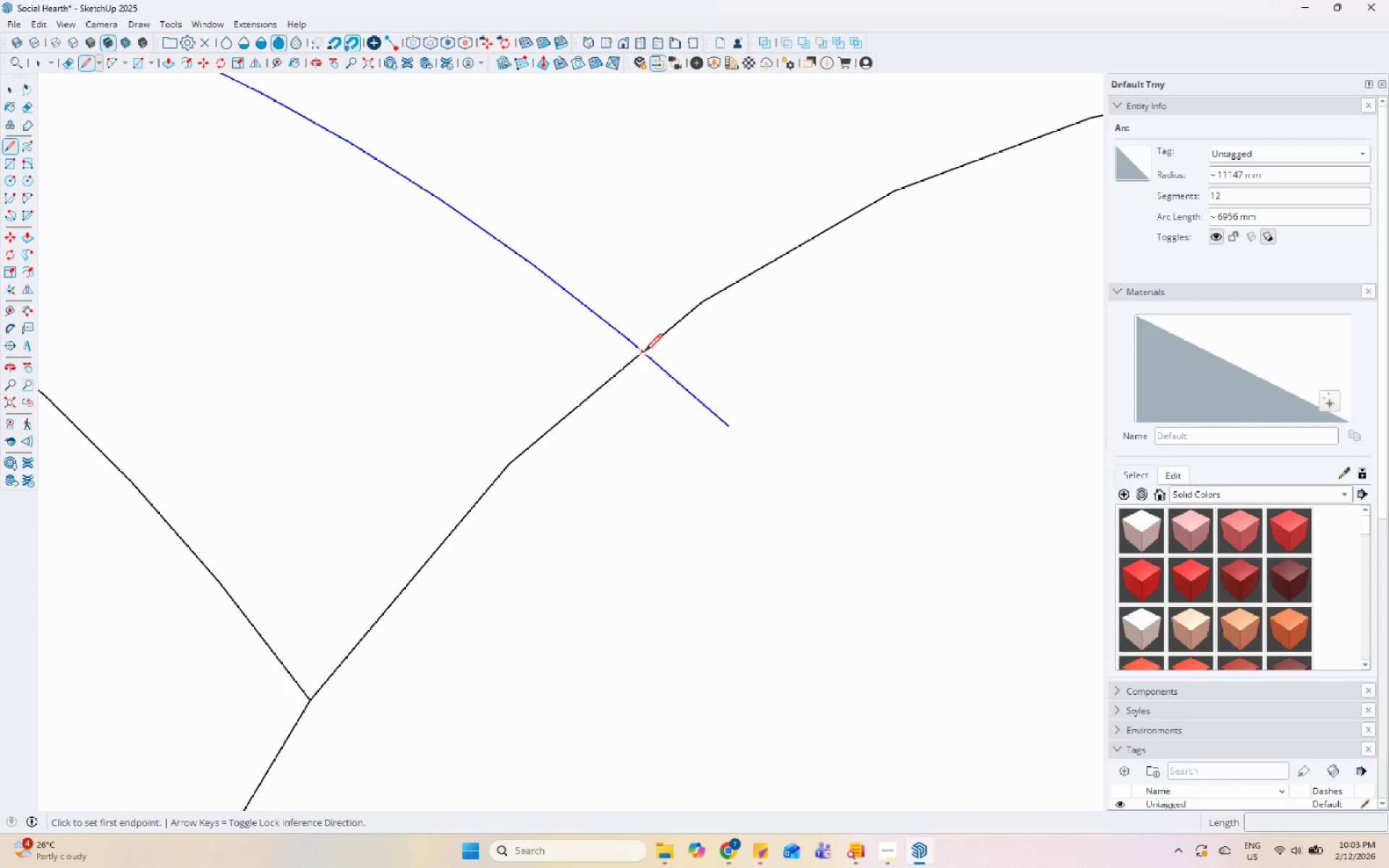 
left_click([645, 353])
 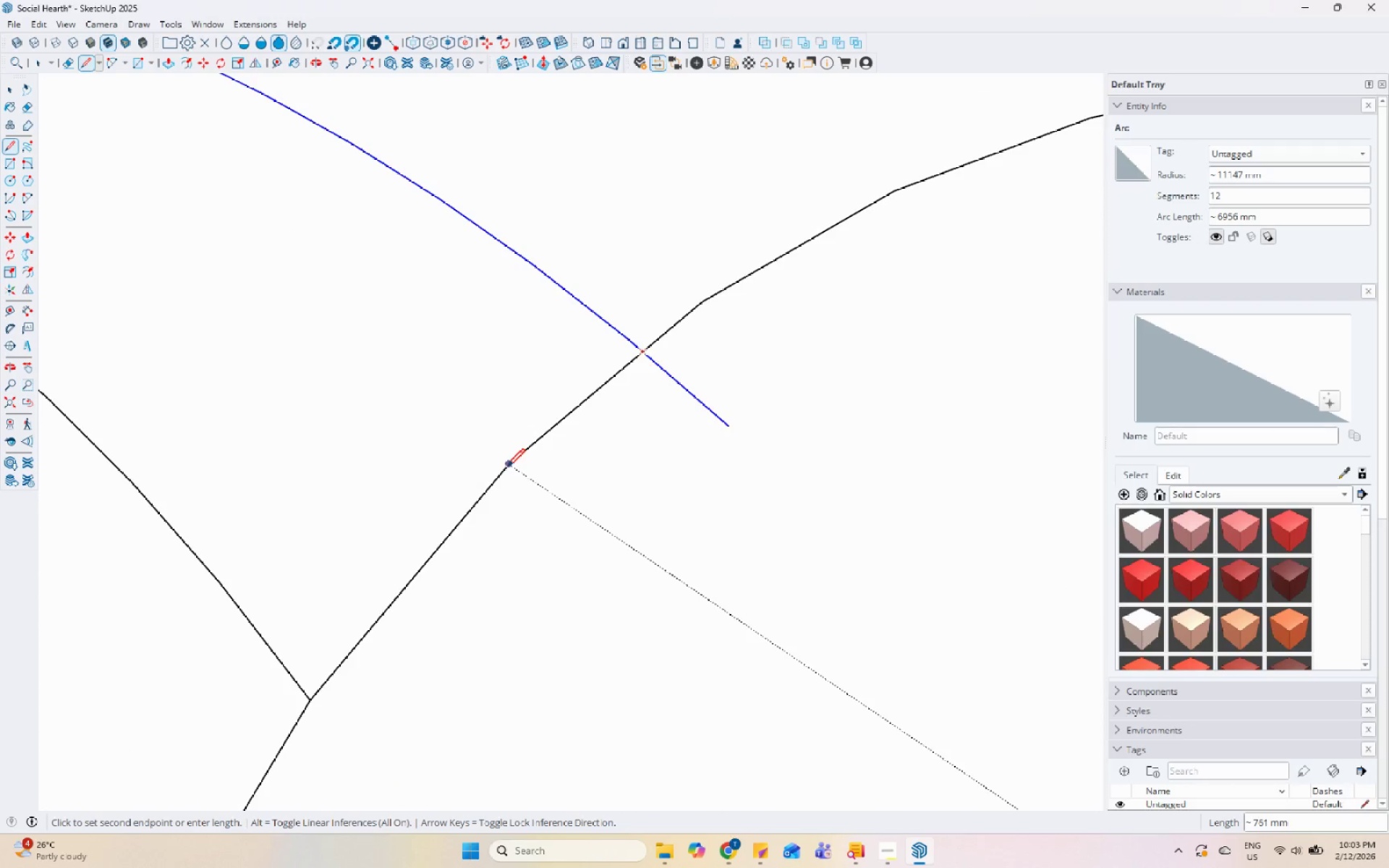 
left_click([505, 469])
 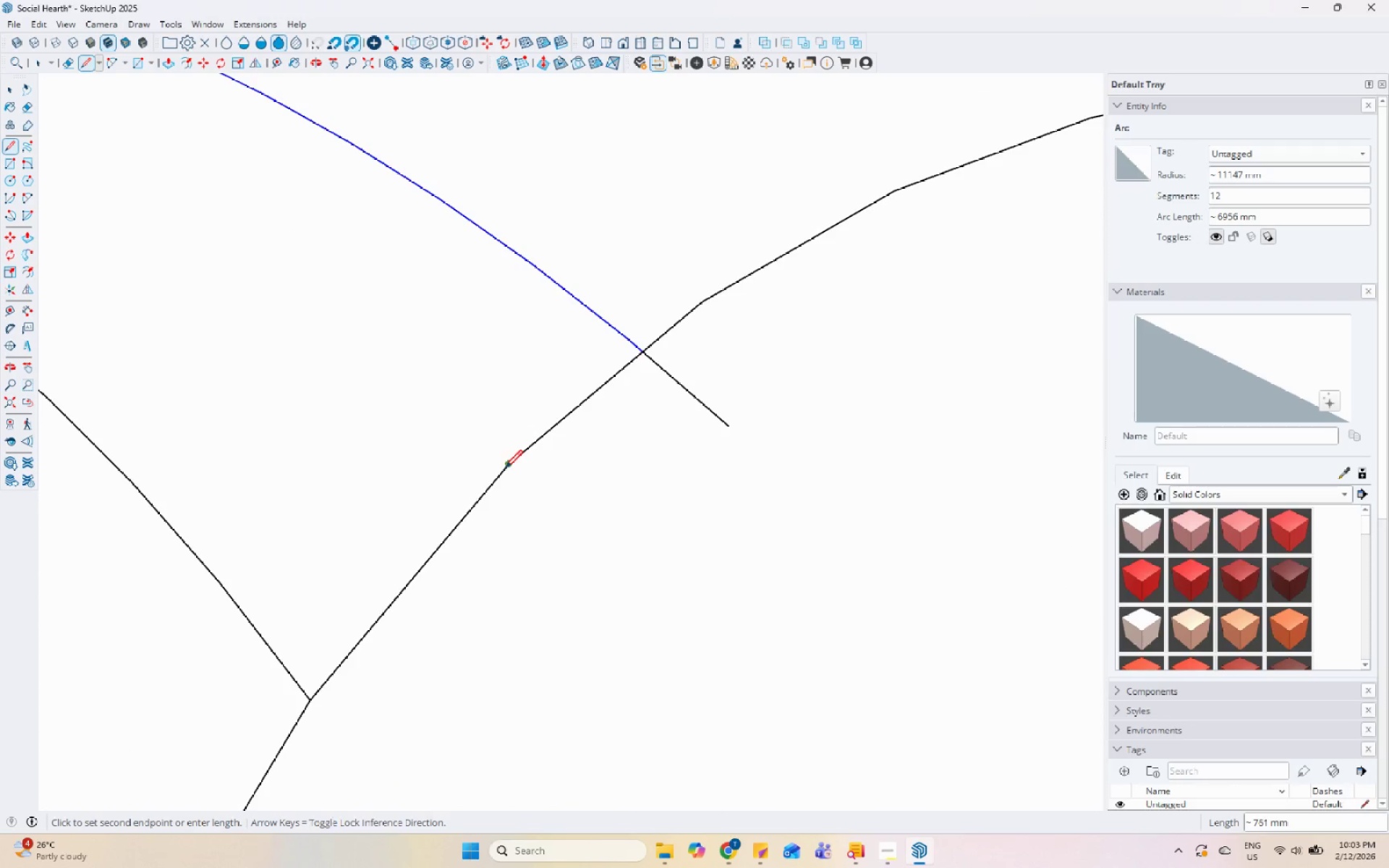 
key(Space)
 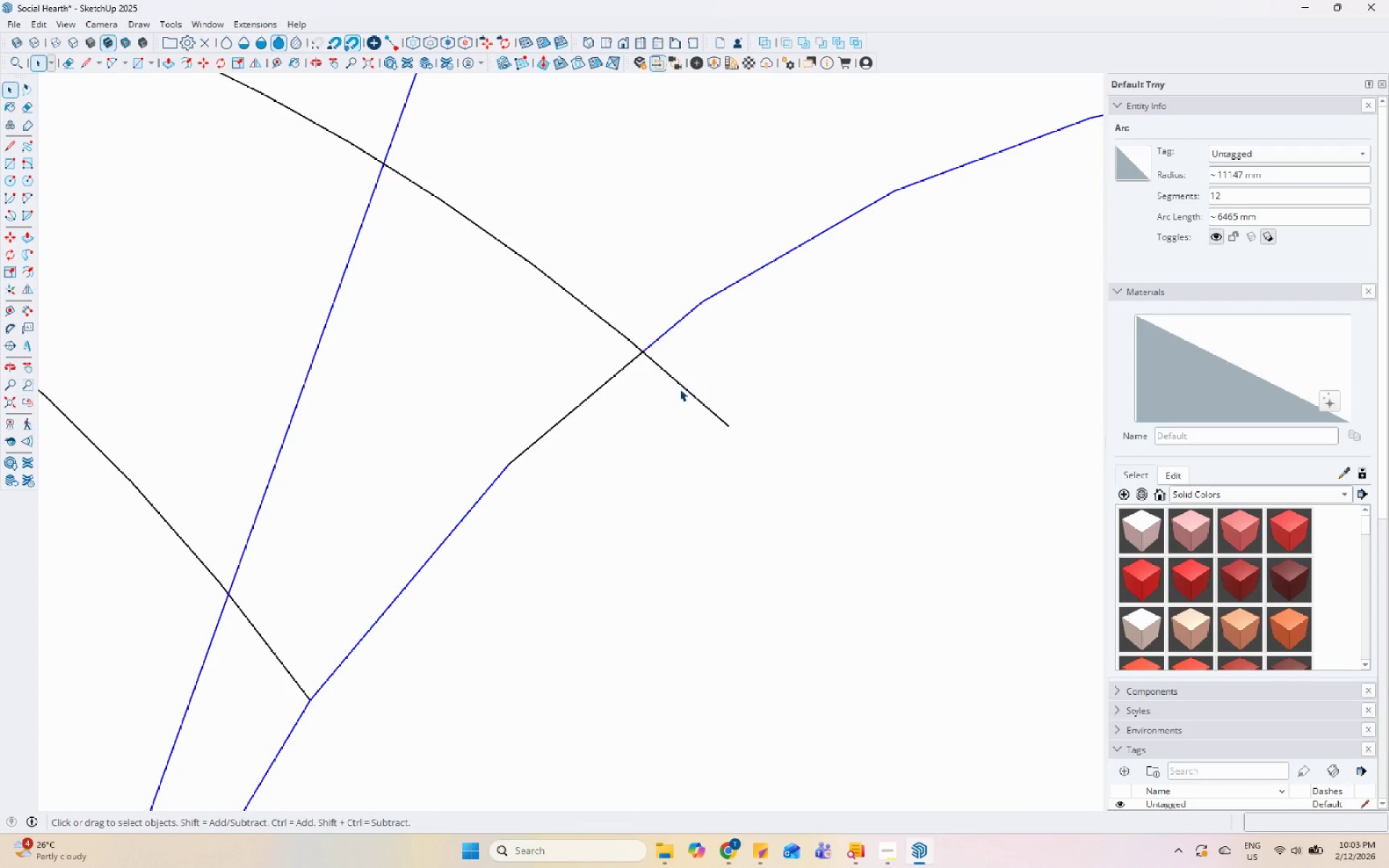 
double_click([684, 384])
 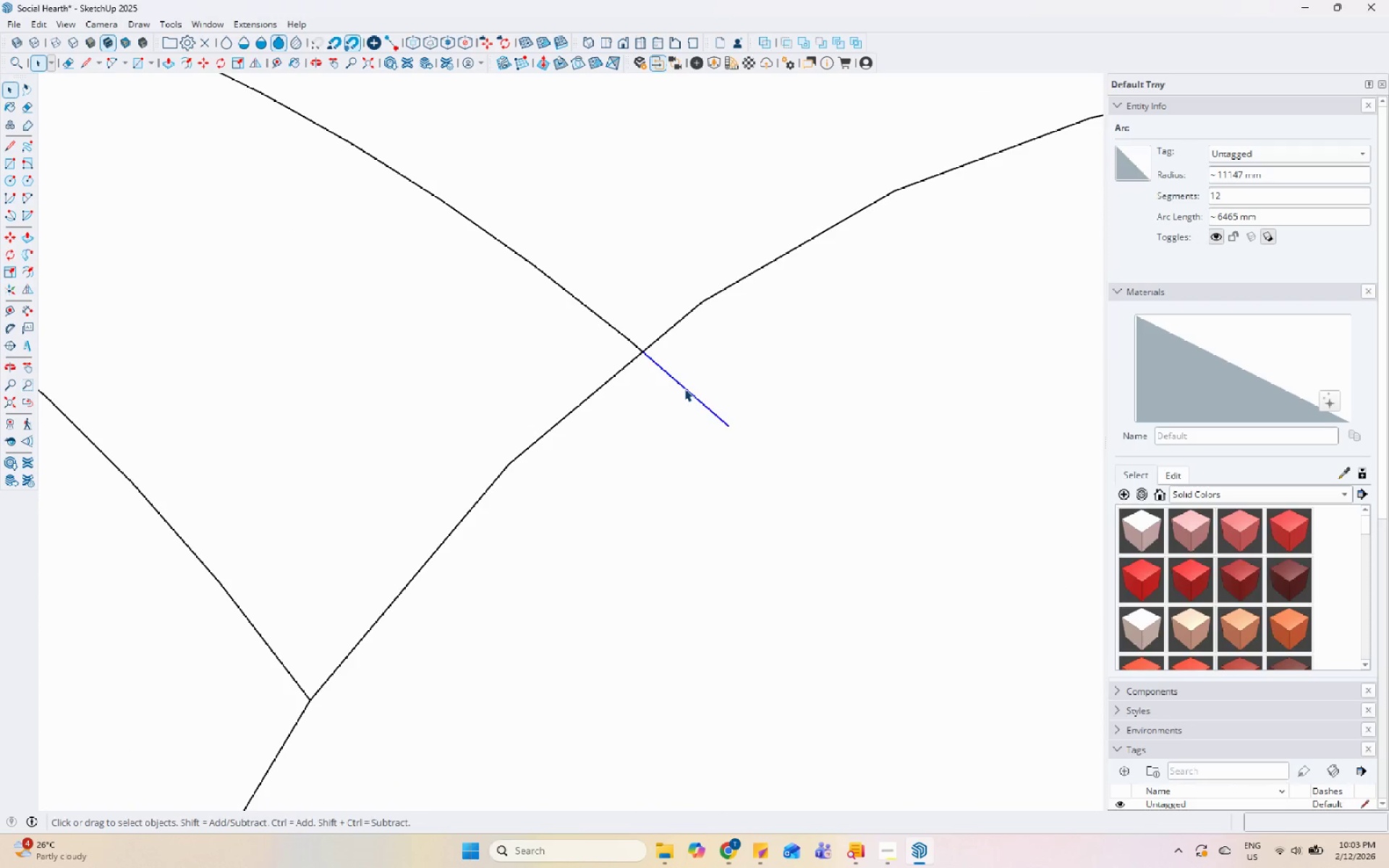 
right_click([684, 388])
 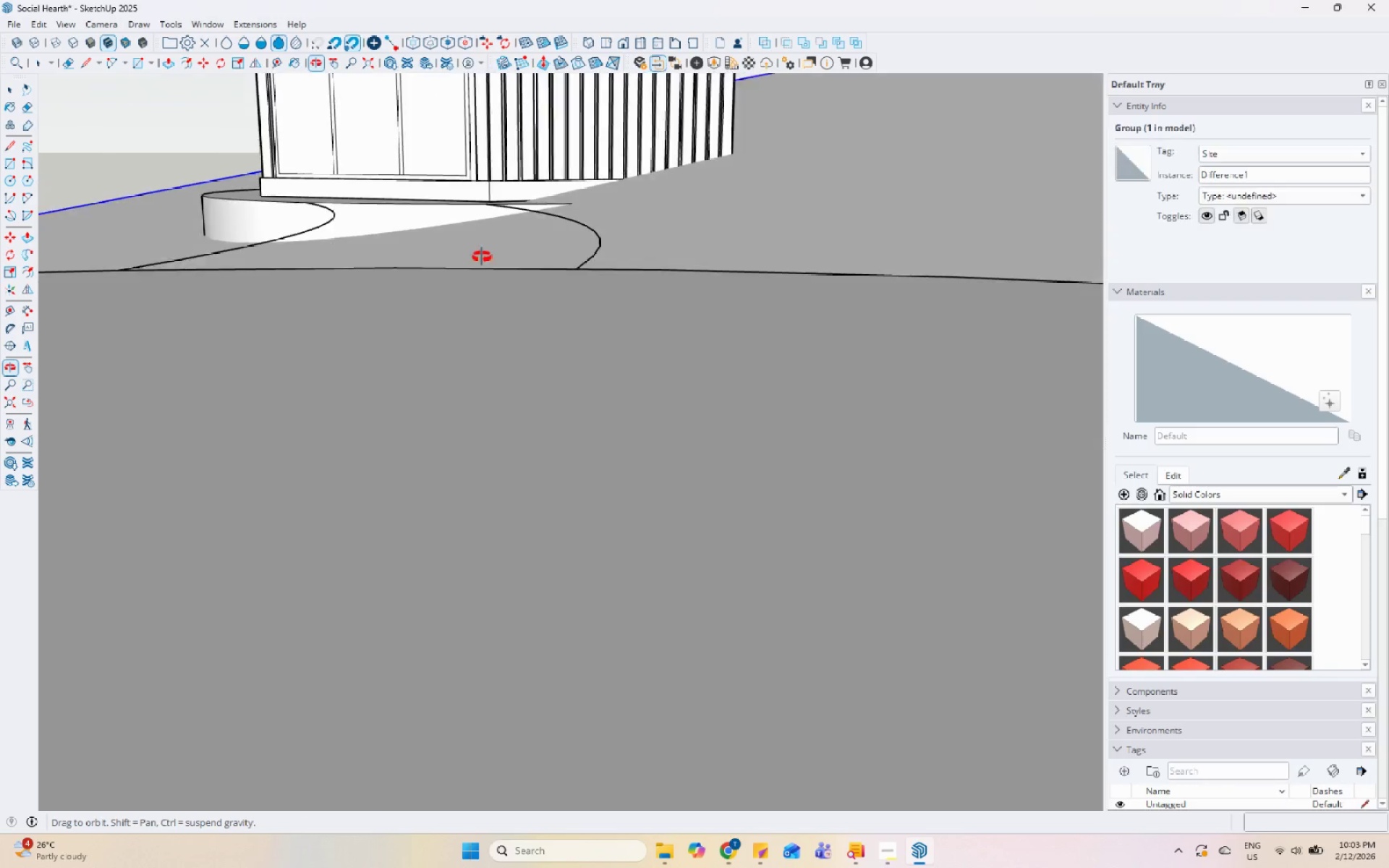 
key(L)
 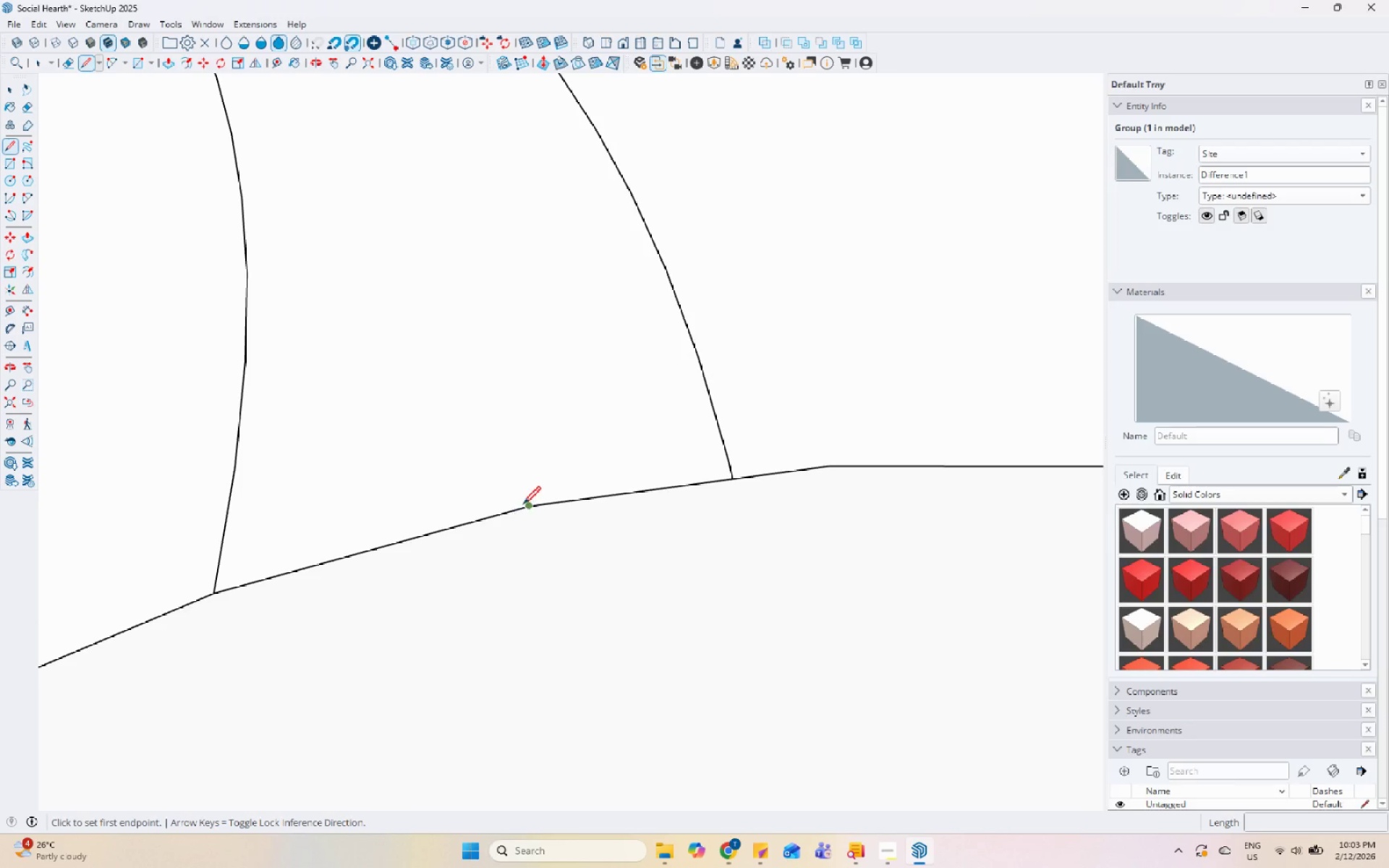 
scroll: coordinate [641, 563], scroll_direction: down, amount: 14.0
 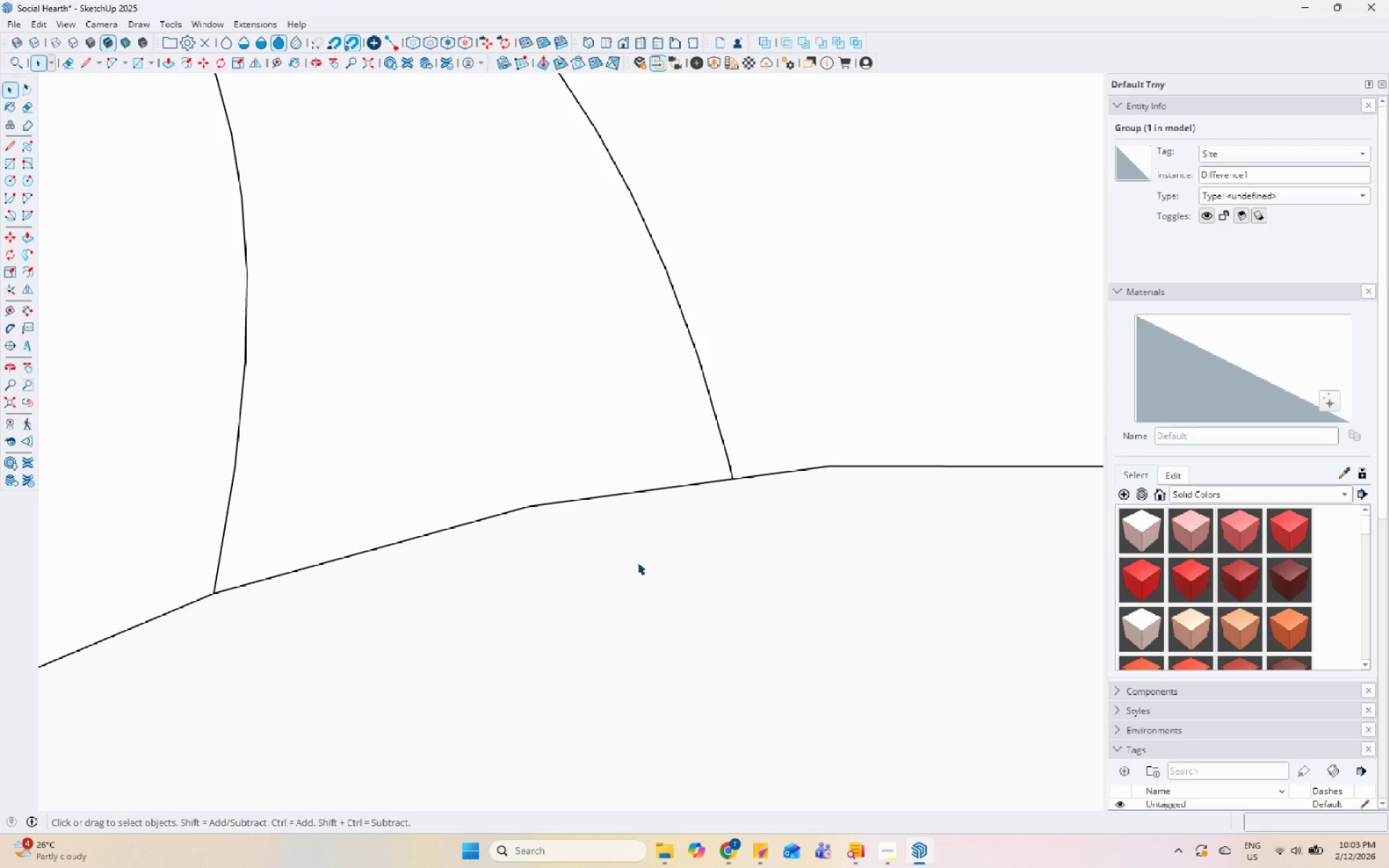 
left_click([527, 508])
 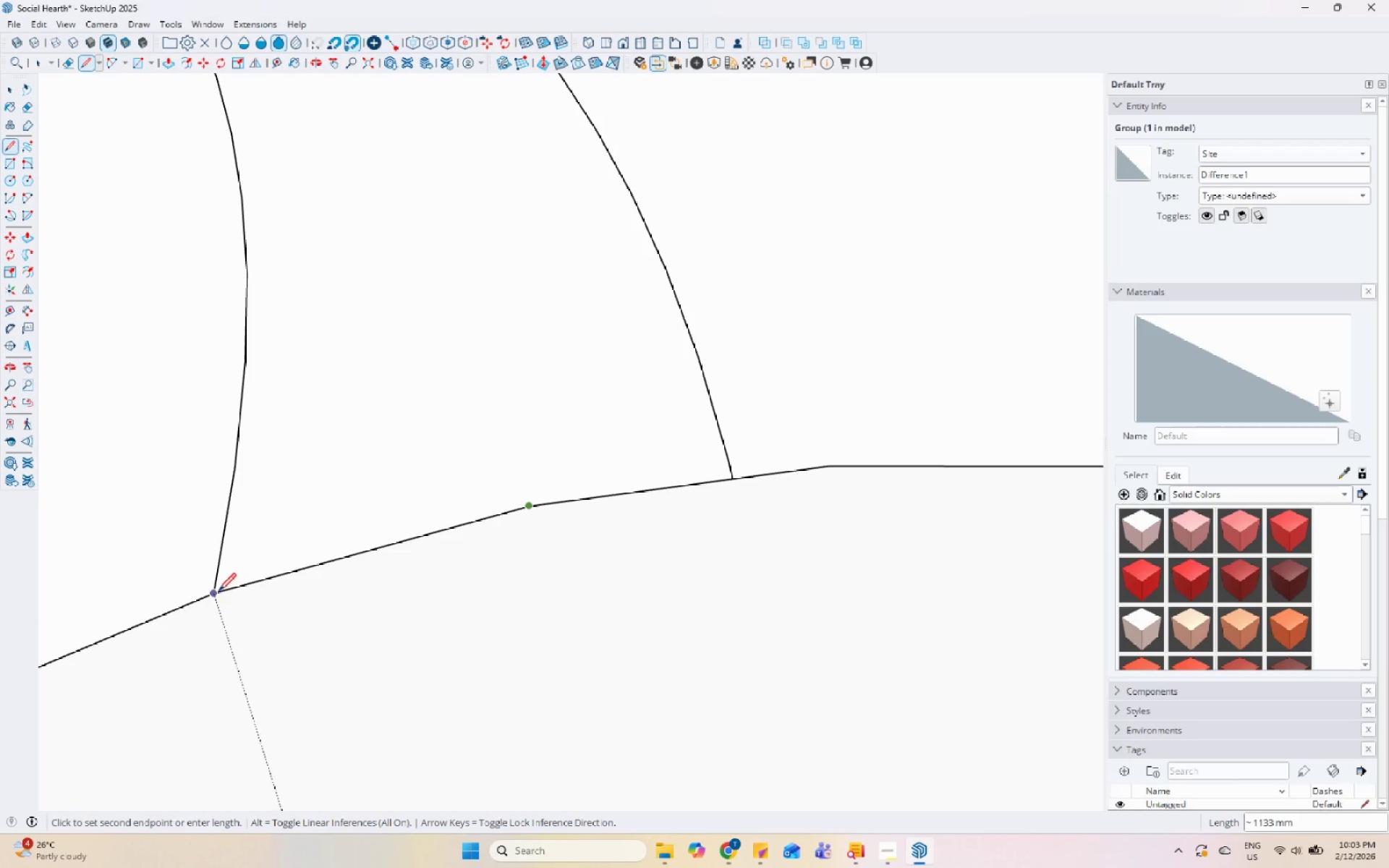 
key(Escape)
 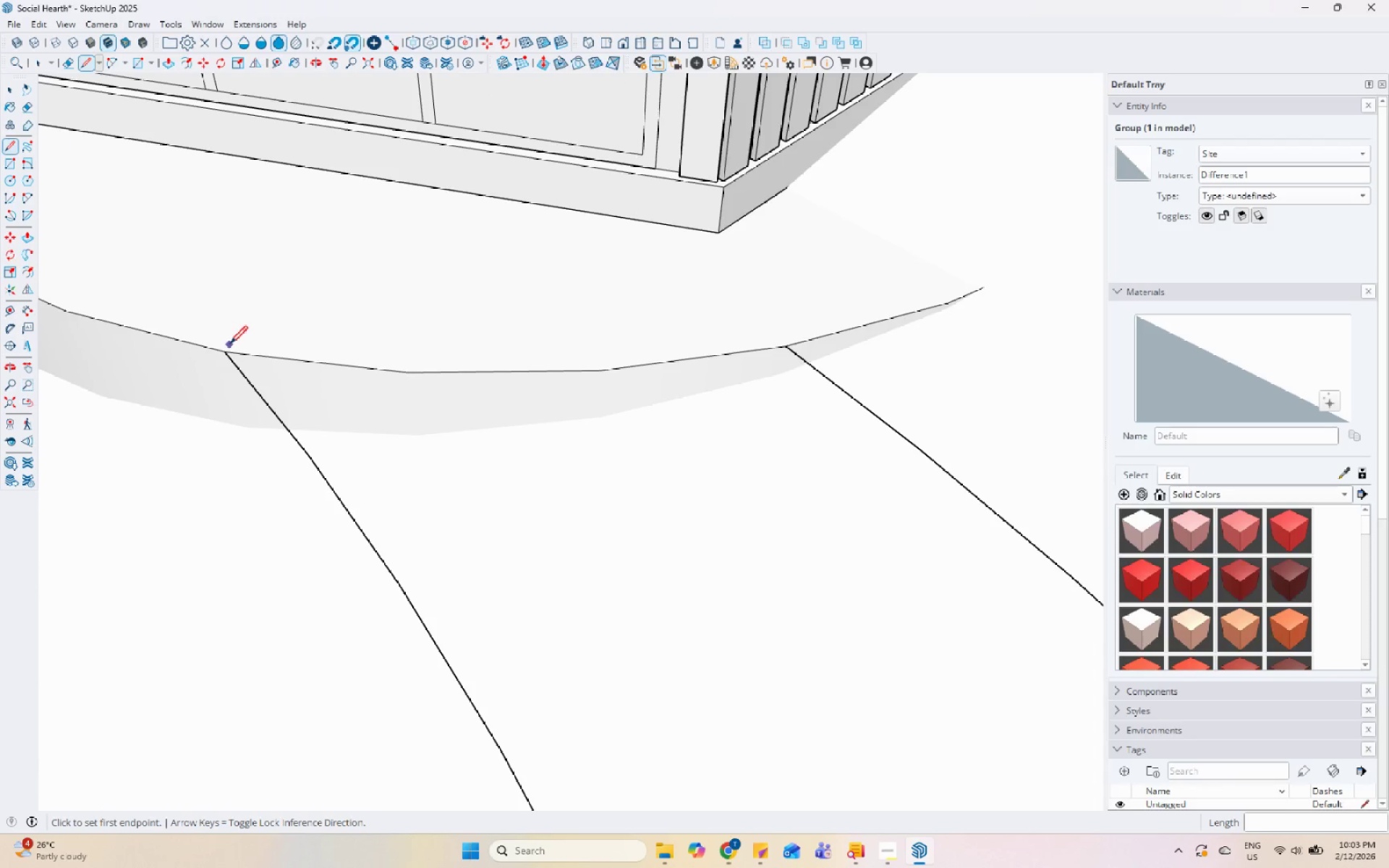 
scroll: coordinate [257, 346], scroll_direction: up, amount: 1.0
 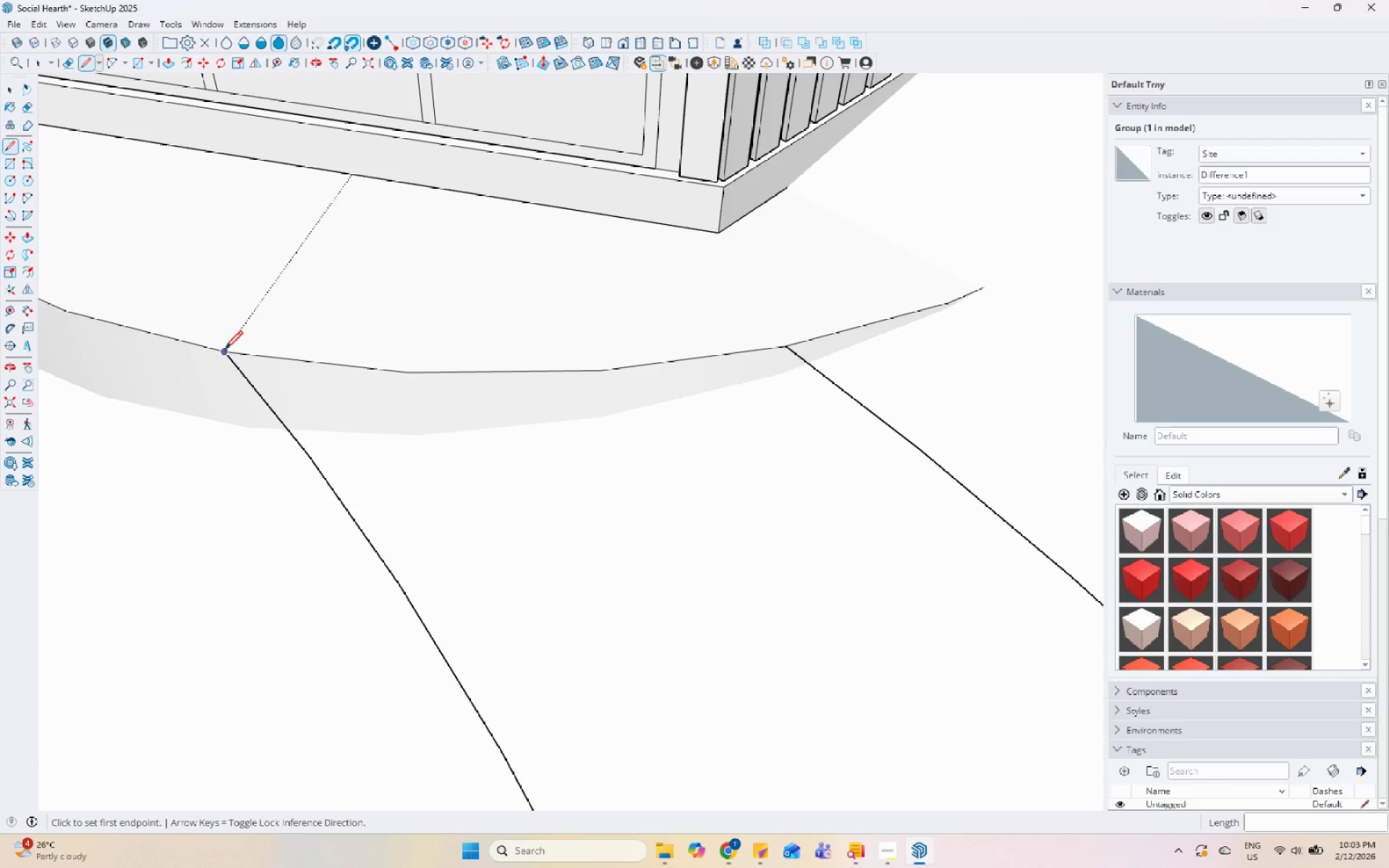 
left_click([225, 350])
 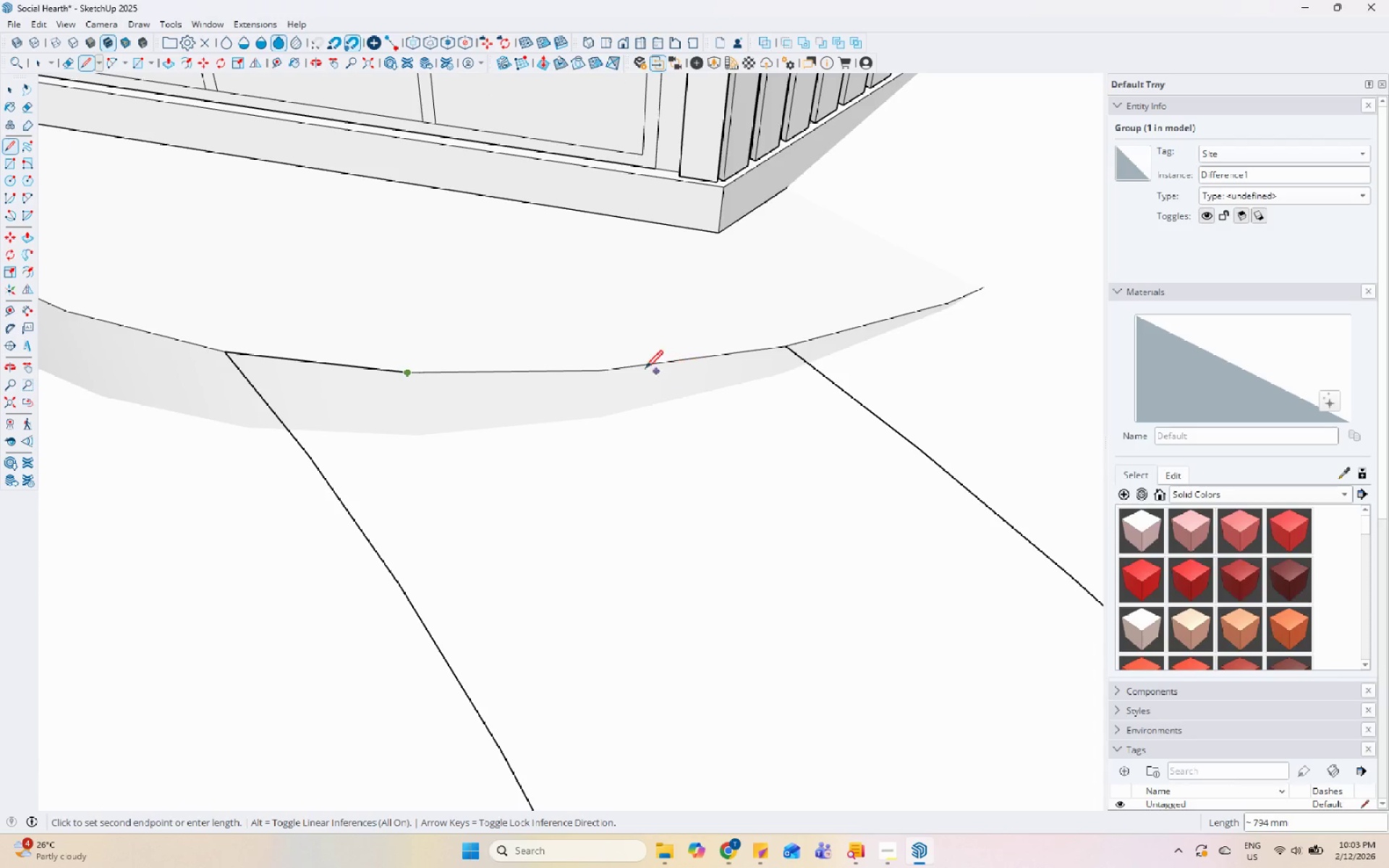 
left_click([602, 370])
 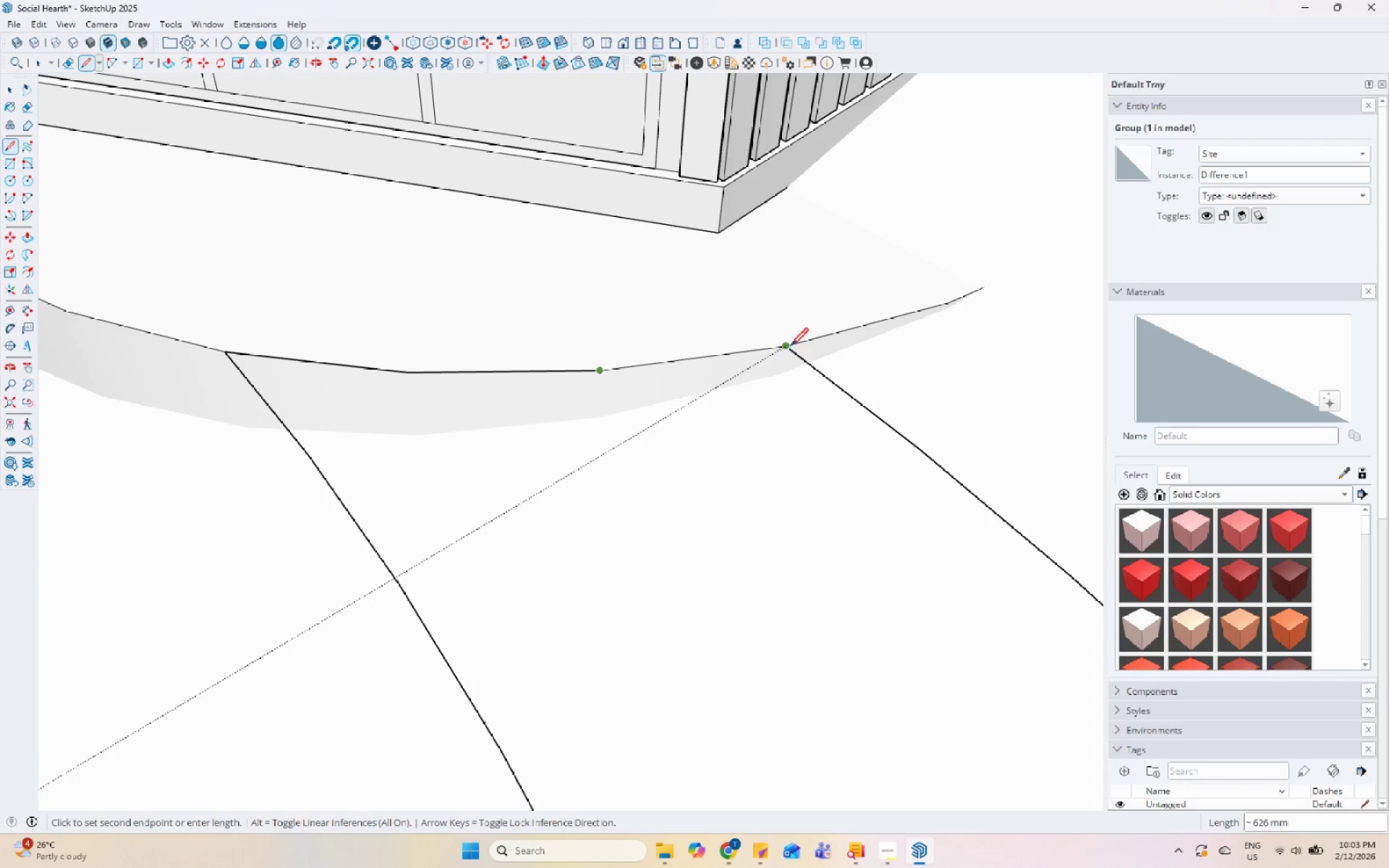 
left_click([792, 346])
 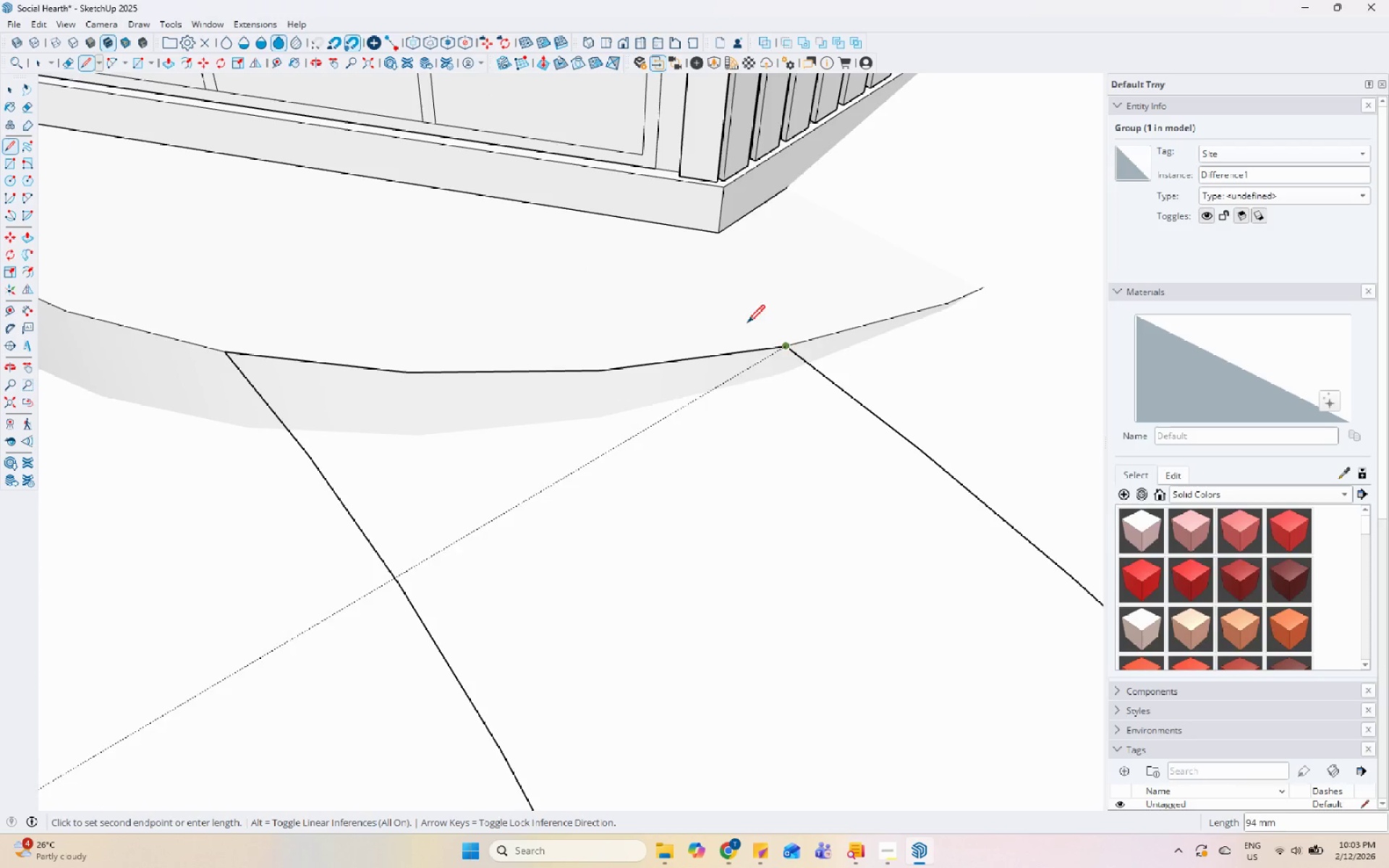 
key(Space)
 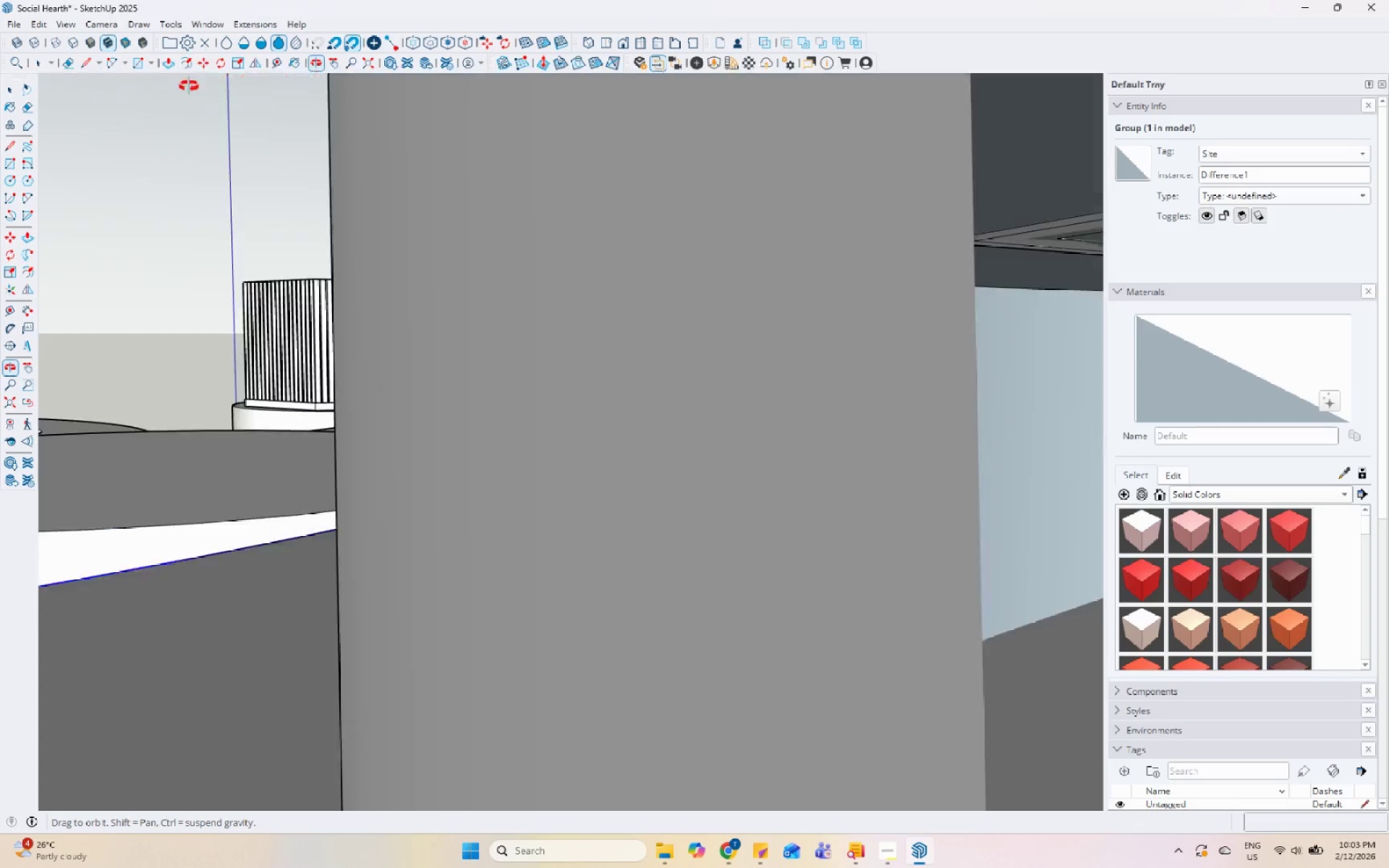 
scroll: coordinate [682, 355], scroll_direction: down, amount: 22.0
 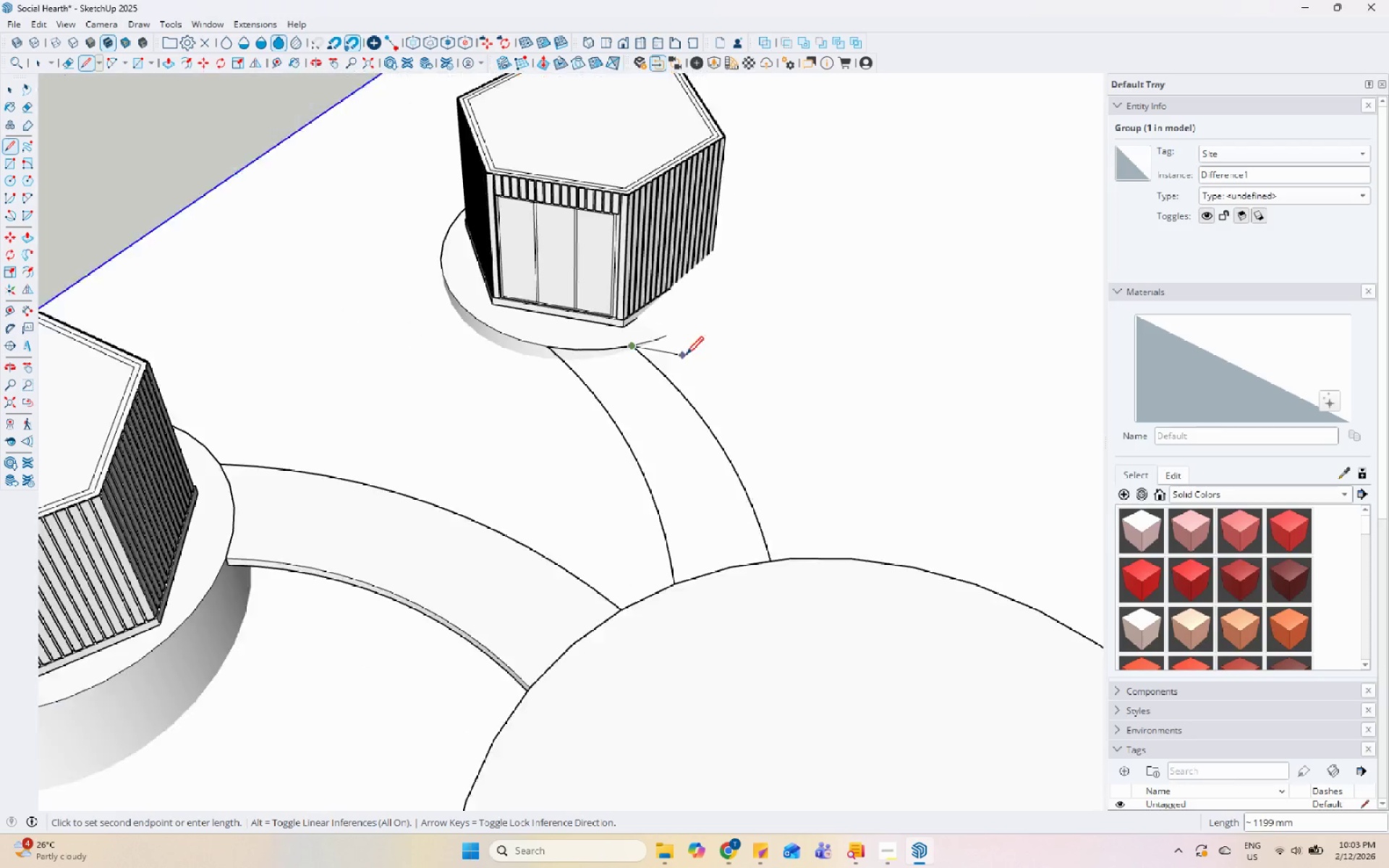 
key(Space)
 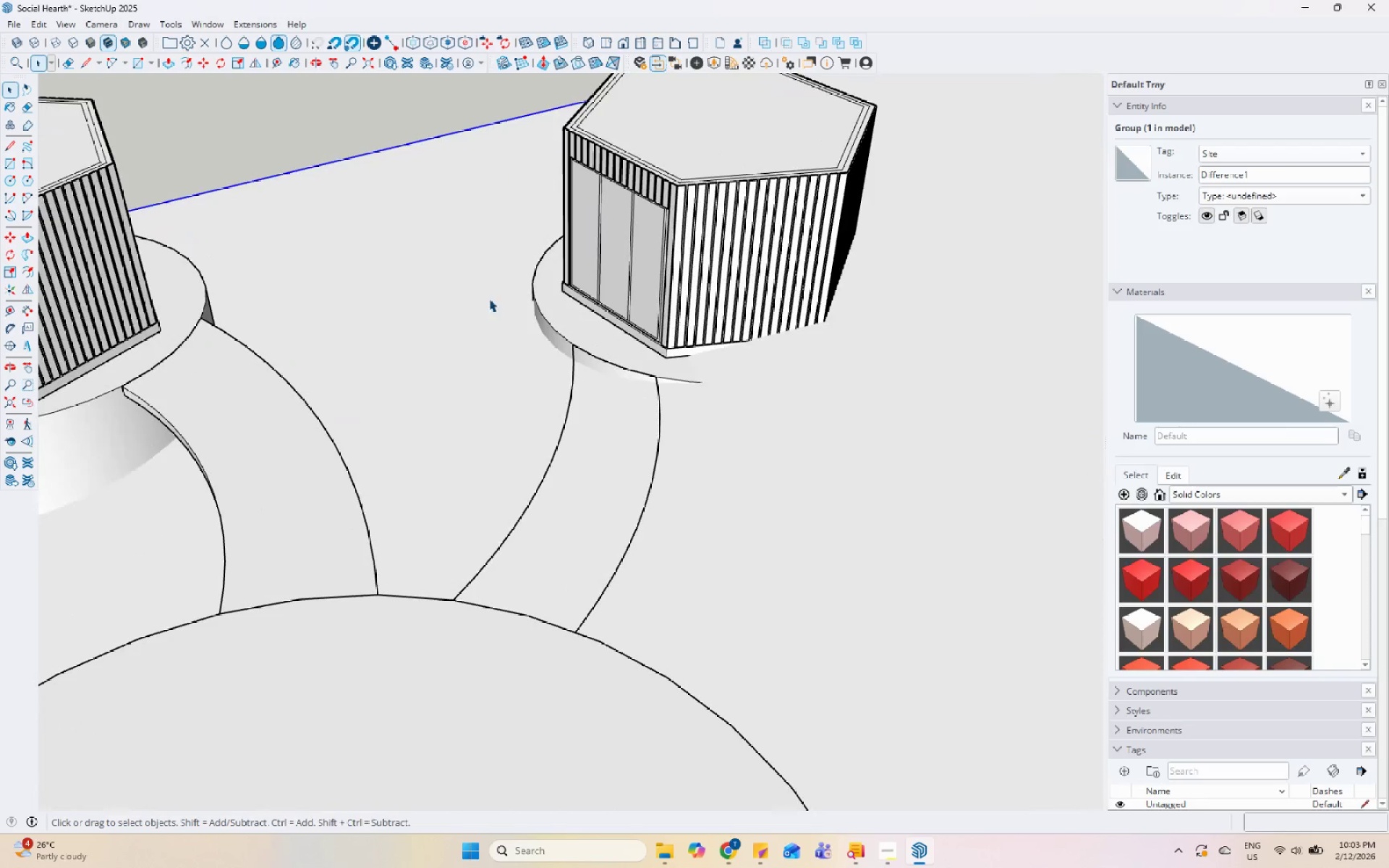 
left_click_drag(start_coordinate=[454, 276], to_coordinate=[731, 732])
 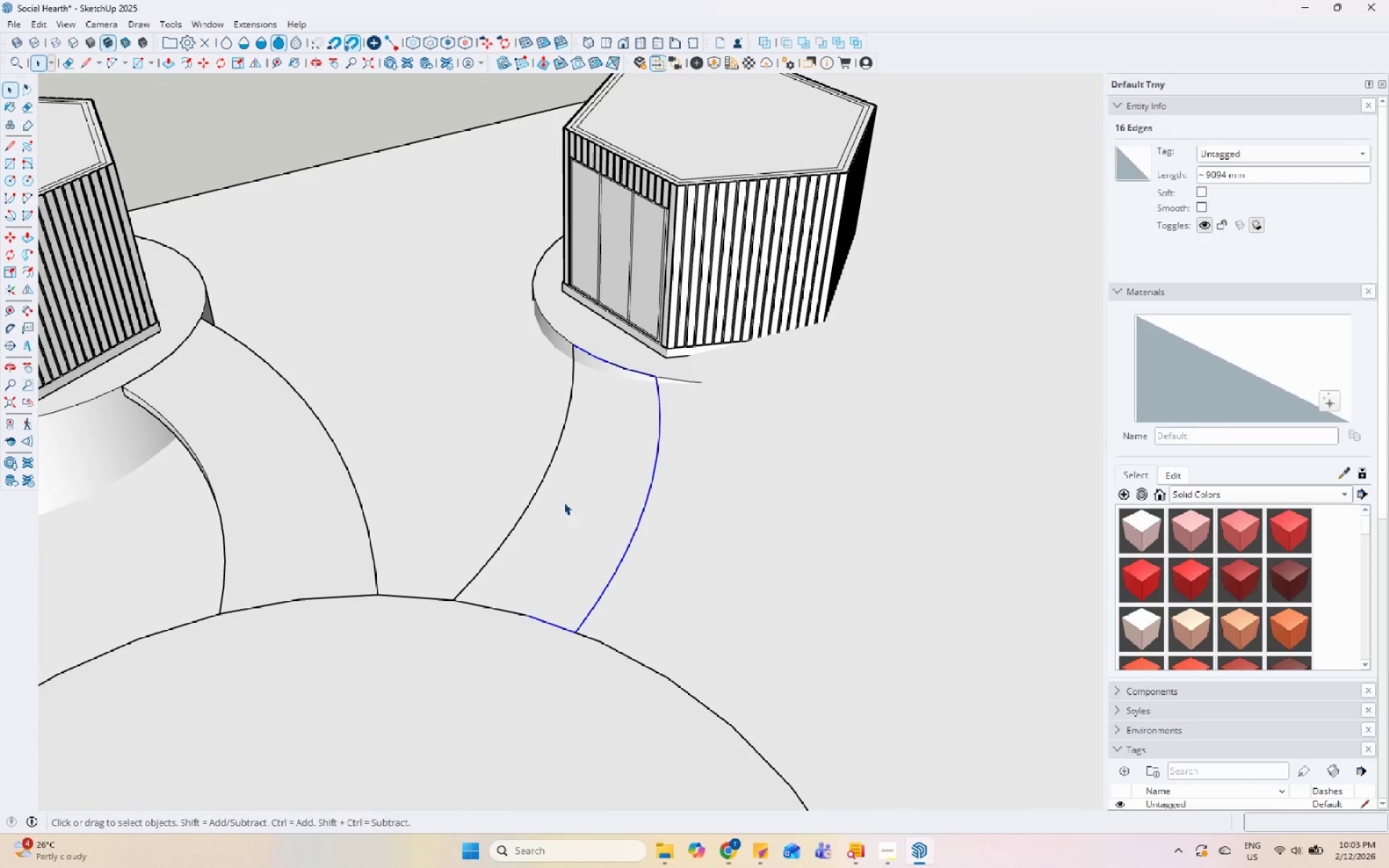 
scroll: coordinate [637, 400], scroll_direction: up, amount: 2.0
 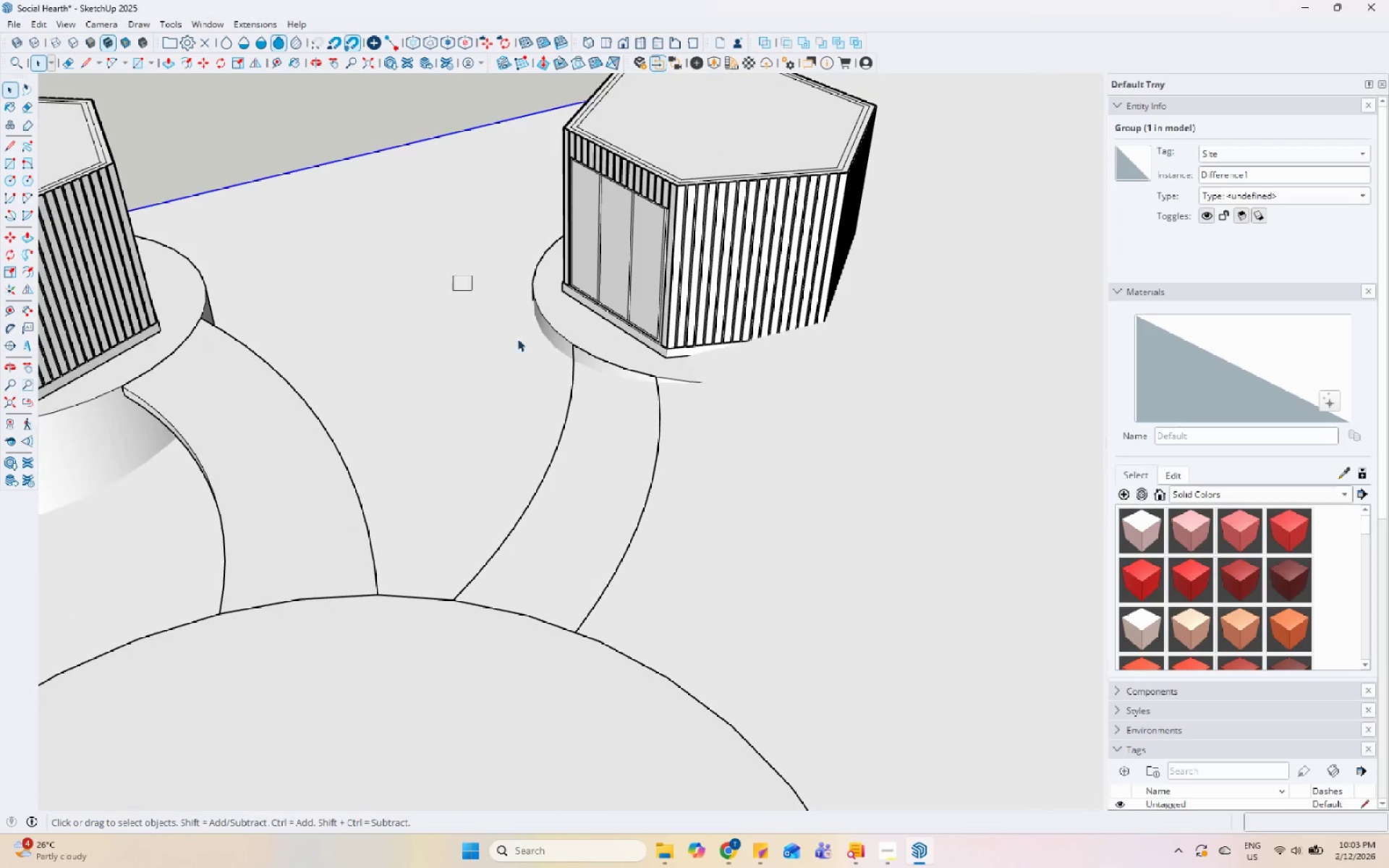 
hold_key(key=ControlLeft, duration=0.67)
left_click([543, 478])
 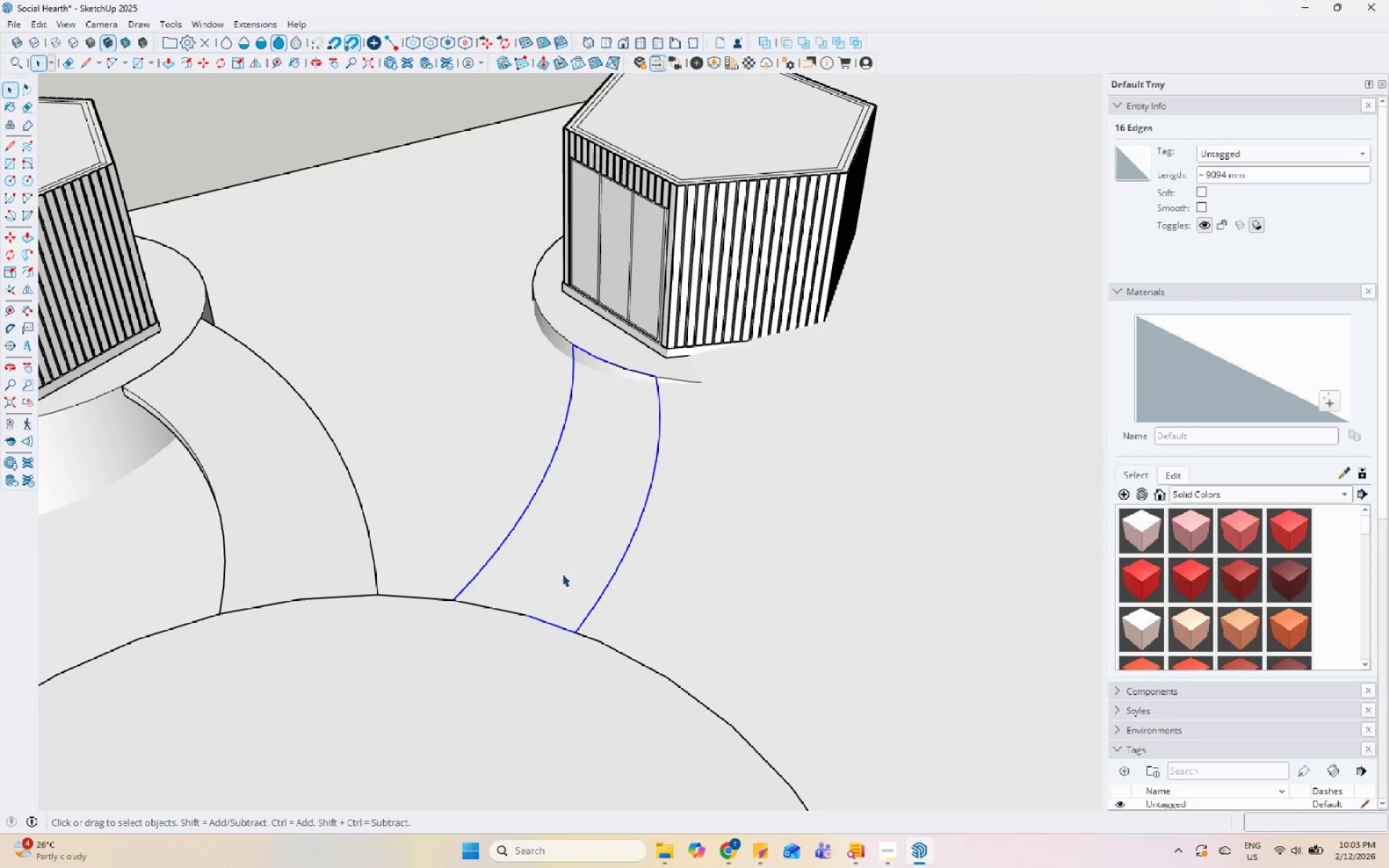 
hold_key(key=ControlLeft, duration=0.47)
left_click([485, 606])
 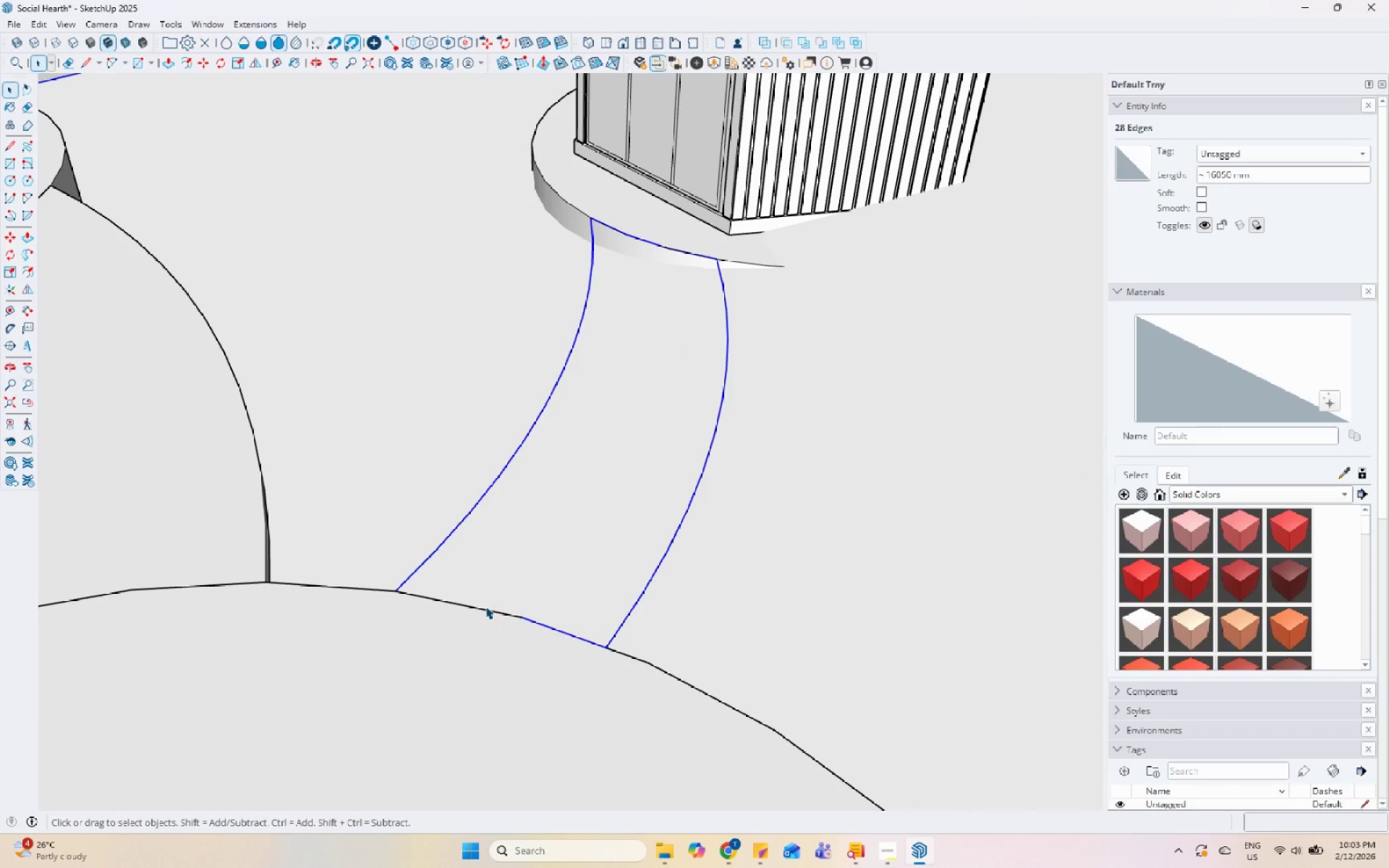 
scroll: coordinate [509, 613], scroll_direction: up, amount: 5.0
 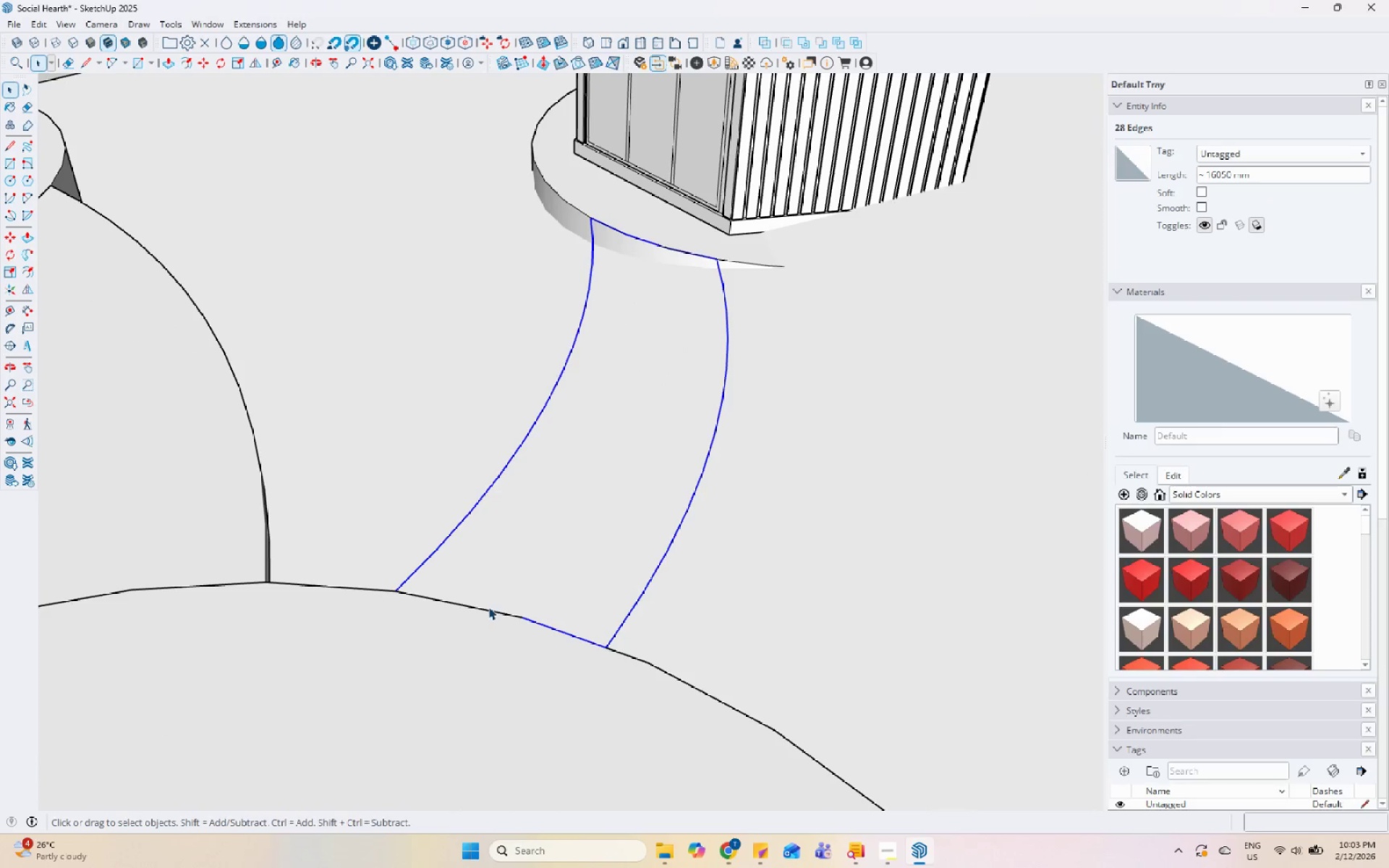 
hold_key(key=ControlLeft, duration=0.45)
left_click([483, 609])
 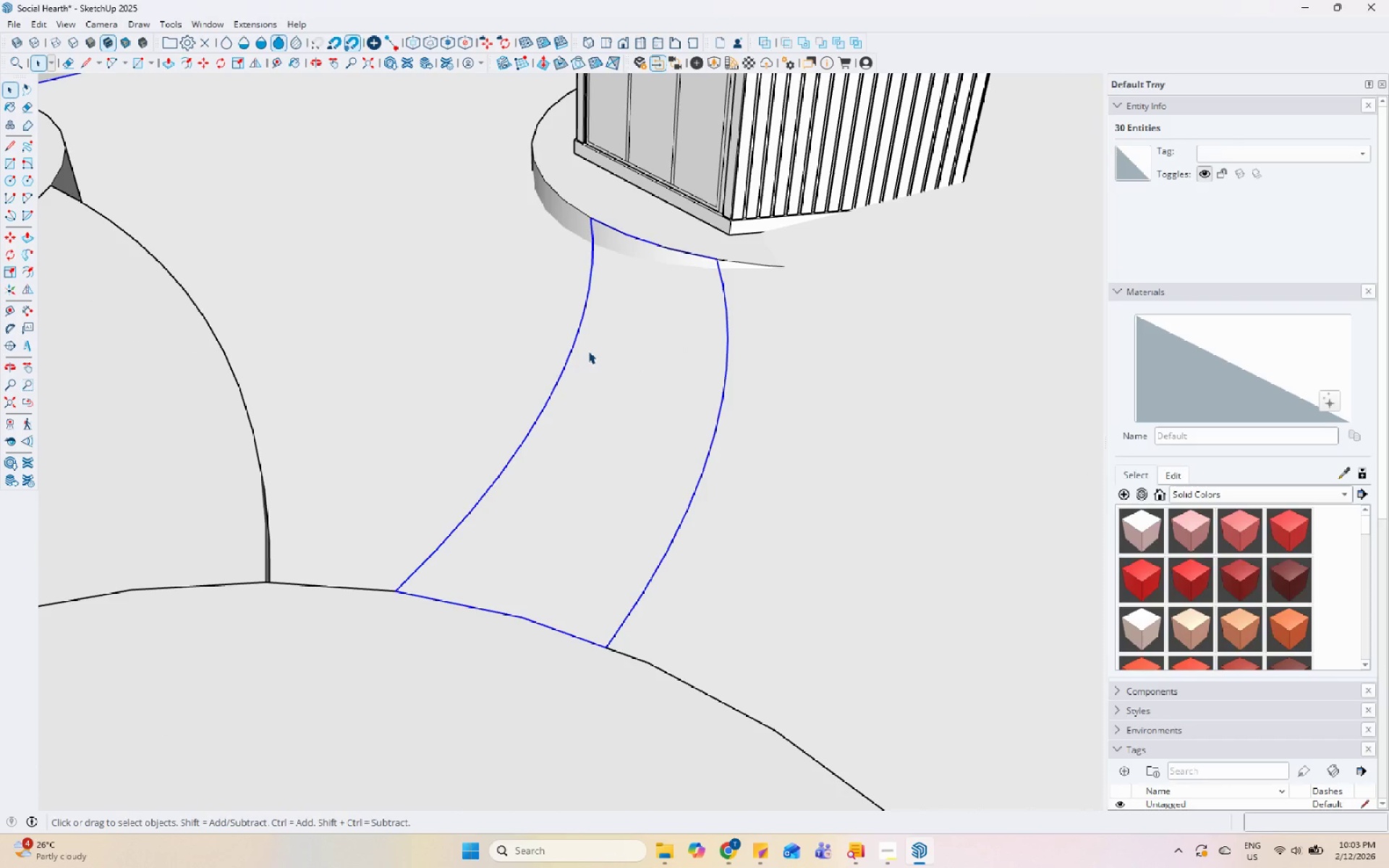 
scroll: coordinate [509, 635], scroll_direction: down, amount: 6.0
 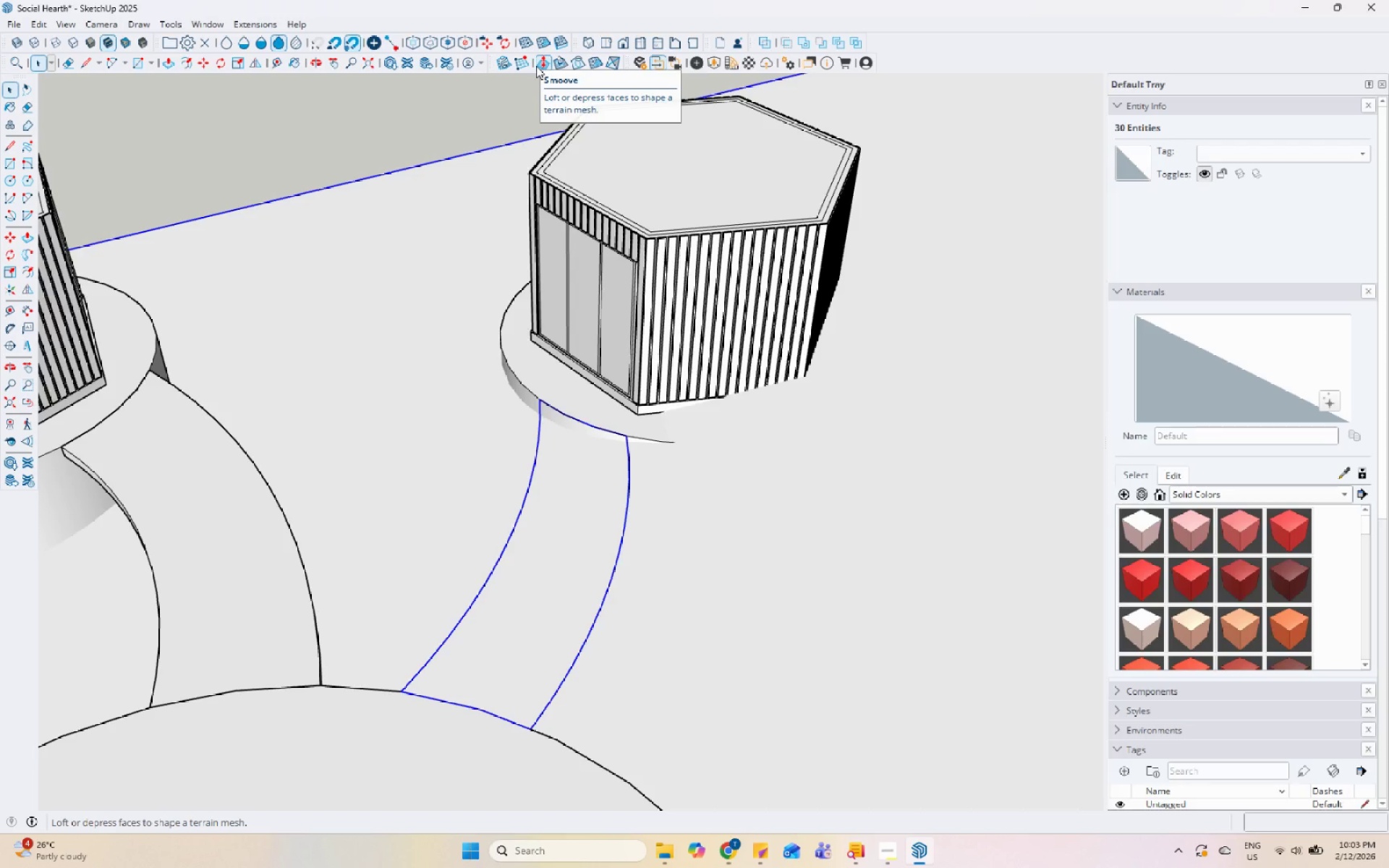 
left_click([536, 66])
 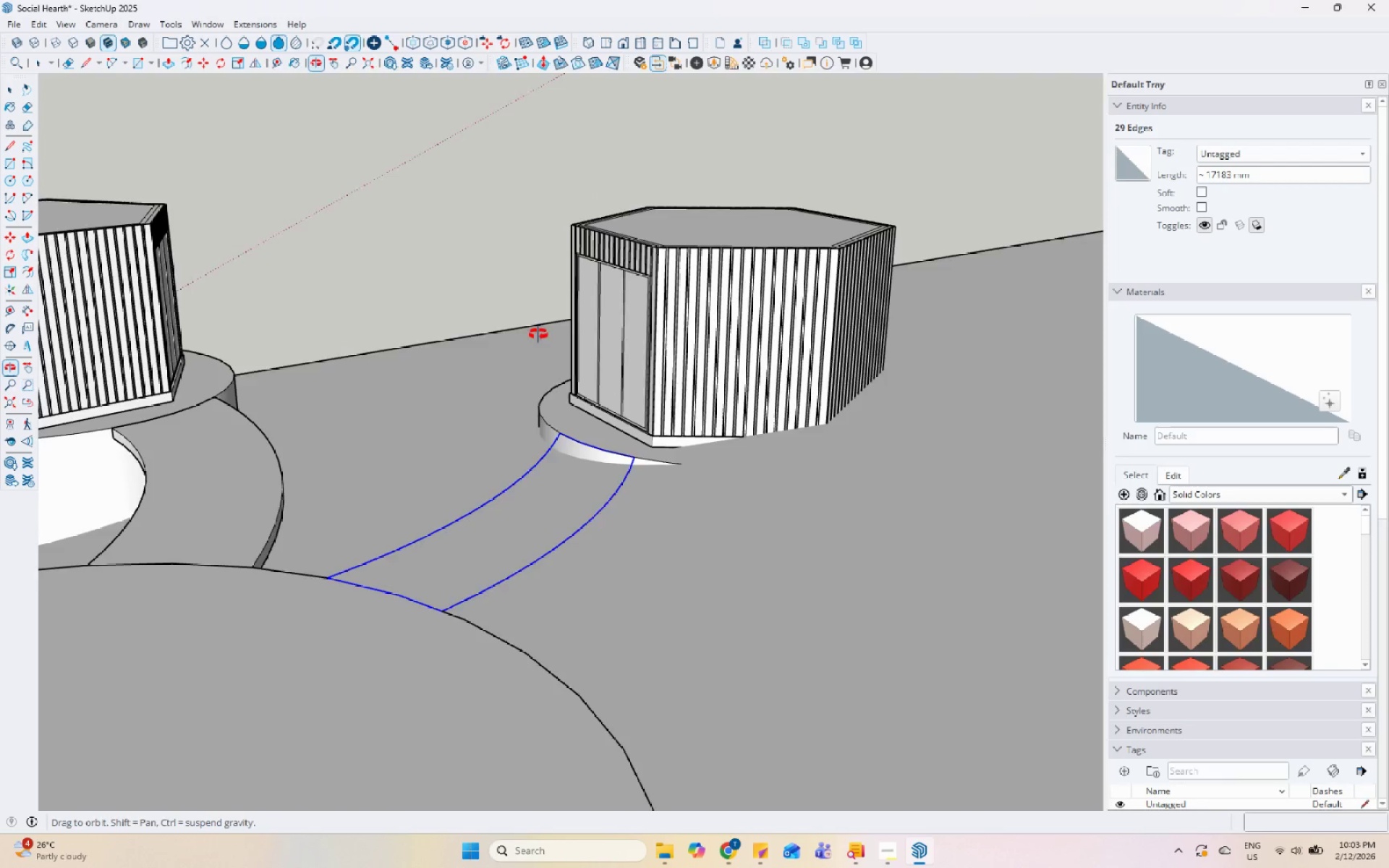 
scroll: coordinate [641, 524], scroll_direction: up, amount: 5.0
 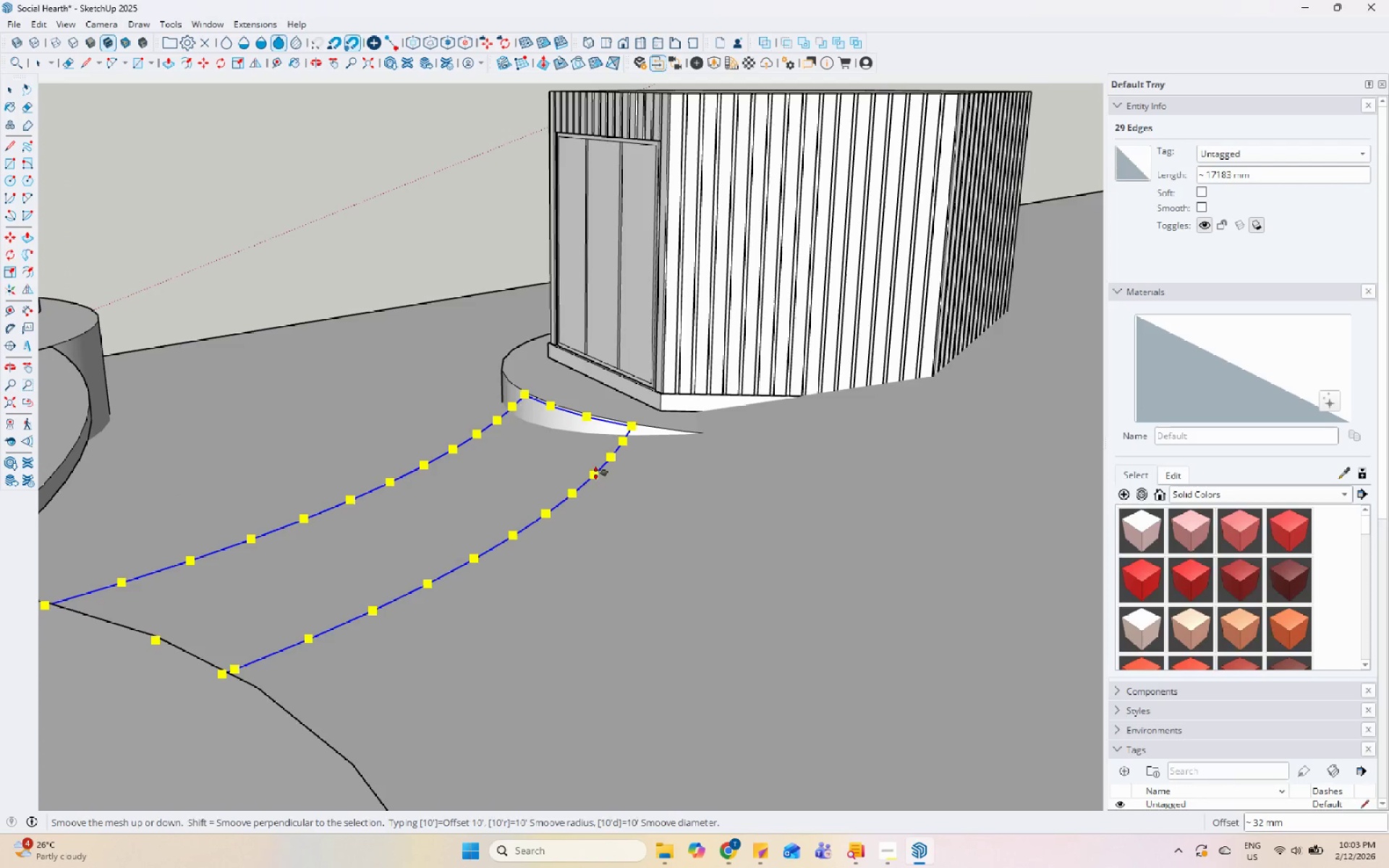 
key(Escape)
 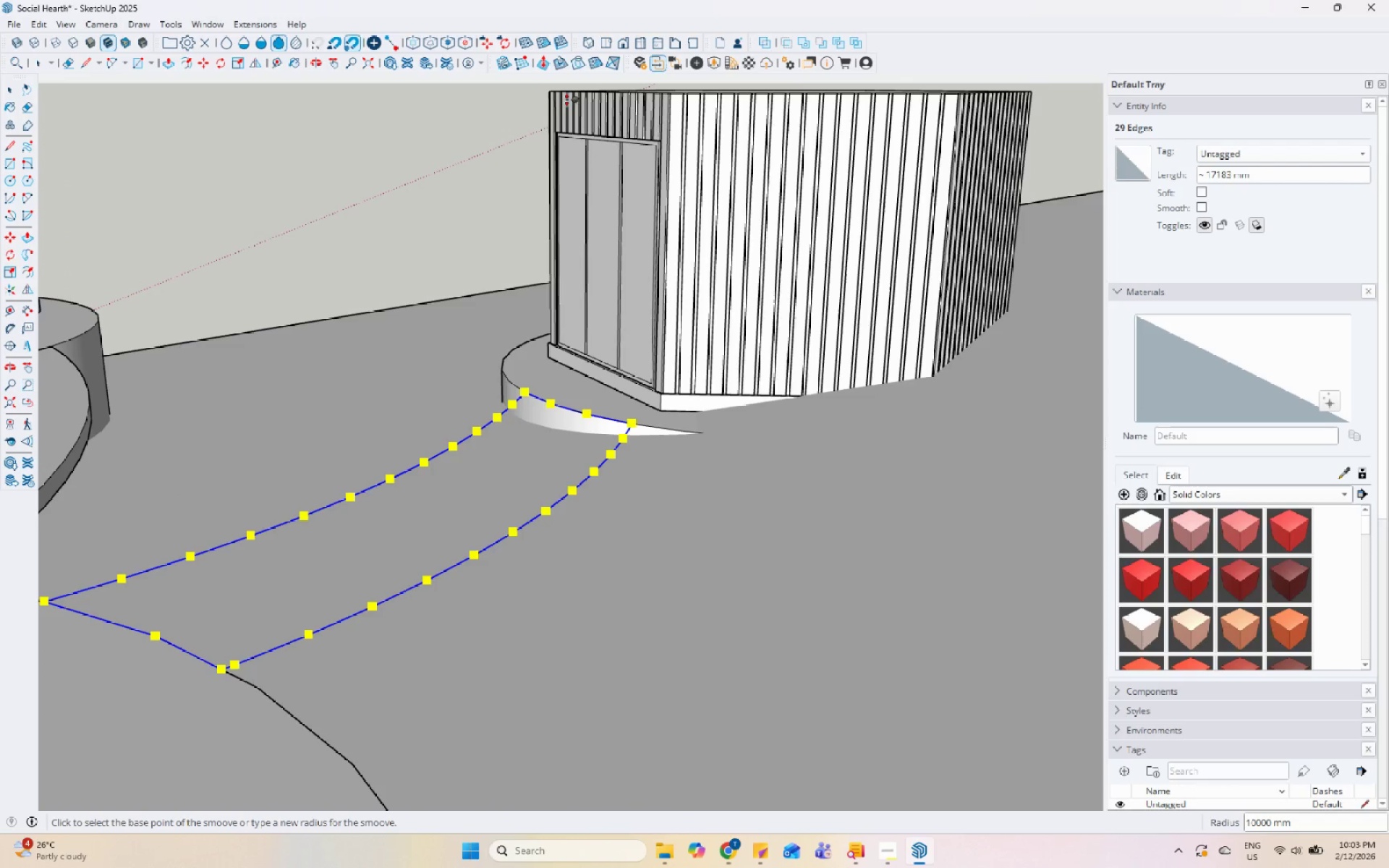 
key(Space)
 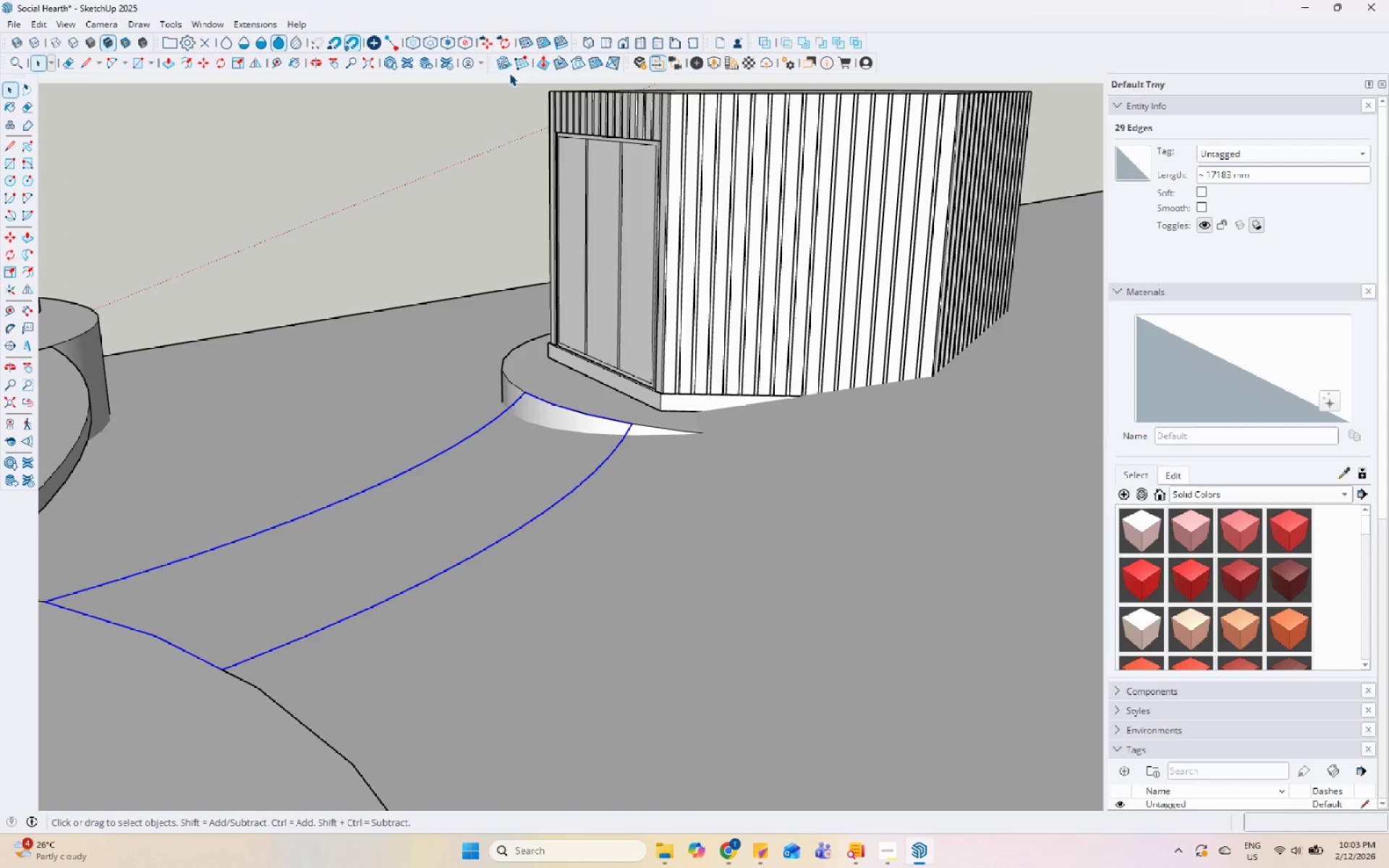 
left_click([504, 67])
 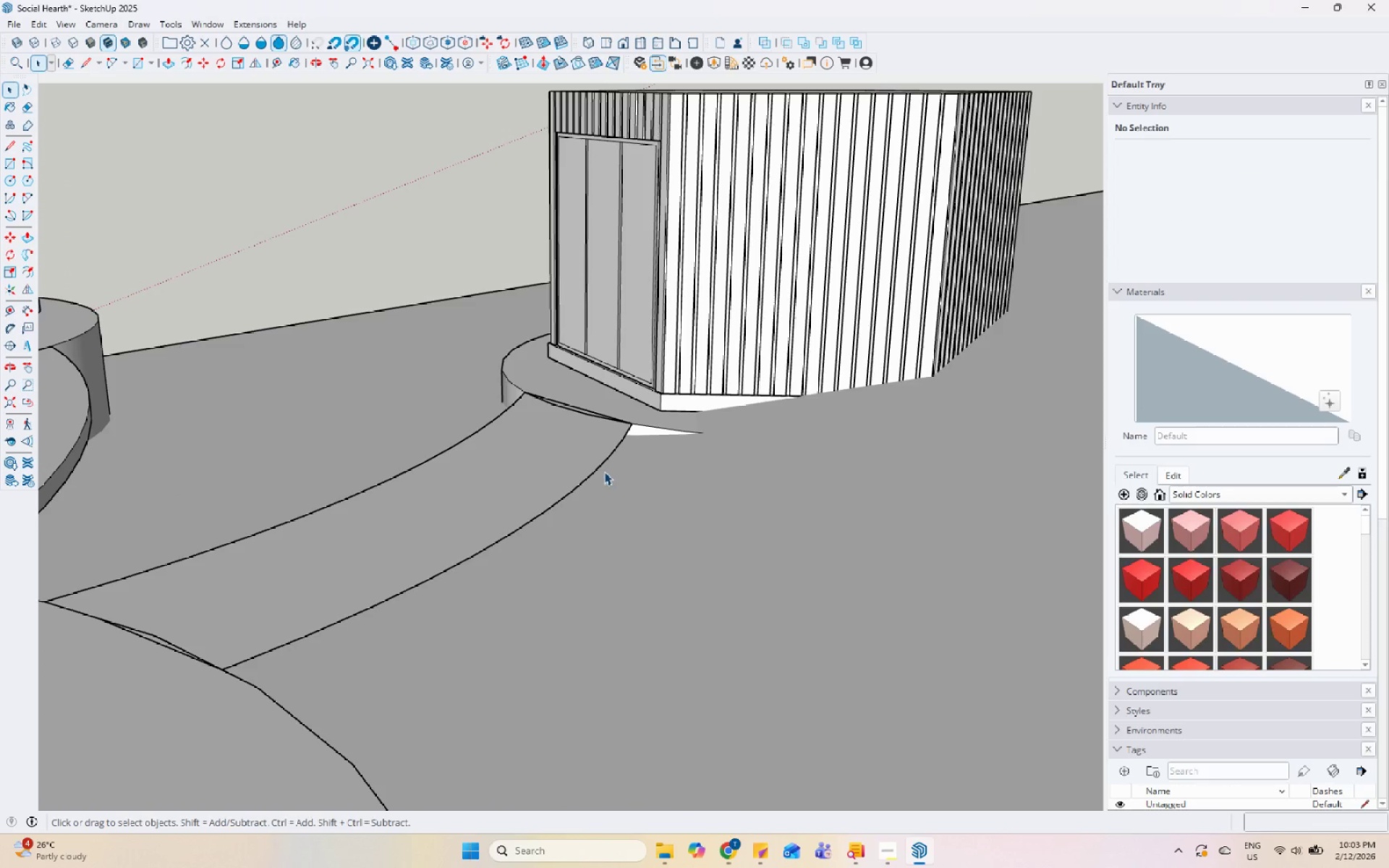 
left_click([603, 464])
 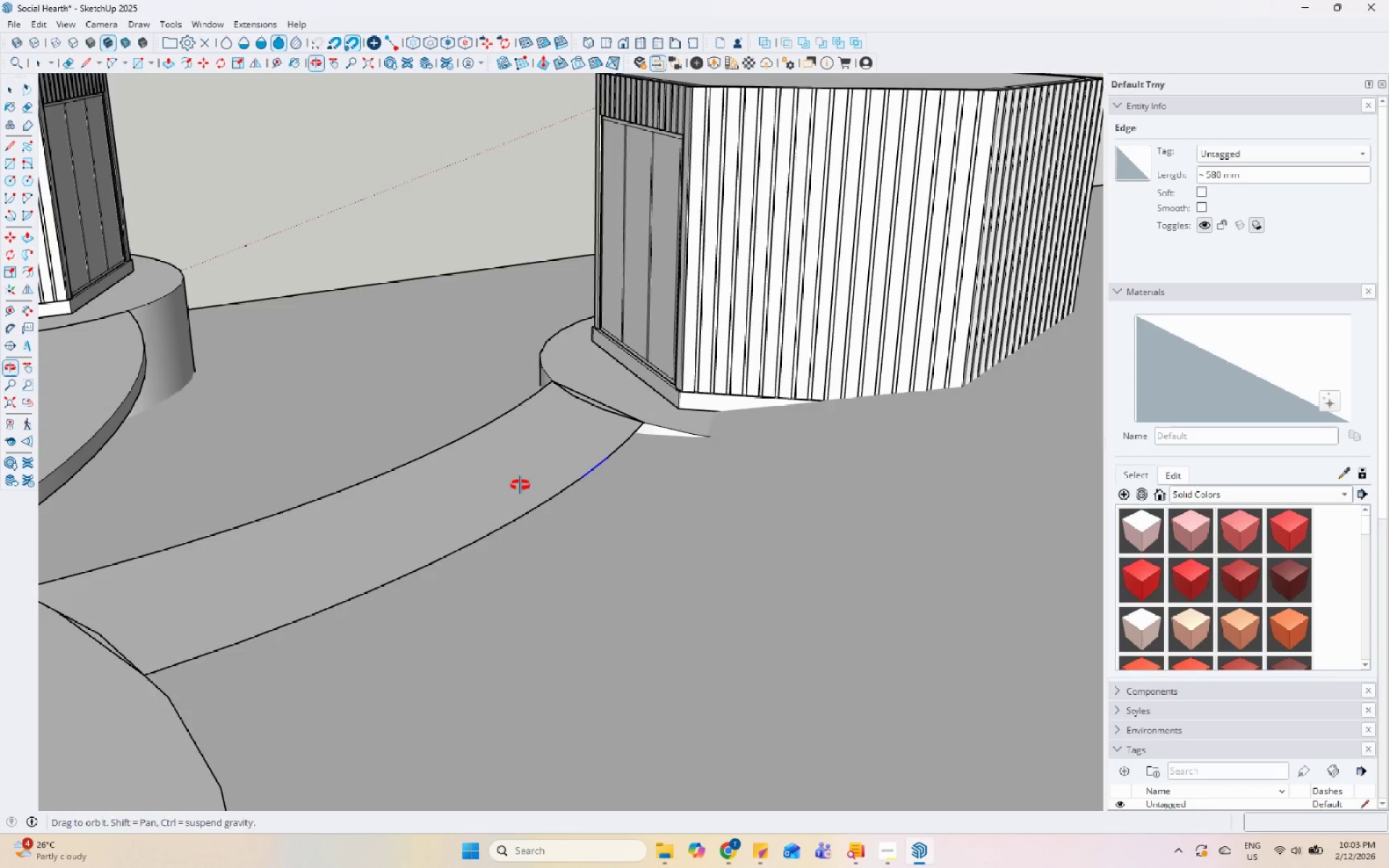 
double_click([518, 486])
 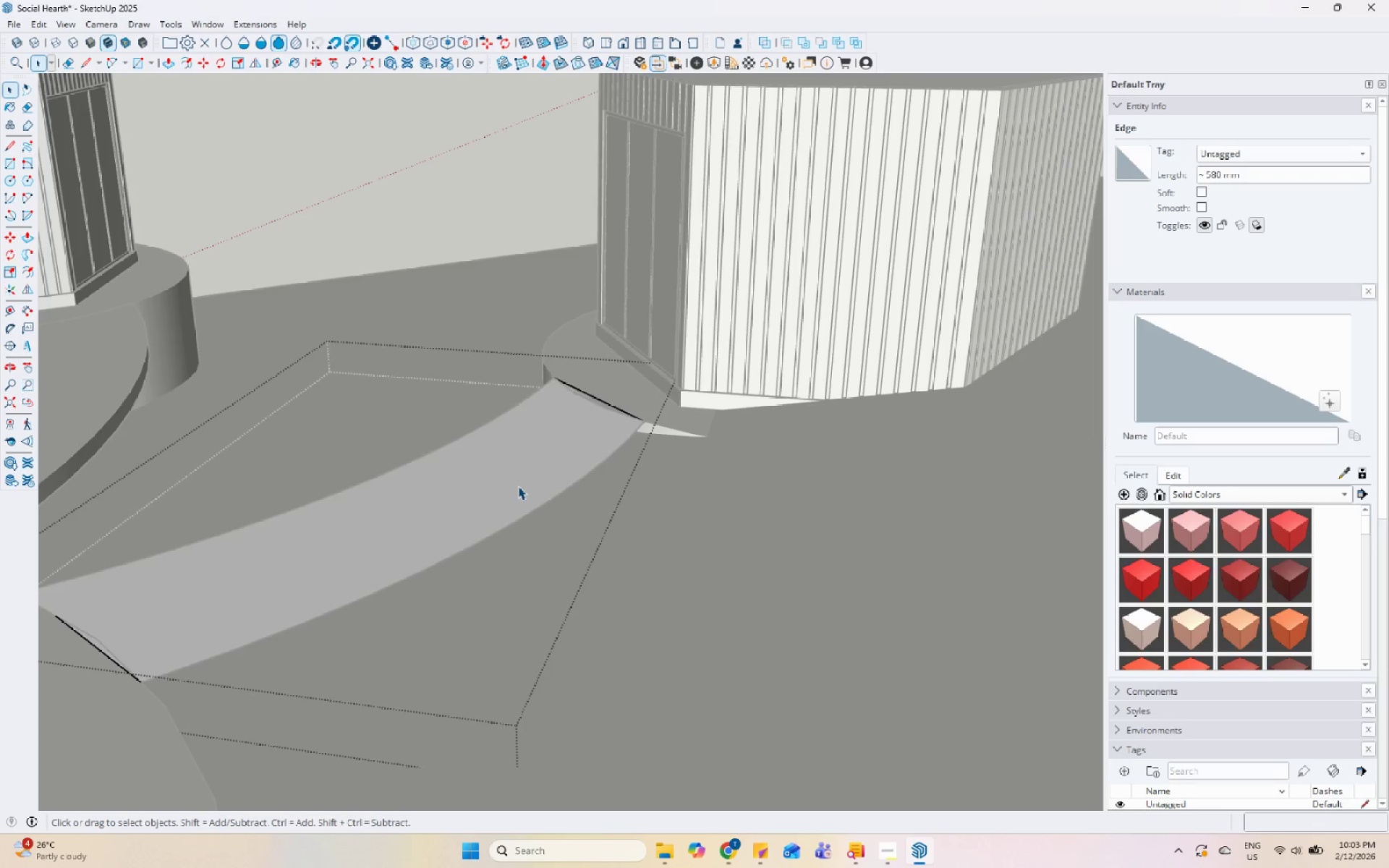 
triple_click([518, 486])
 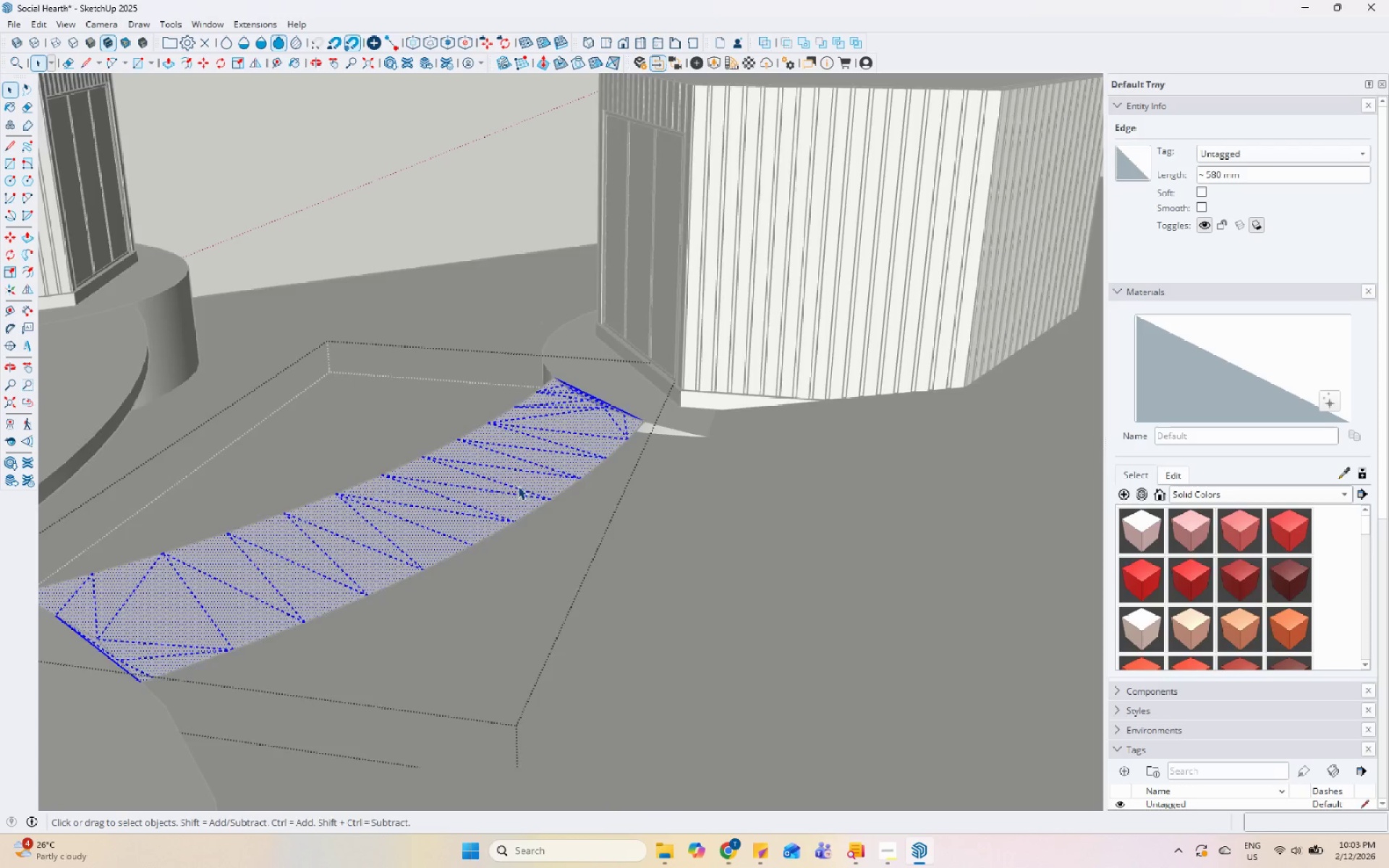 
key(Escape)
 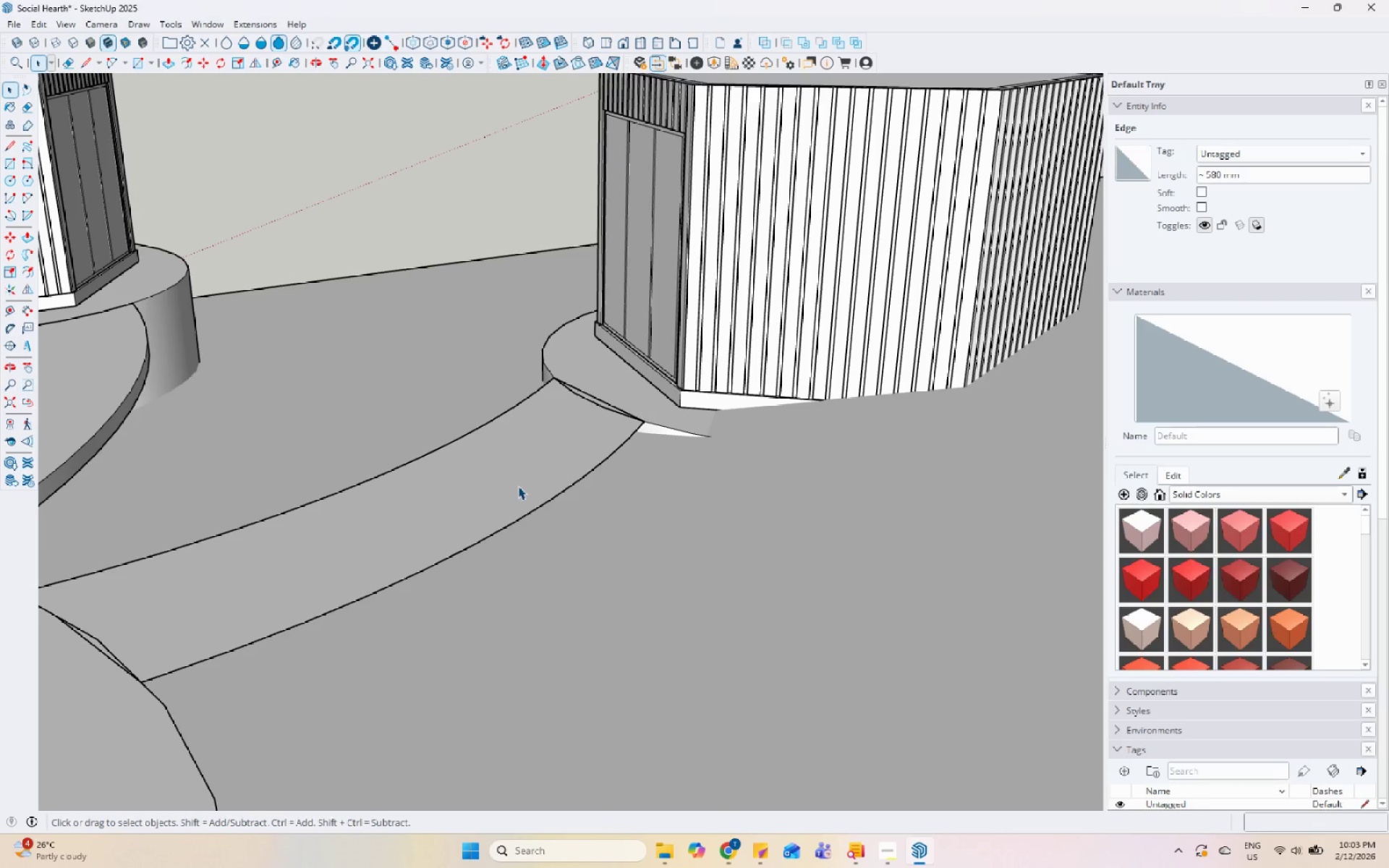 
left_click([518, 484])
 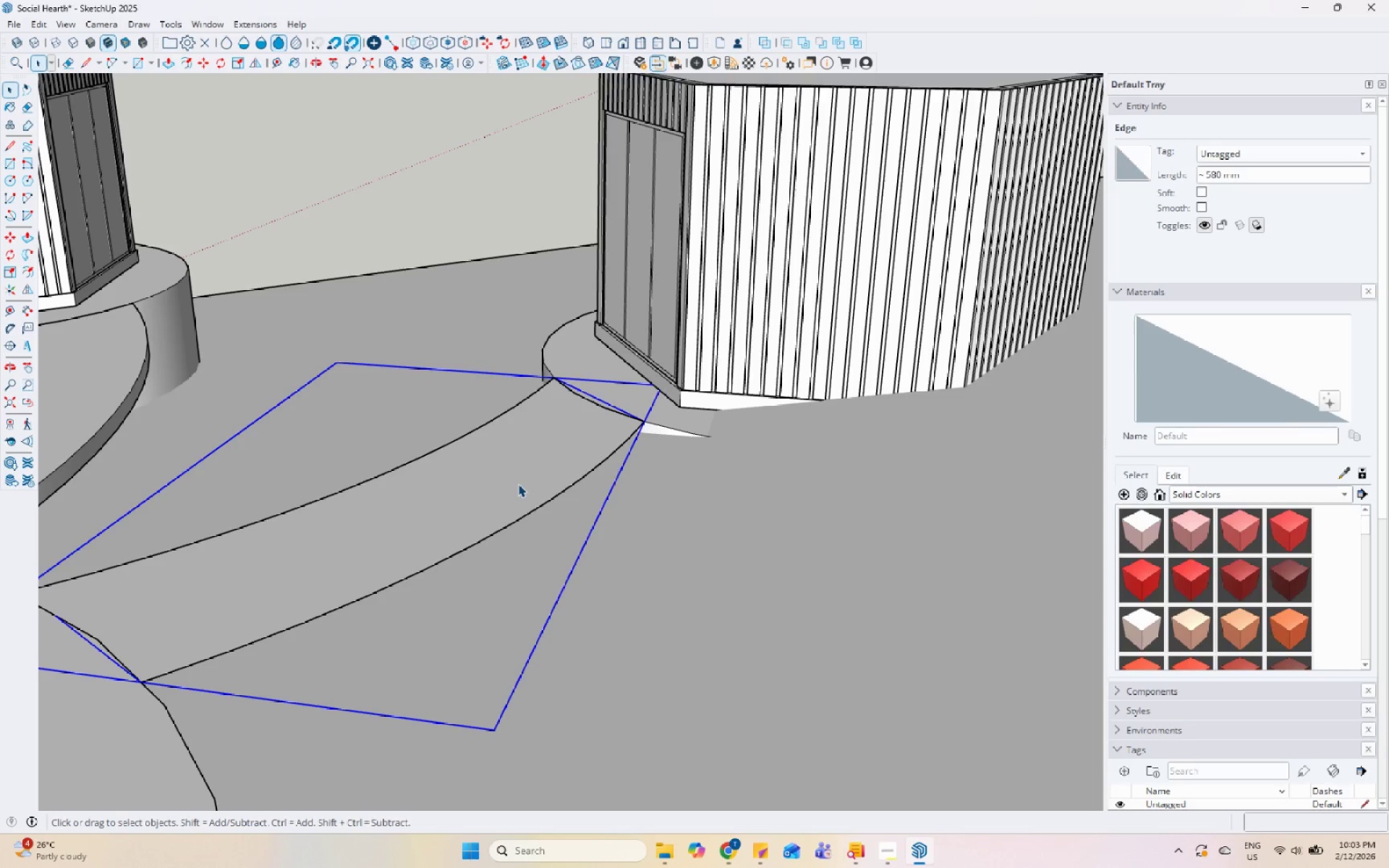 
right_click([518, 484])
 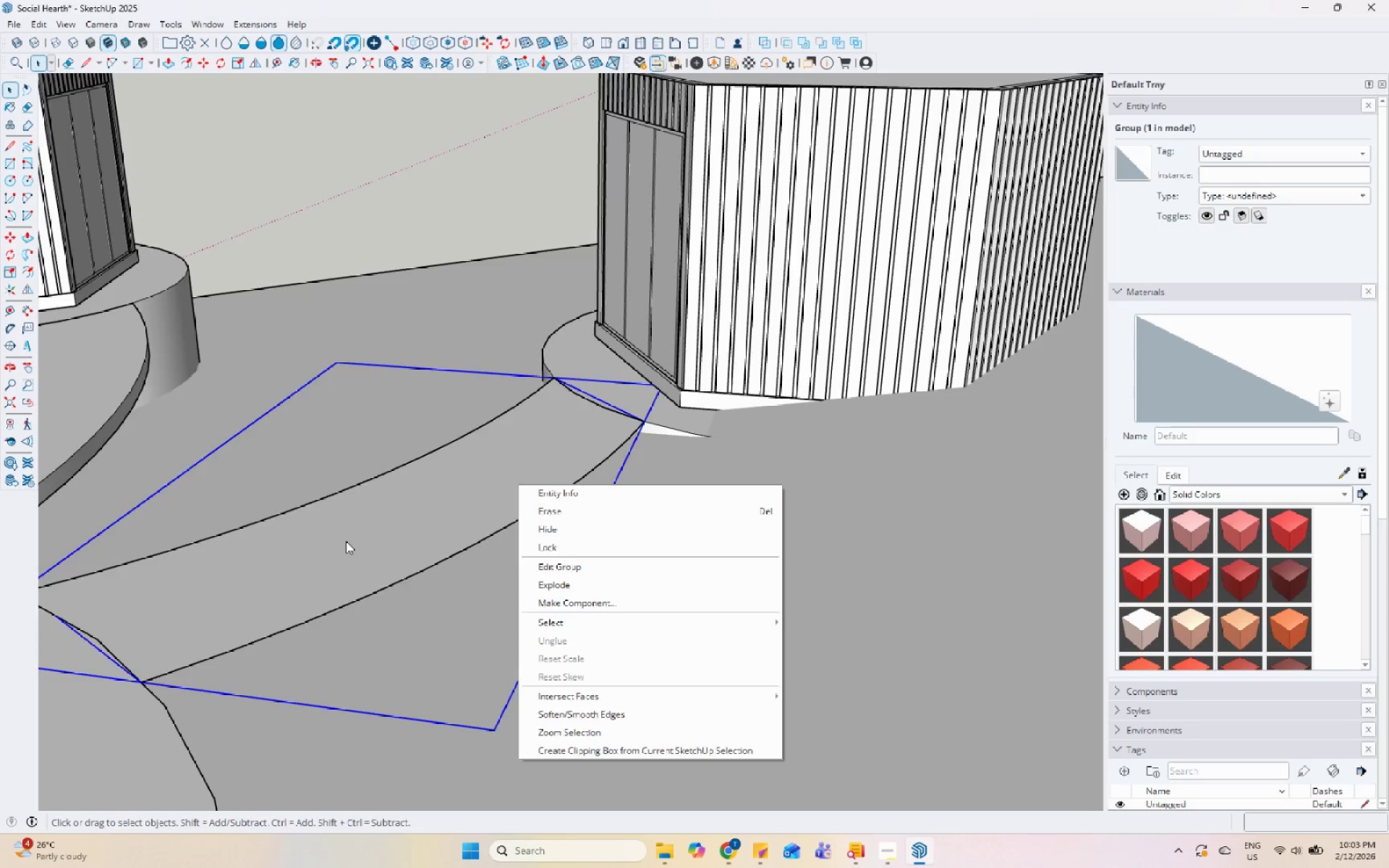 
key(Space)
 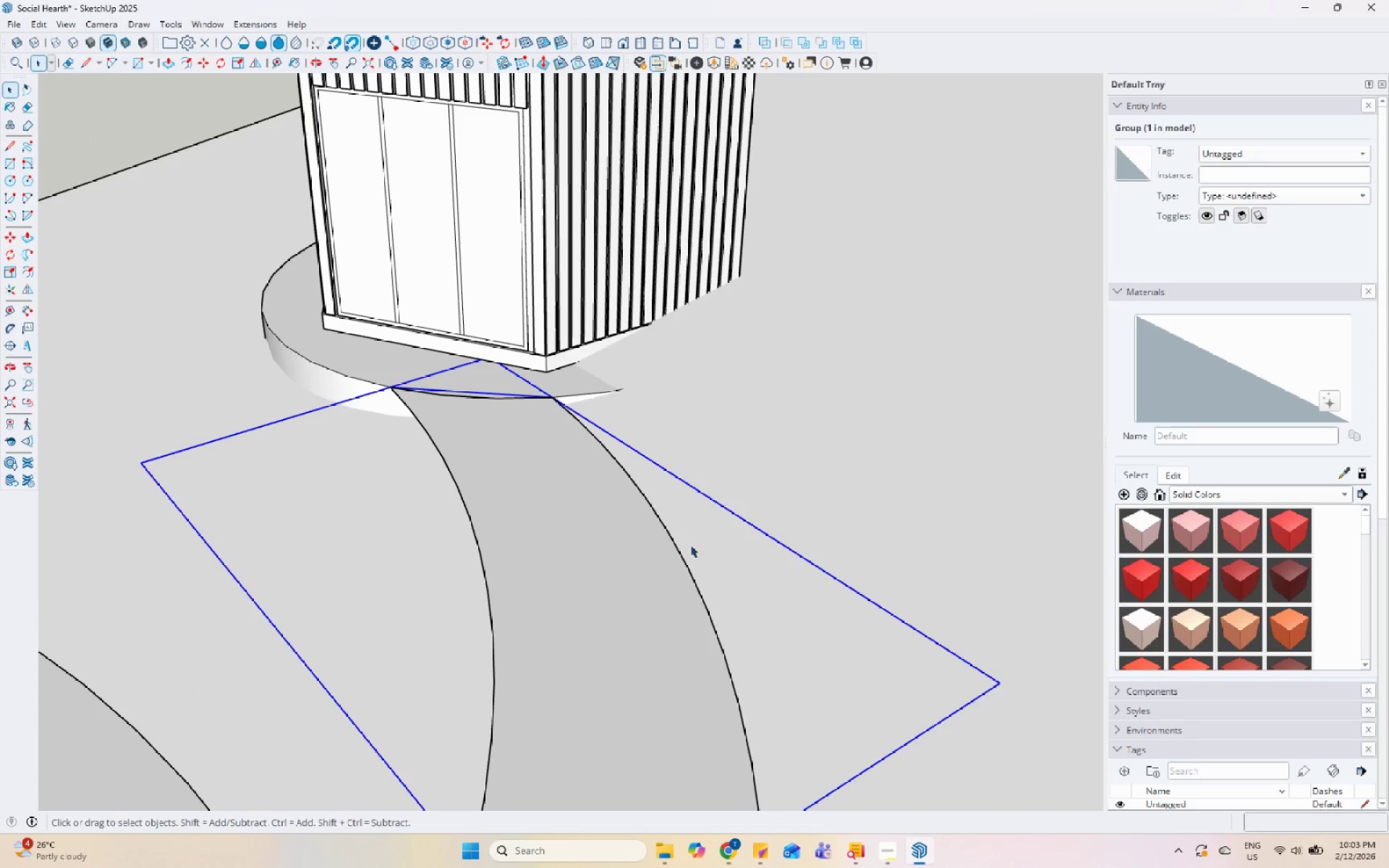 
left_click([678, 510])
 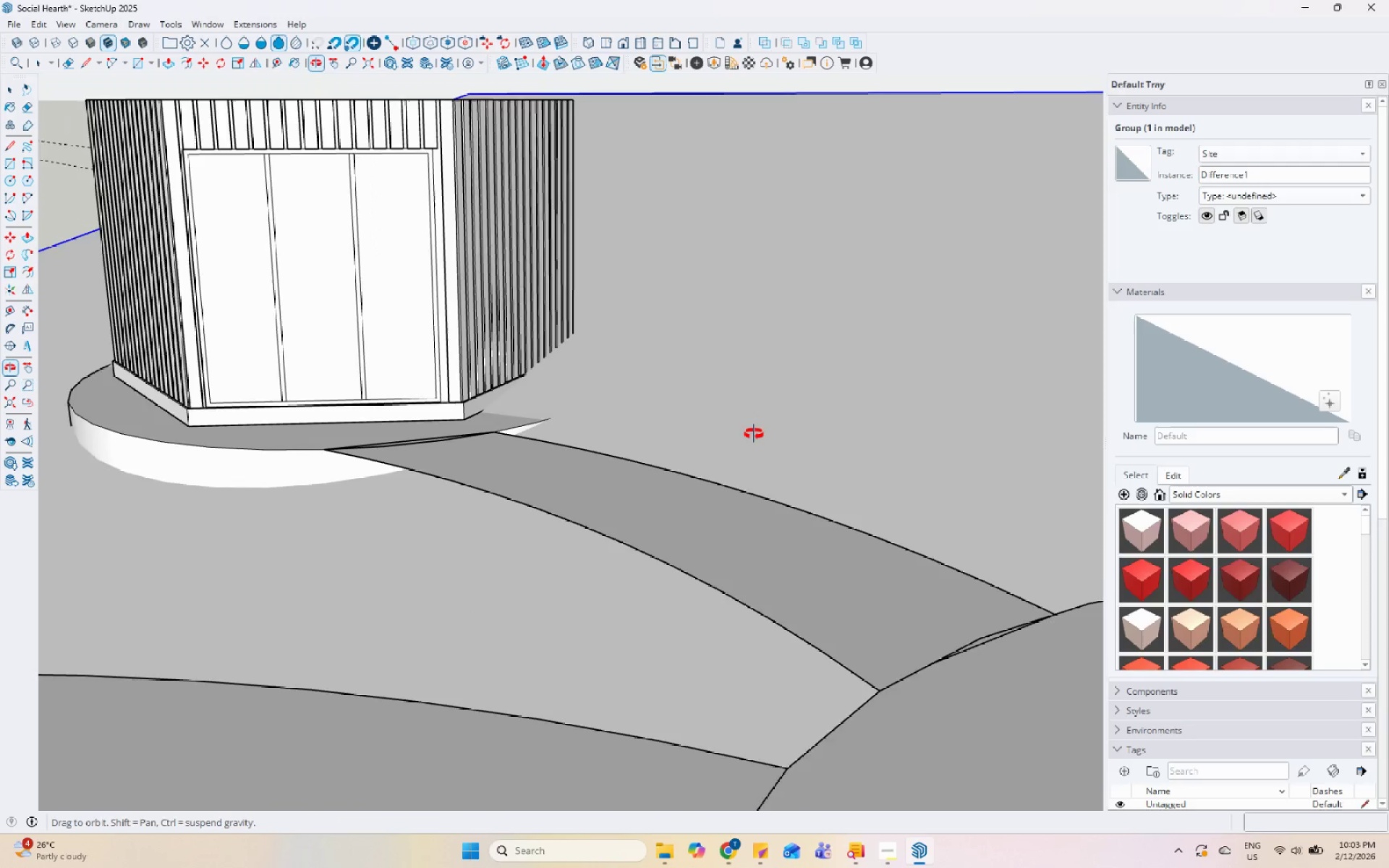 
left_click([459, 456])
 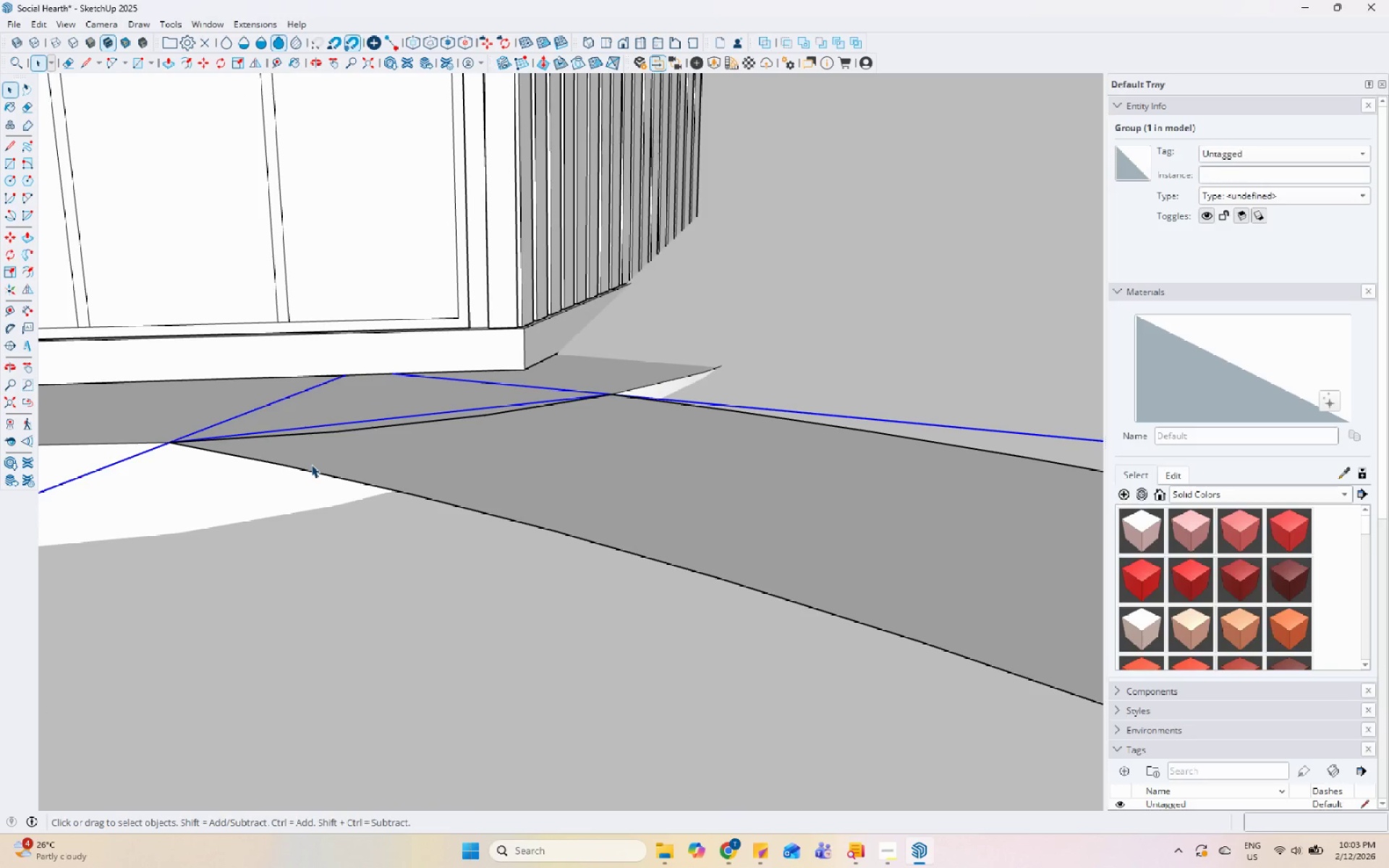 
scroll: coordinate [313, 465], scroll_direction: up, amount: 10.0
 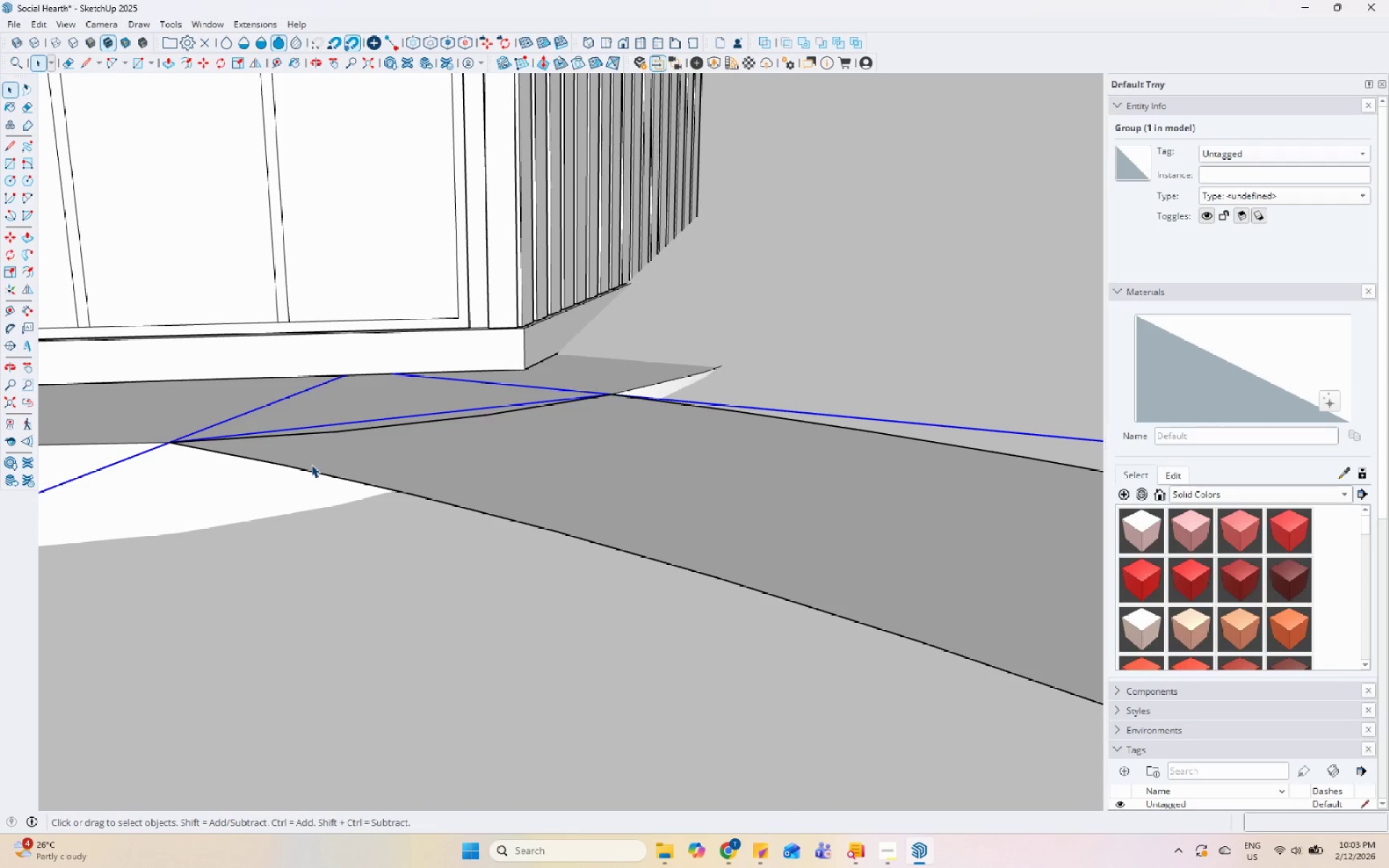 
key(M)
 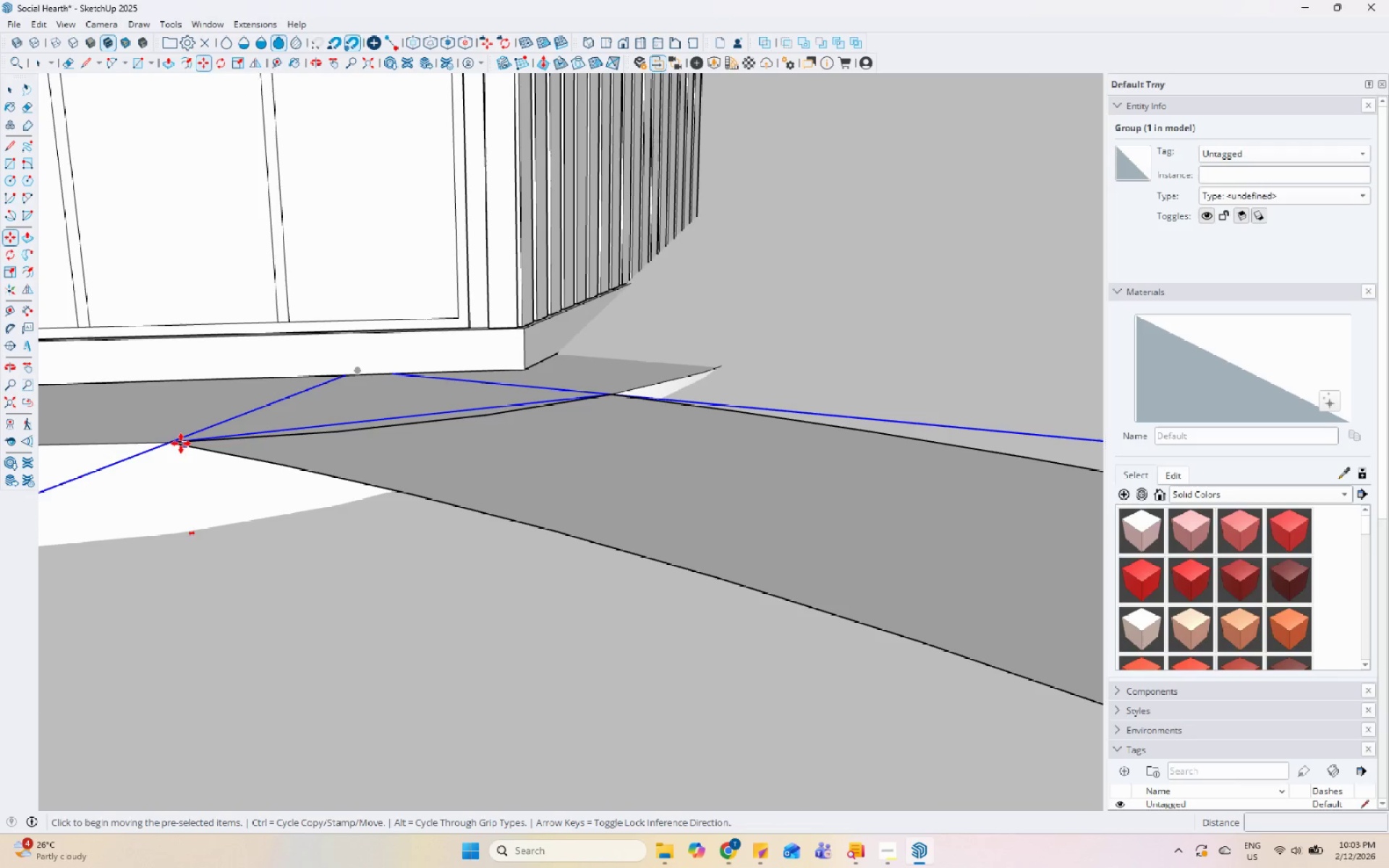 
key(Control+ControlLeft)
 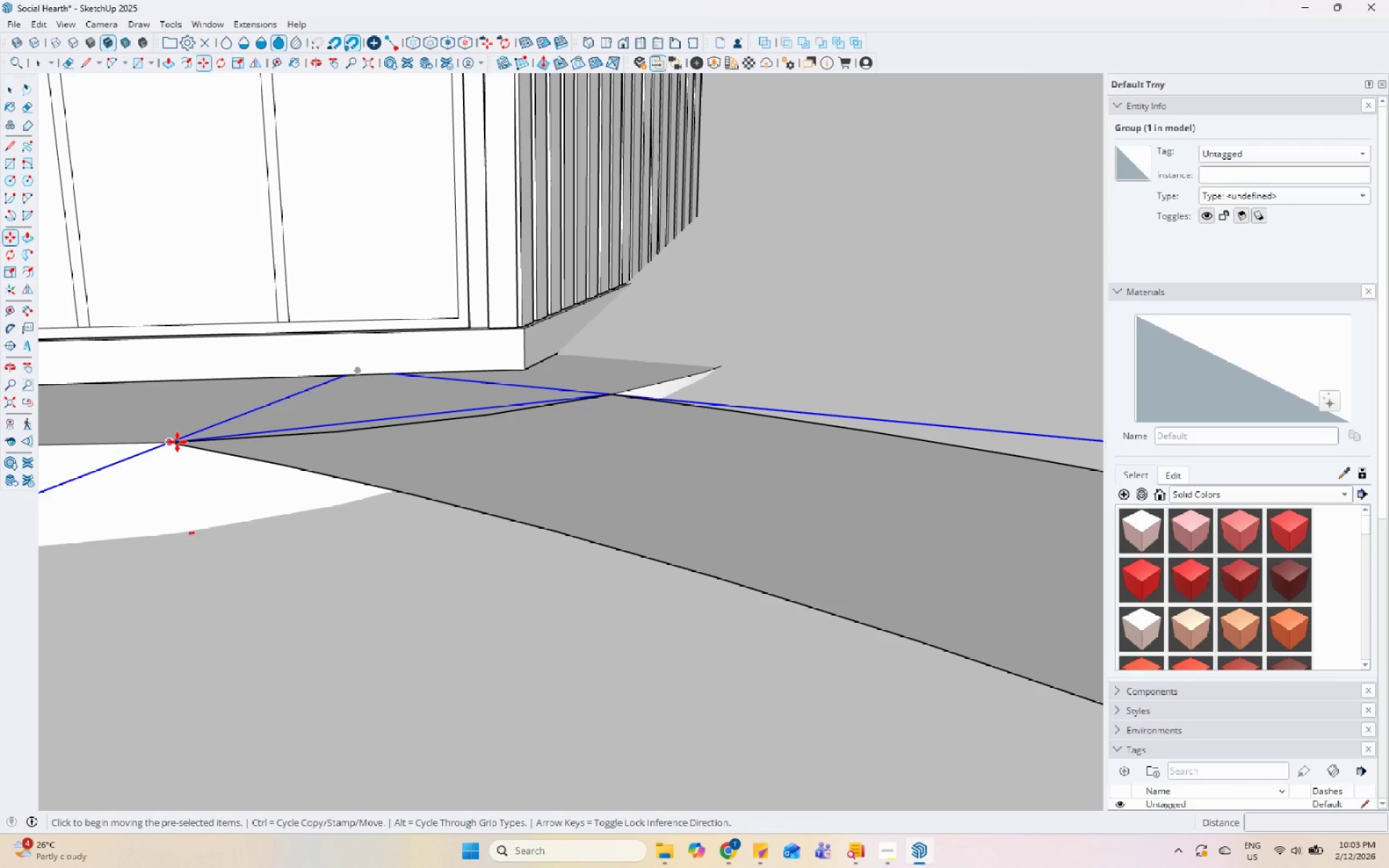 
left_click([175, 441])
 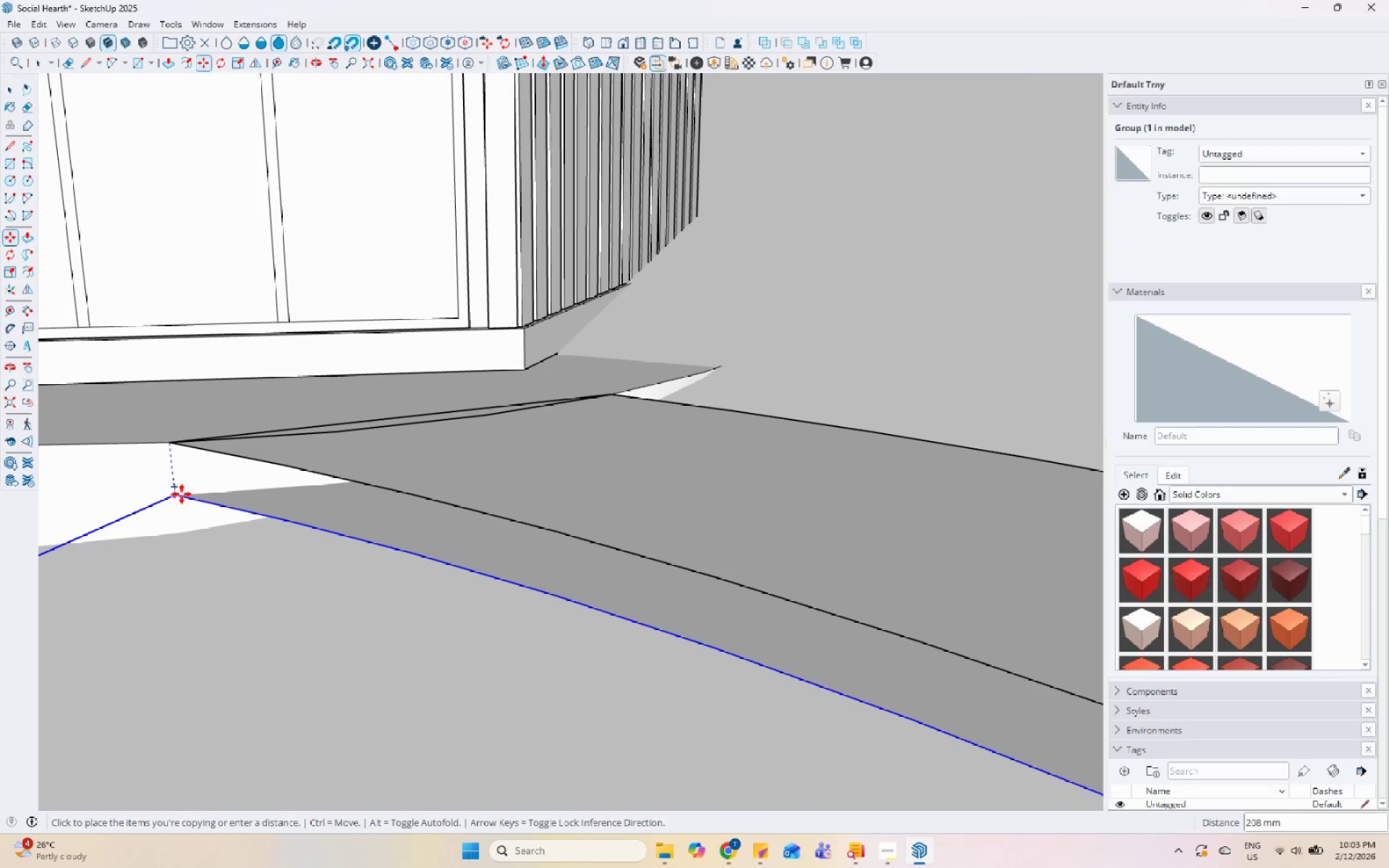 
key(Numpad2)
 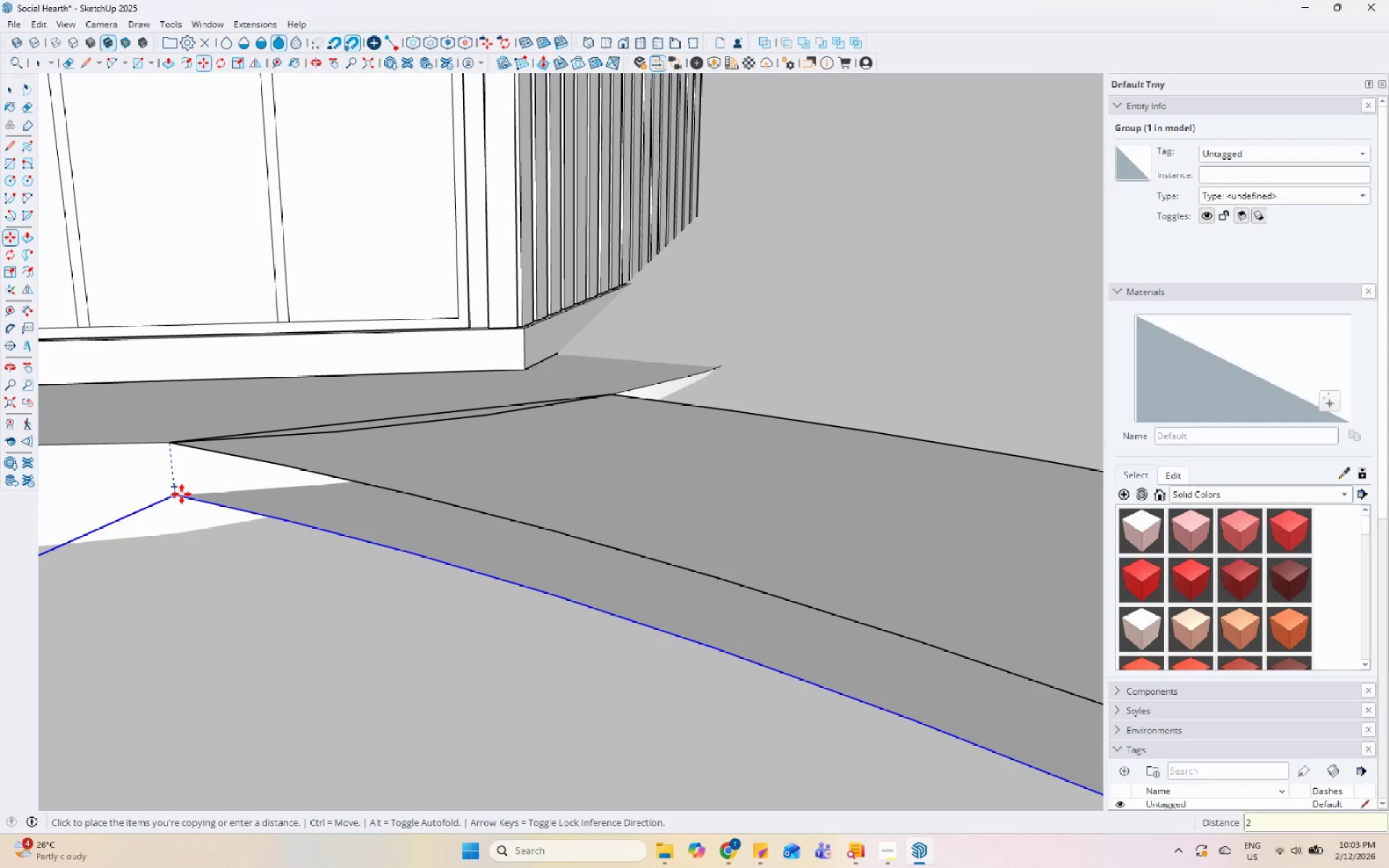 
key(Numpad0)
 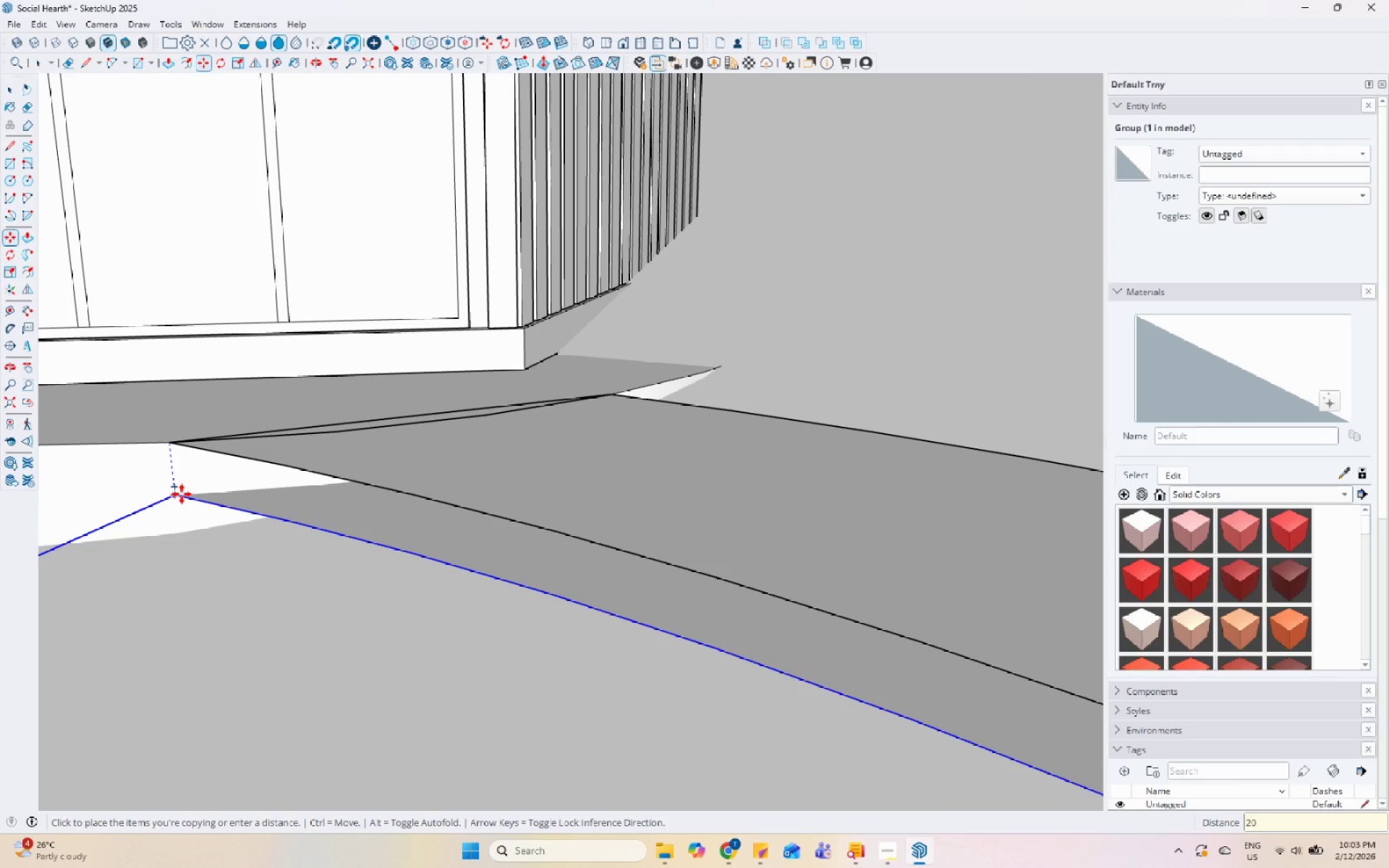 
key(Numpad0)
 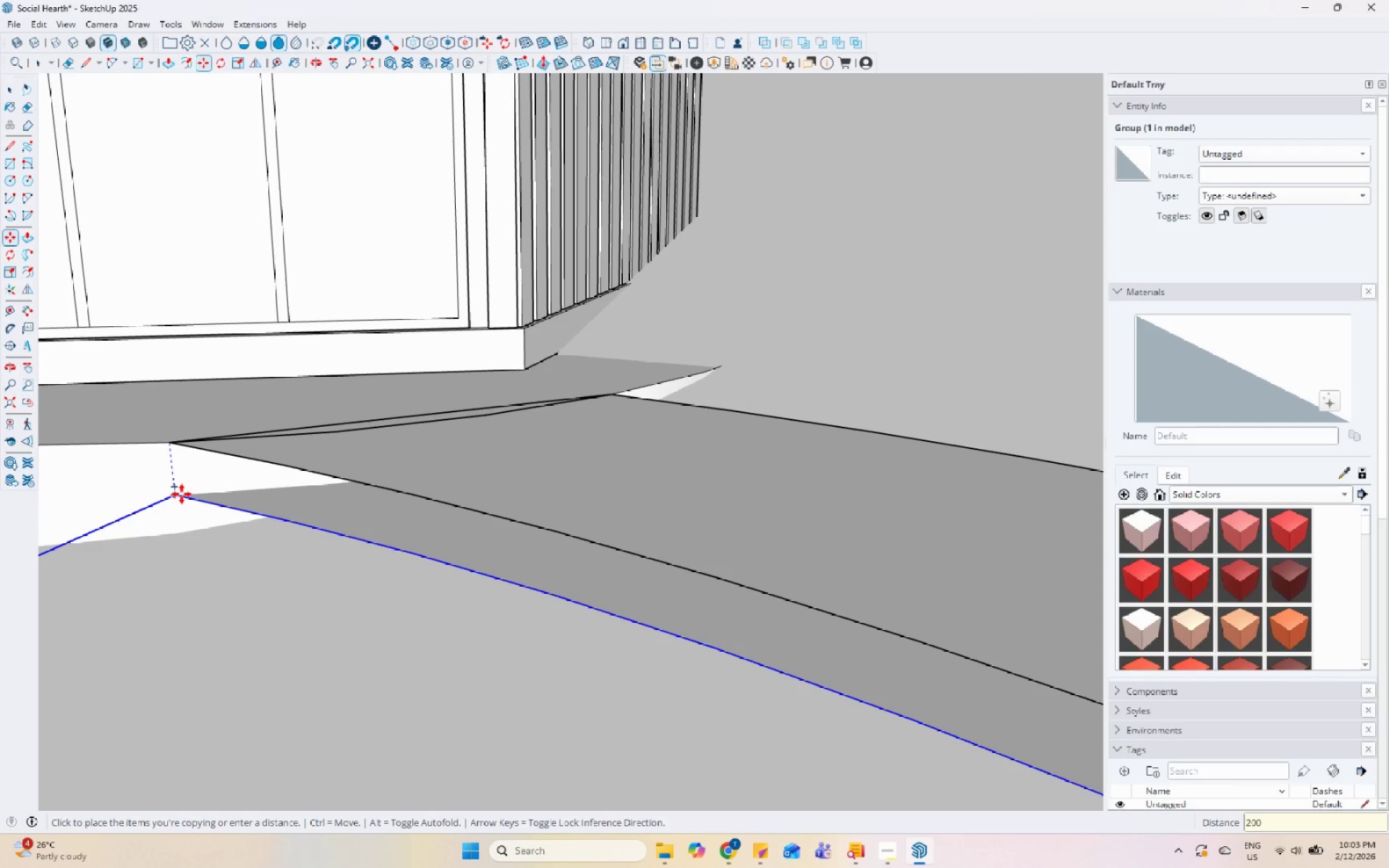 
key(Enter)
 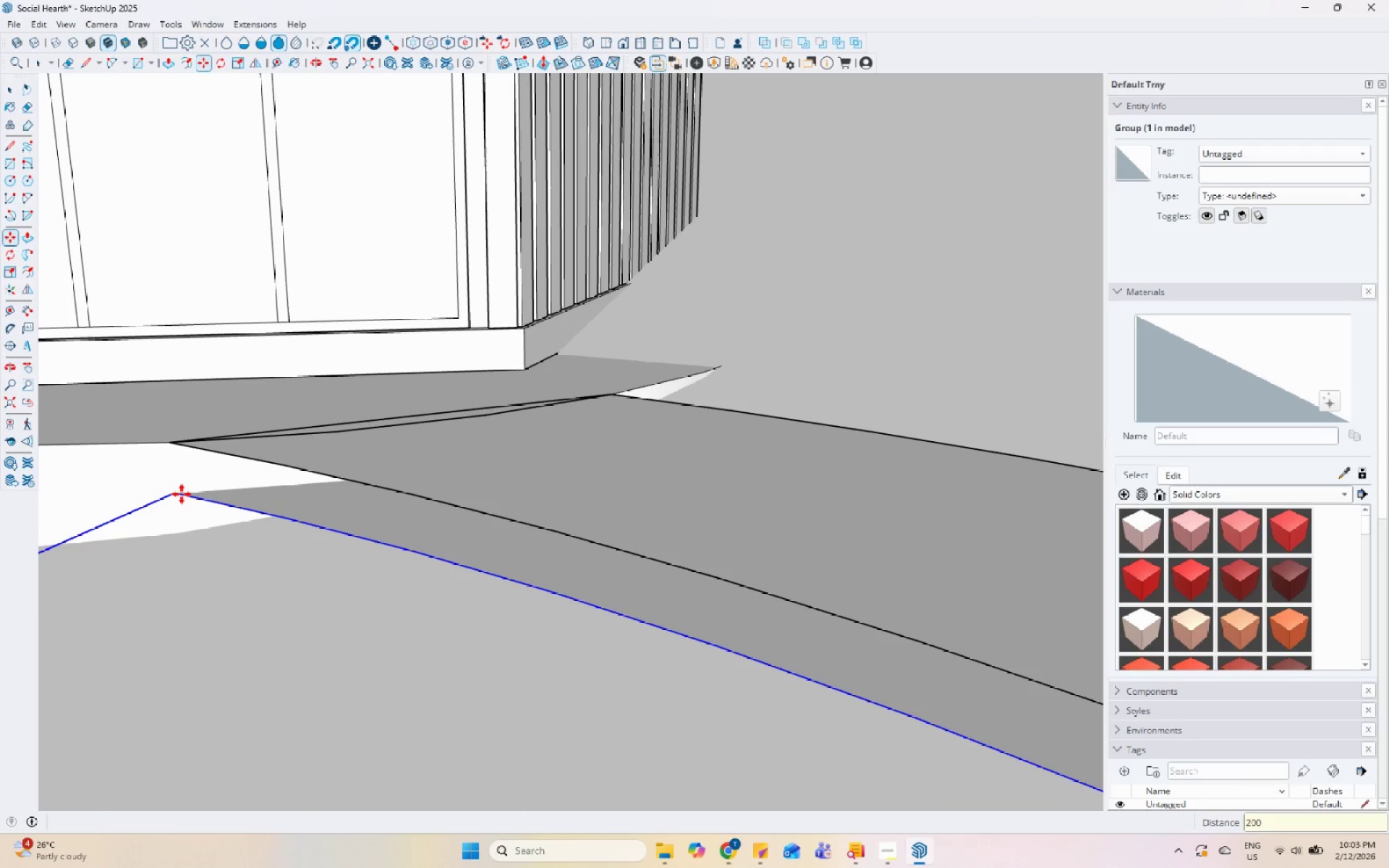 
key(Space)
 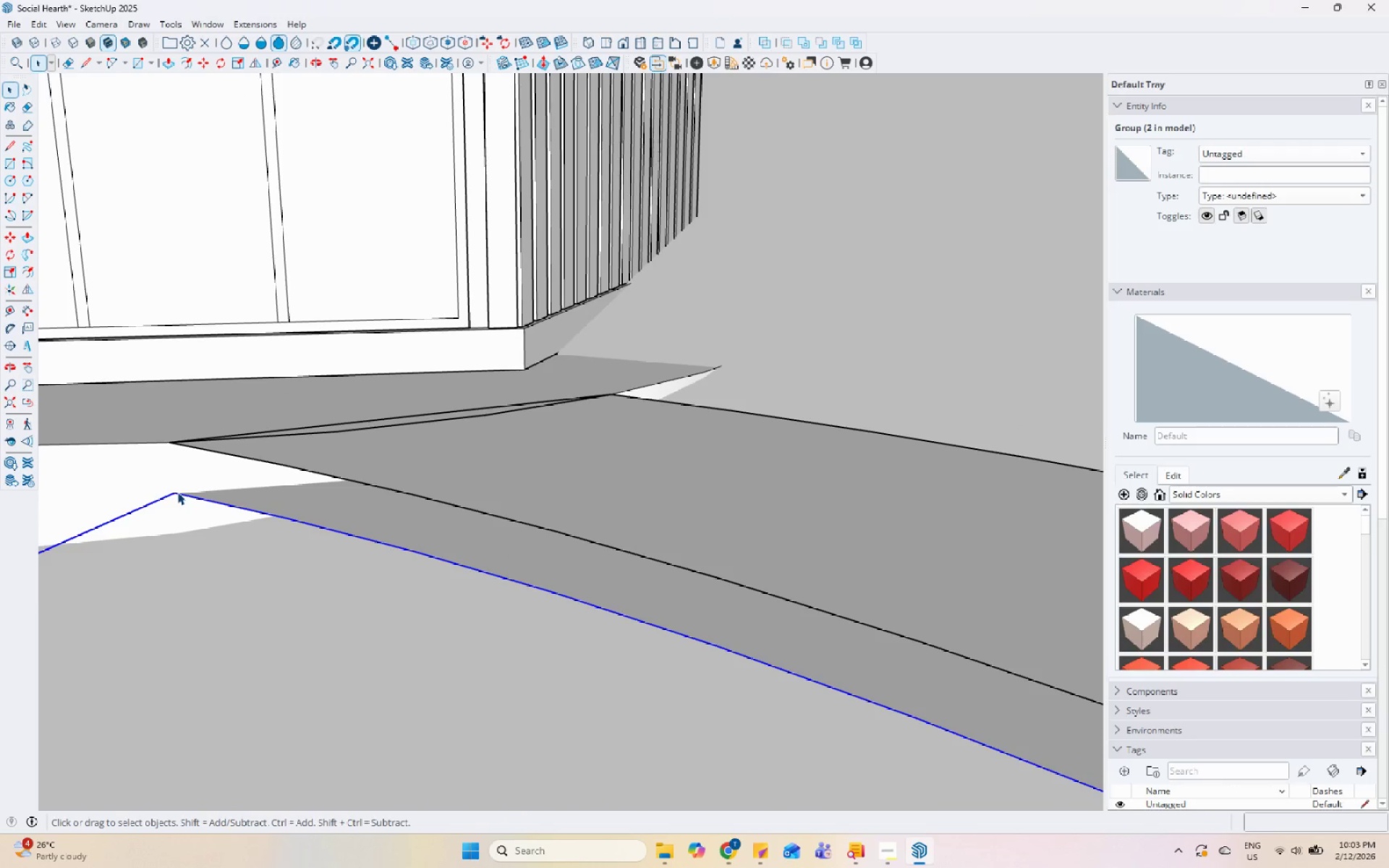 
key(L)
 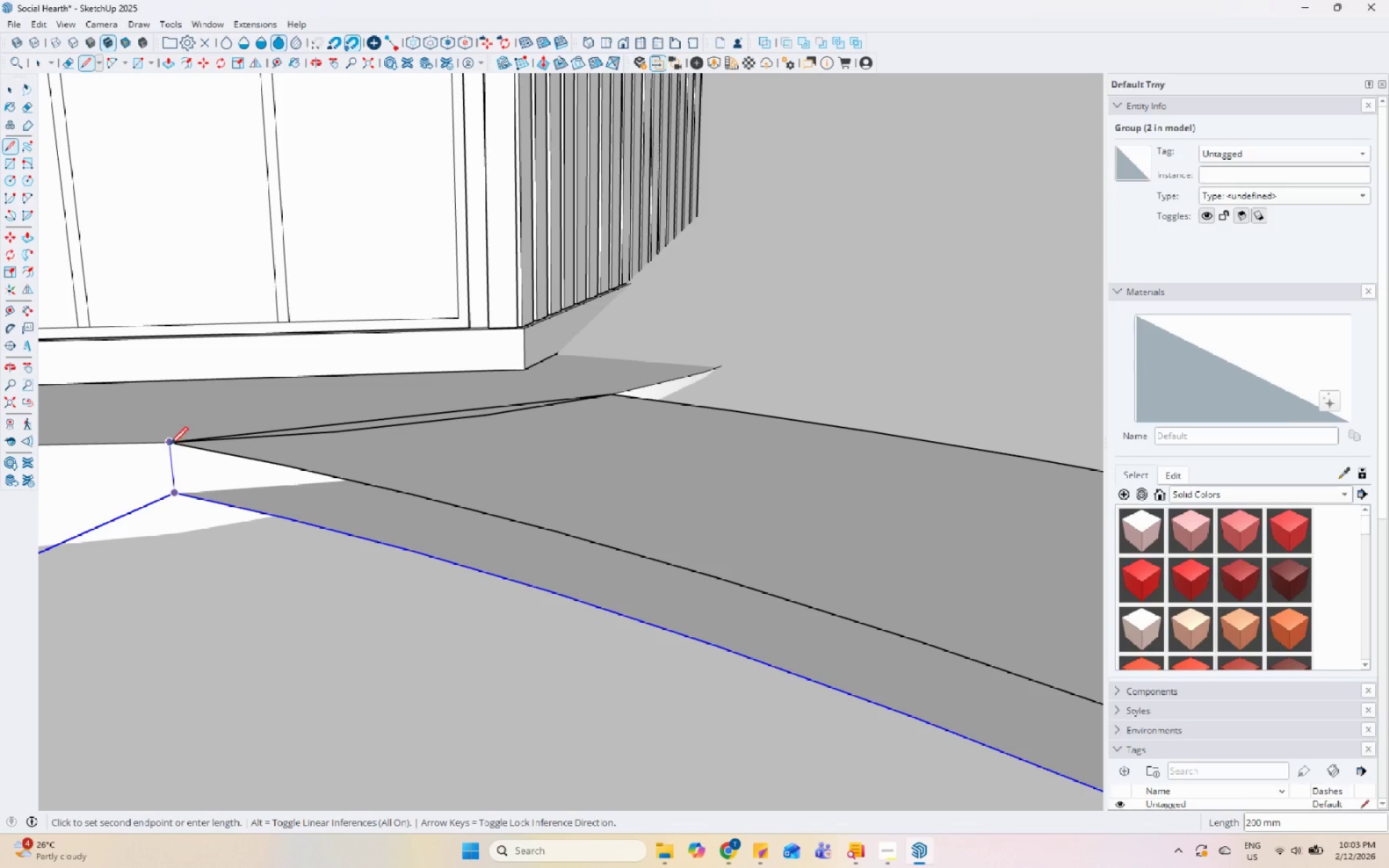 
key(Escape)
 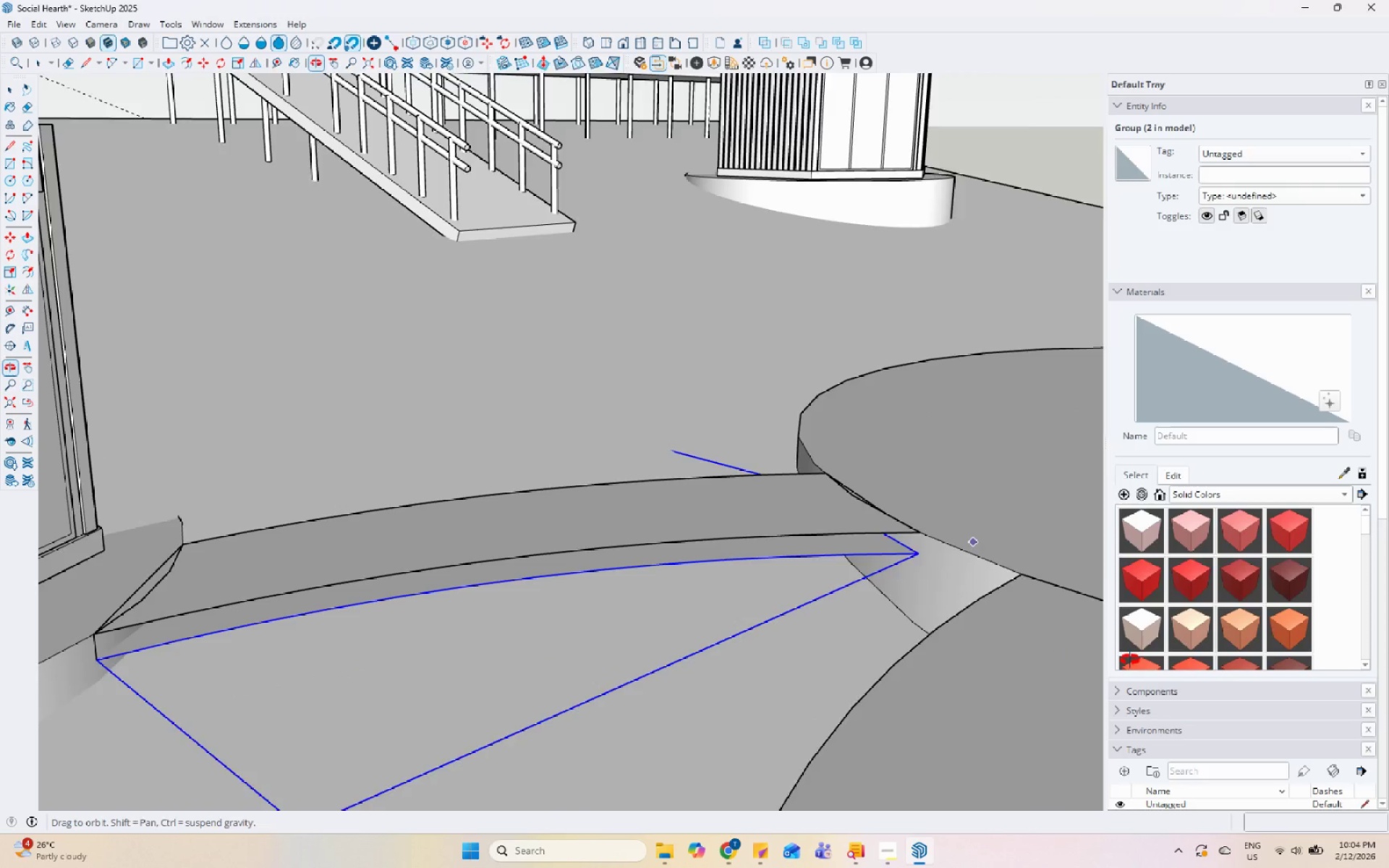 
scroll: coordinate [156, 448], scroll_direction: down, amount: 12.0
 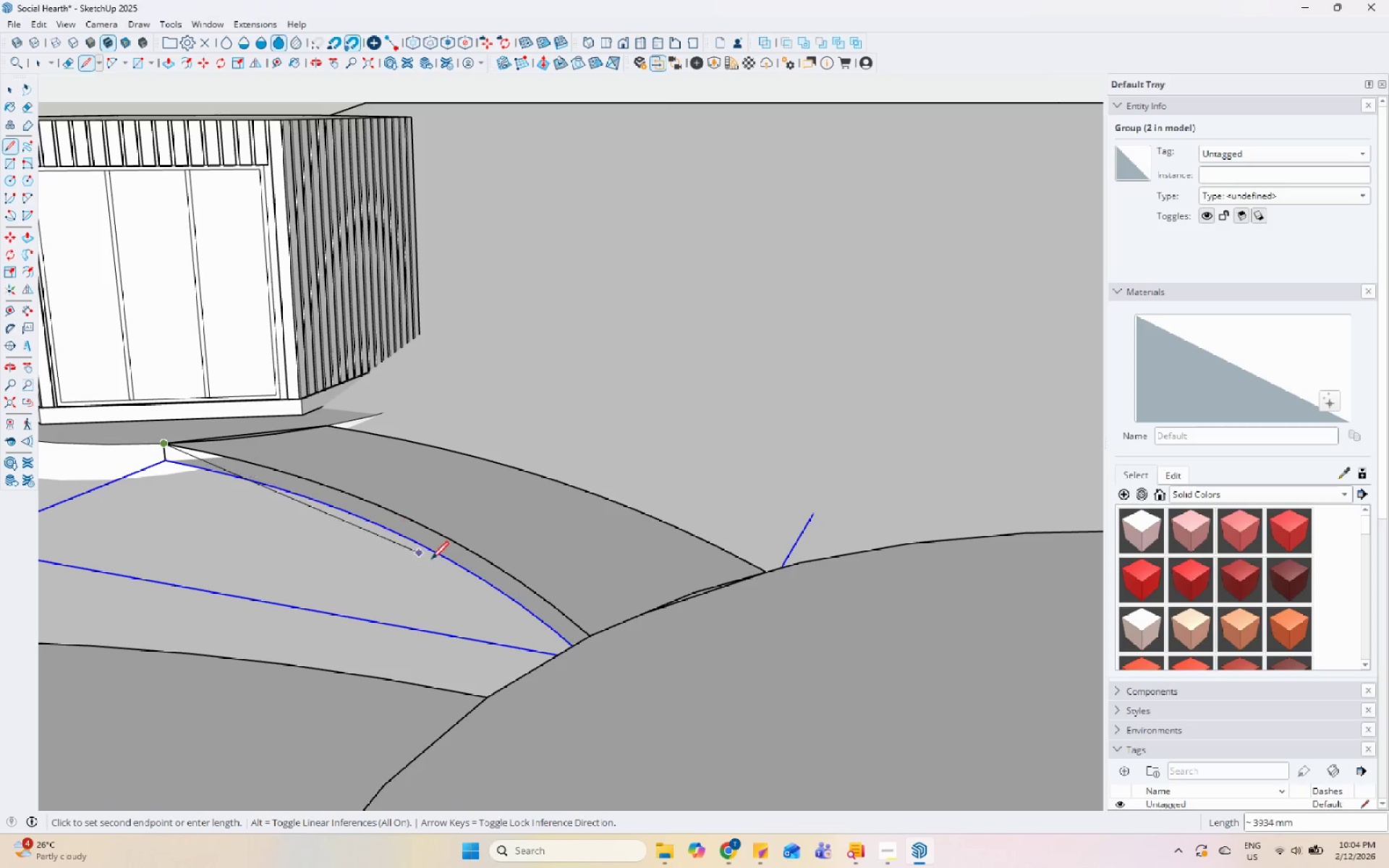 
scroll: coordinate [896, 556], scroll_direction: up, amount: 10.0
 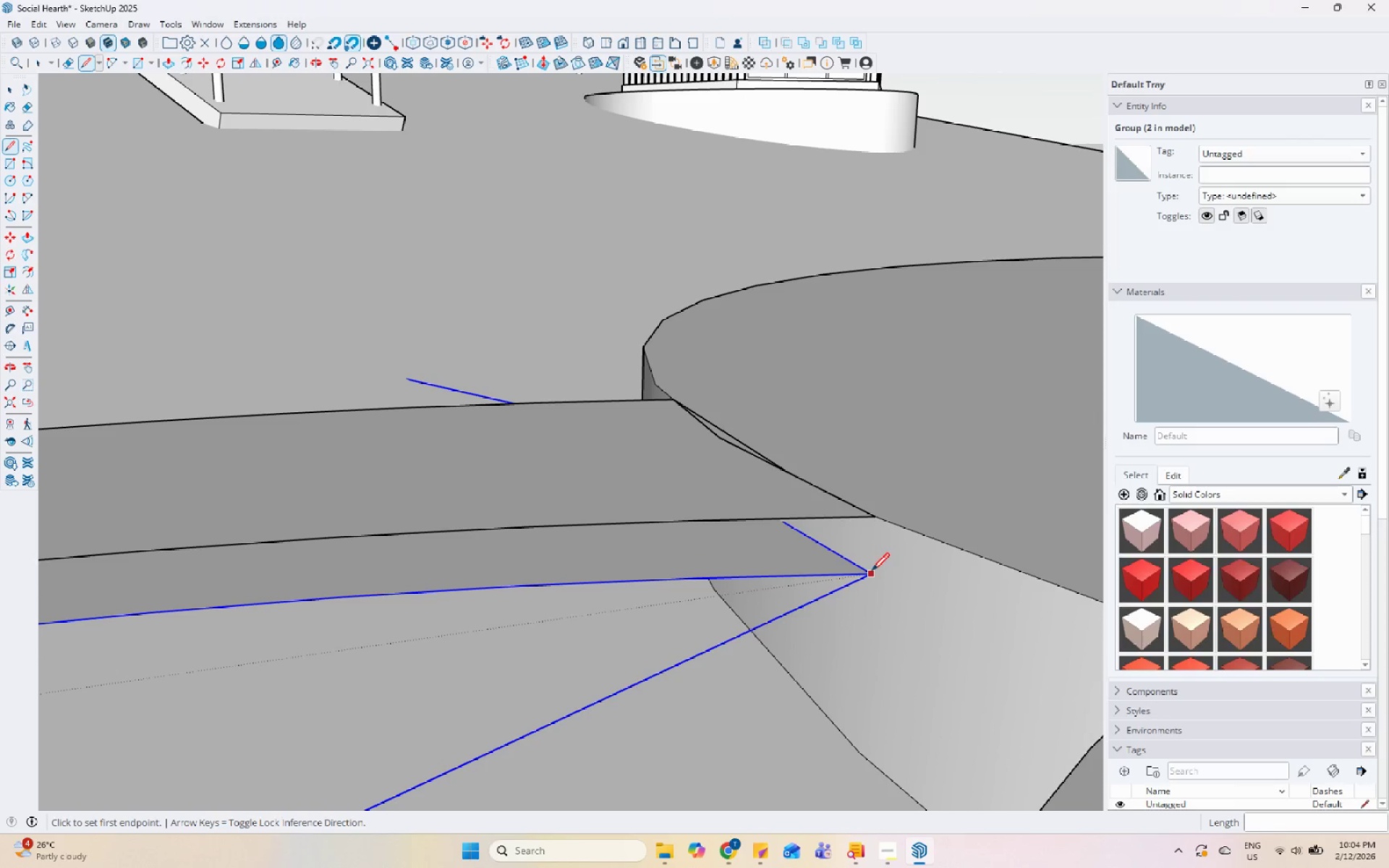 
left_click_drag(start_coordinate=[872, 573], to_coordinate=[872, 569])
 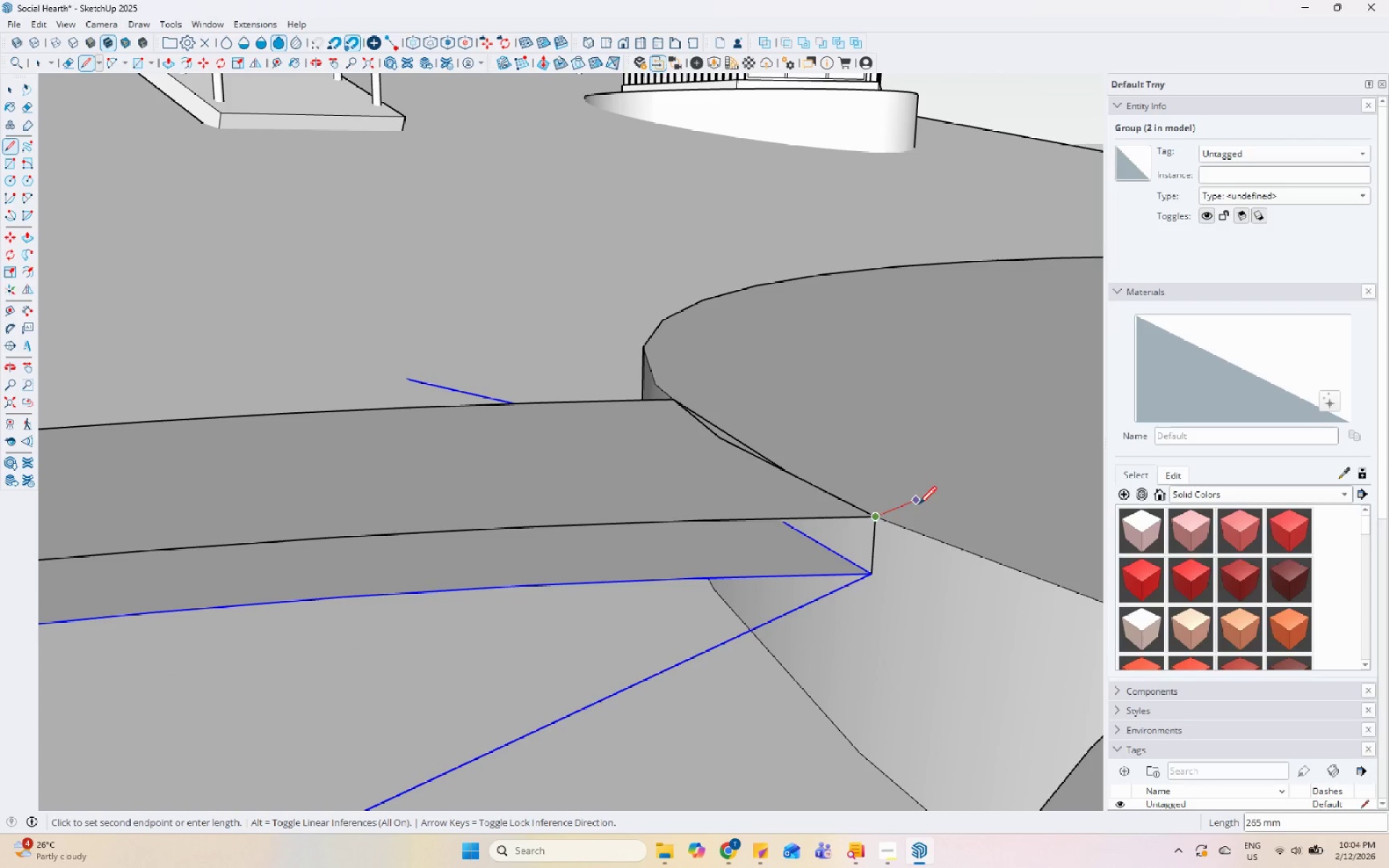 
key(Space)
 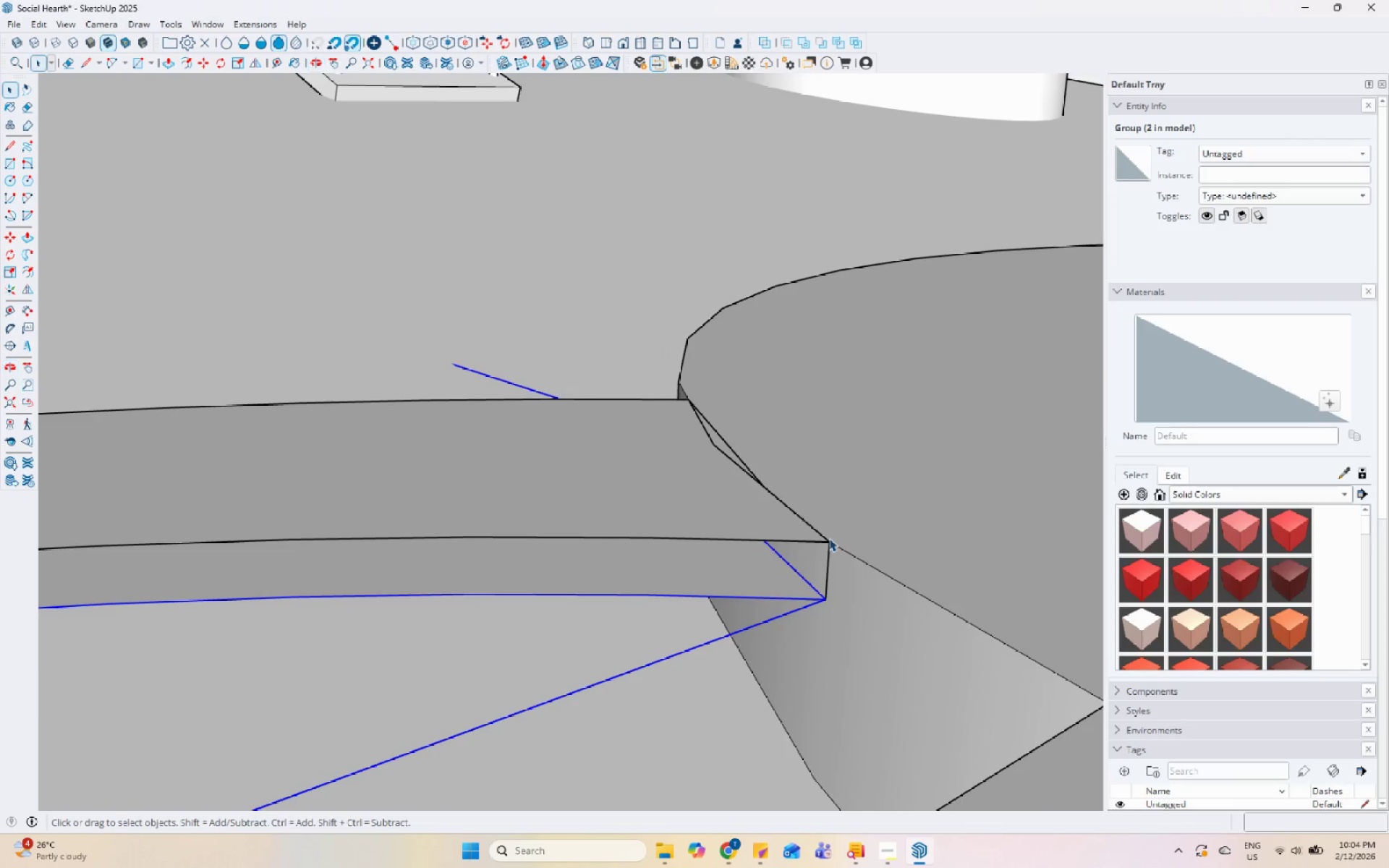 
left_click([829, 539])
 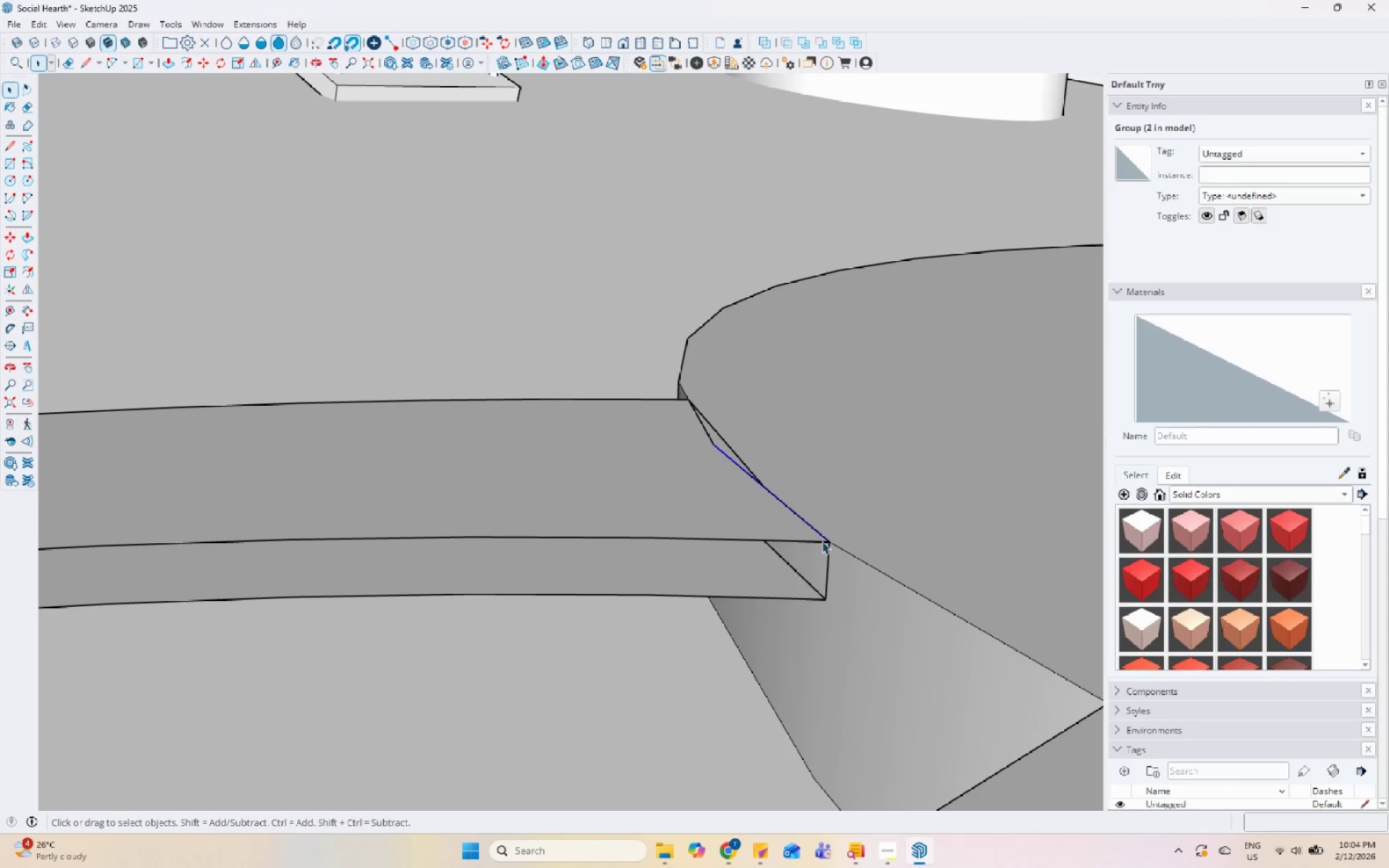 
triple_click([820, 541])
 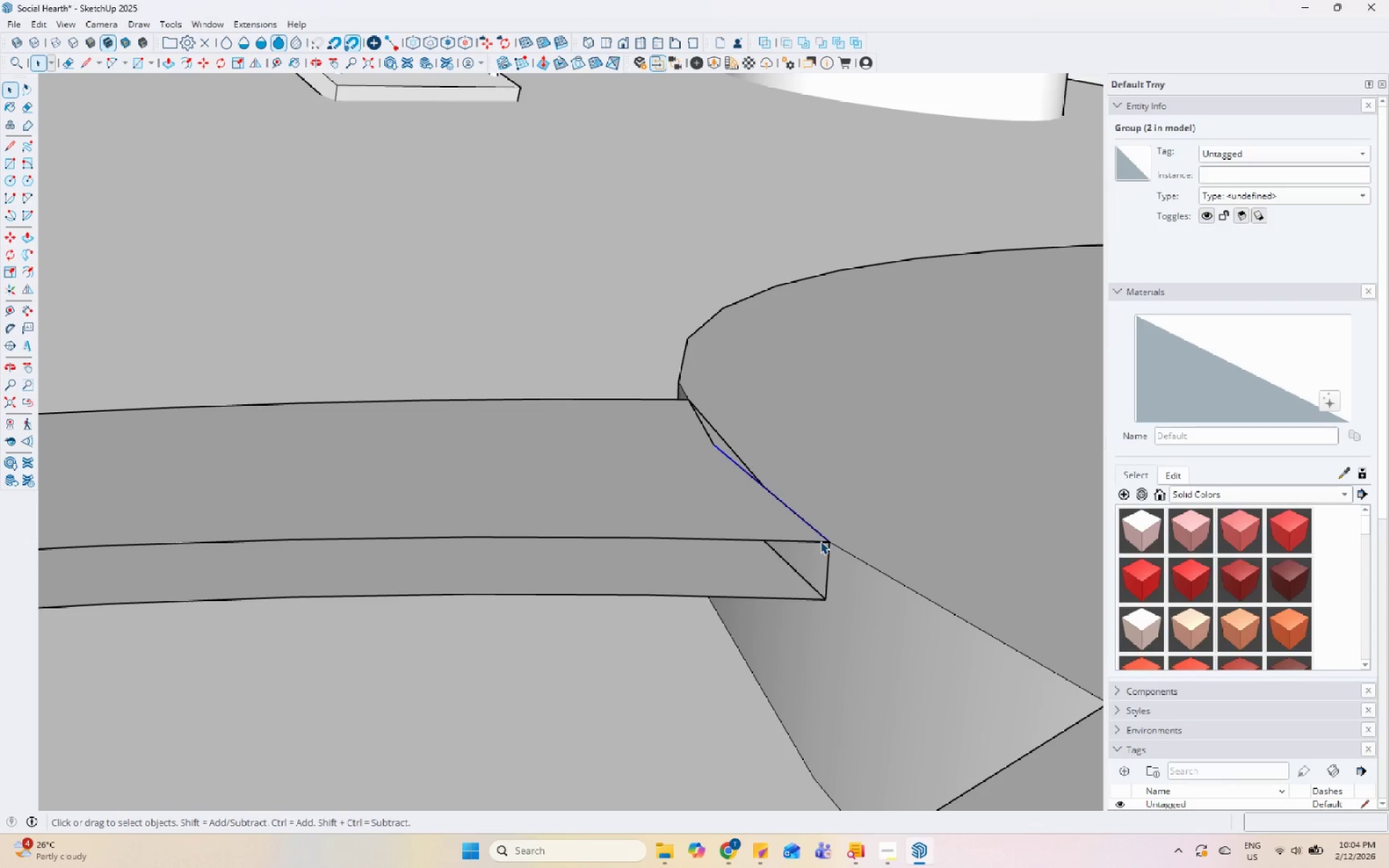 
triple_click([820, 541])
 